 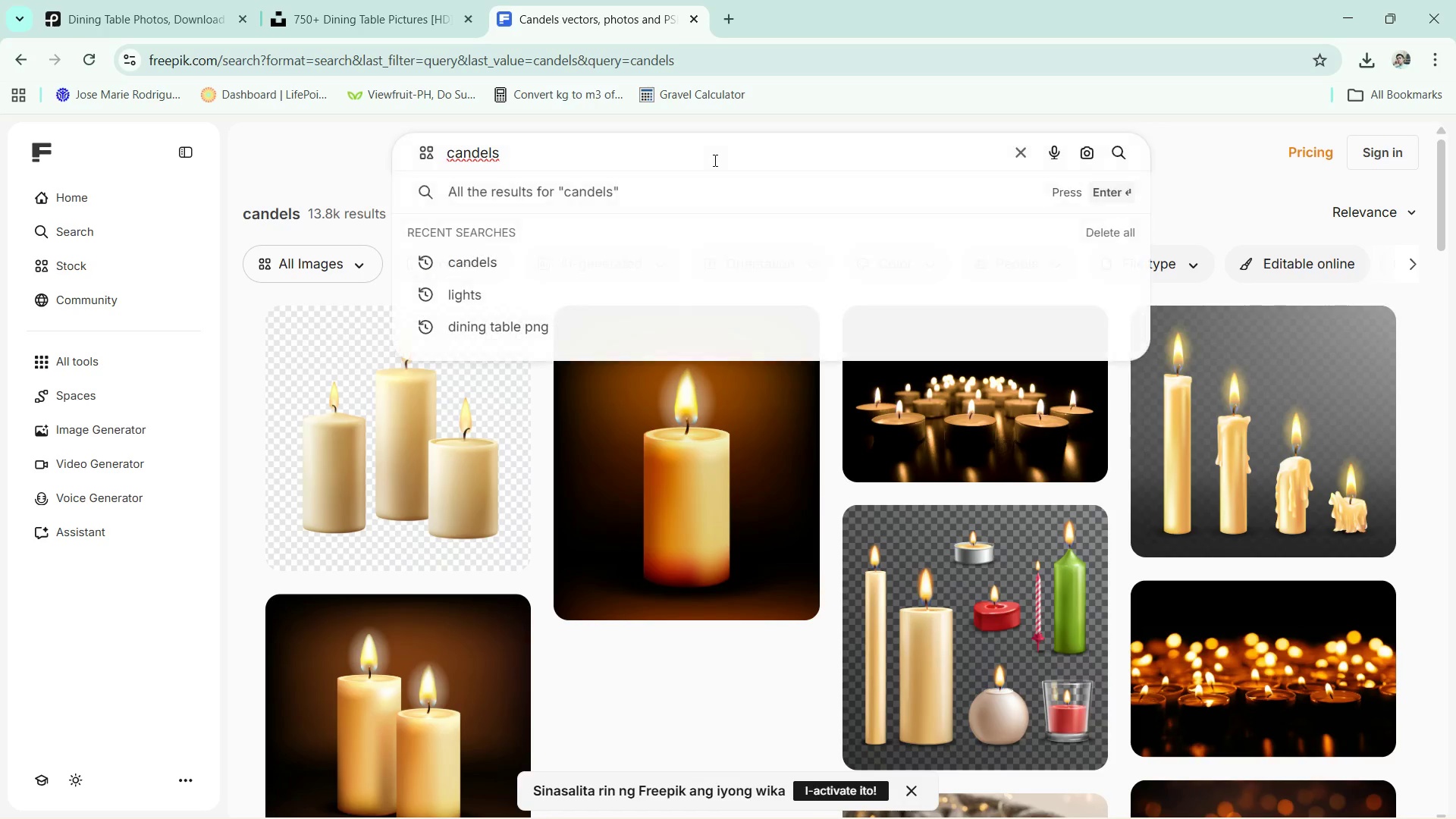 
key(Backspace)
key(Backspace)
key(Backspace)
type(les)
 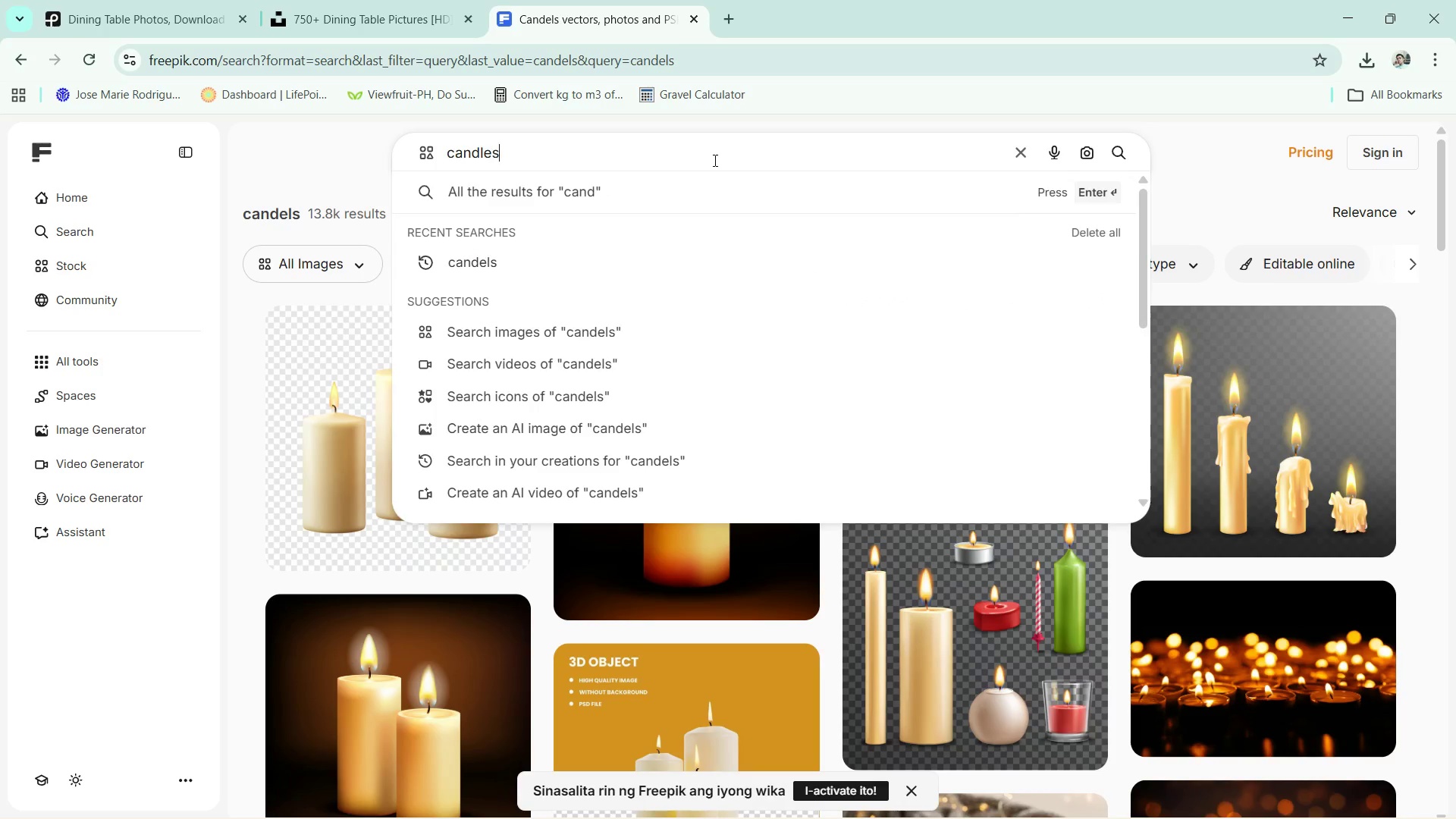 
key(Enter)
 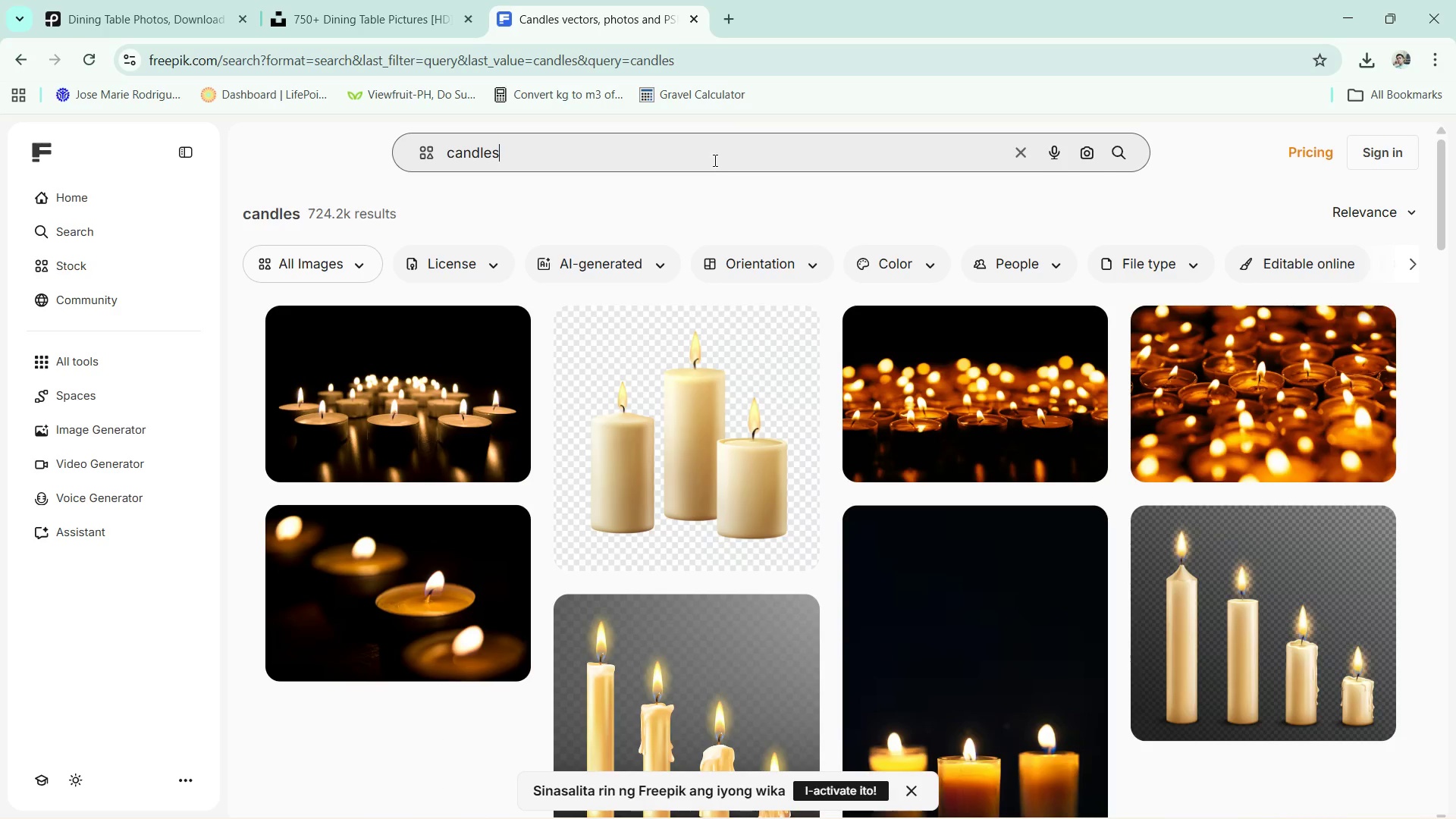 
scroll: coordinate [819, 382], scroll_direction: down, amount: 4.0
 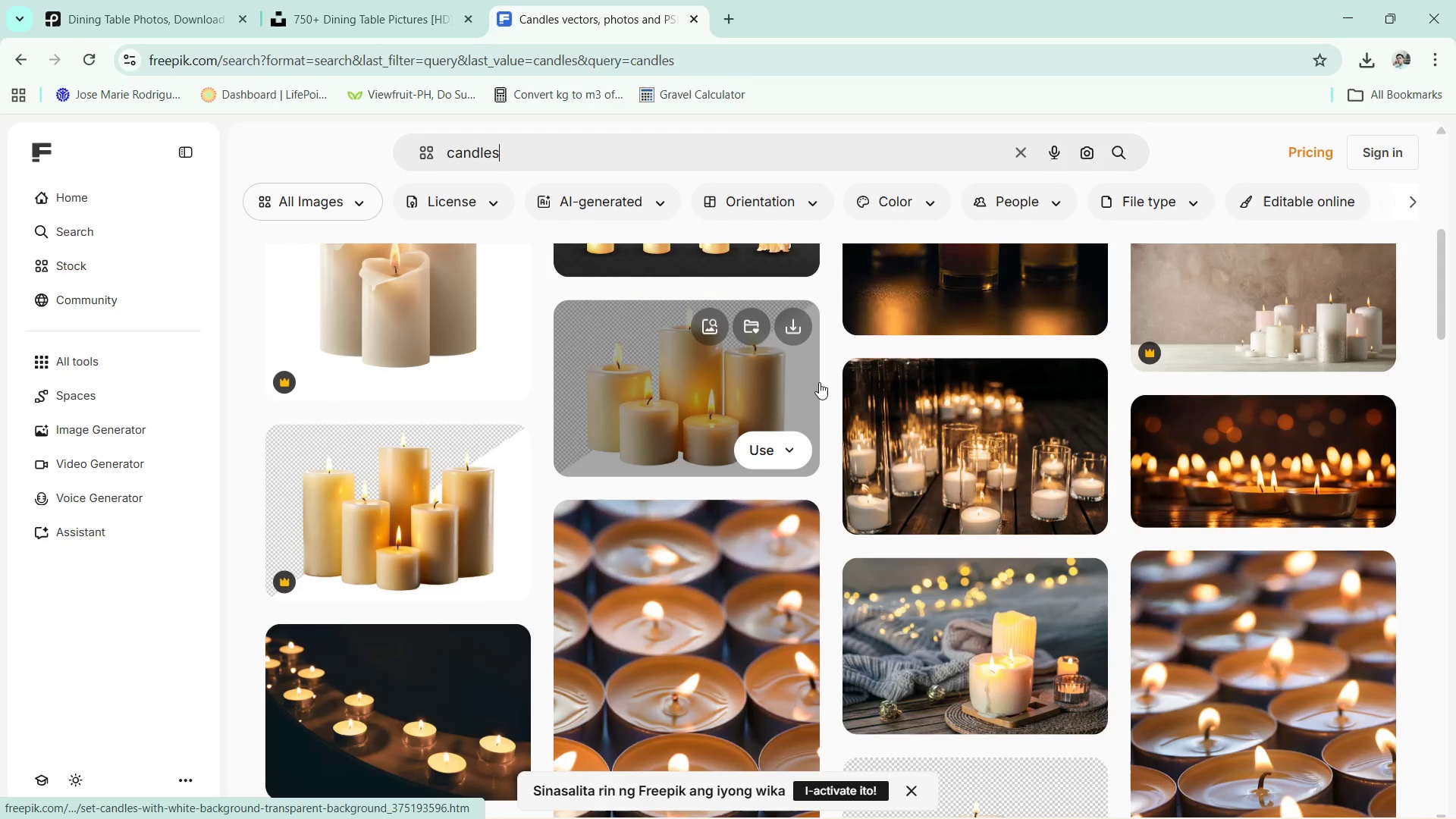 
scroll: coordinate [819, 382], scroll_direction: up, amount: 2.0
 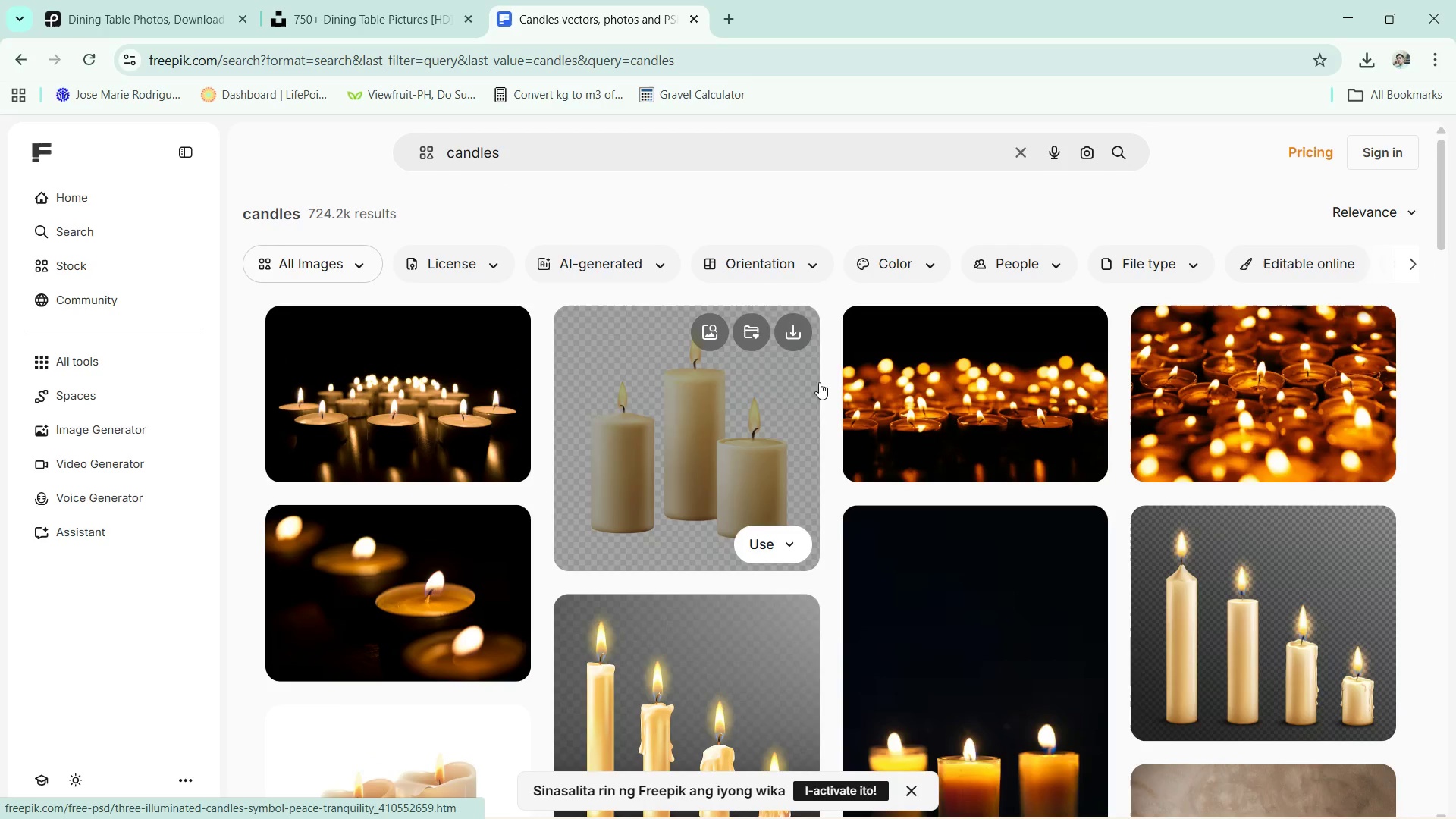 
left_click([758, 142])
 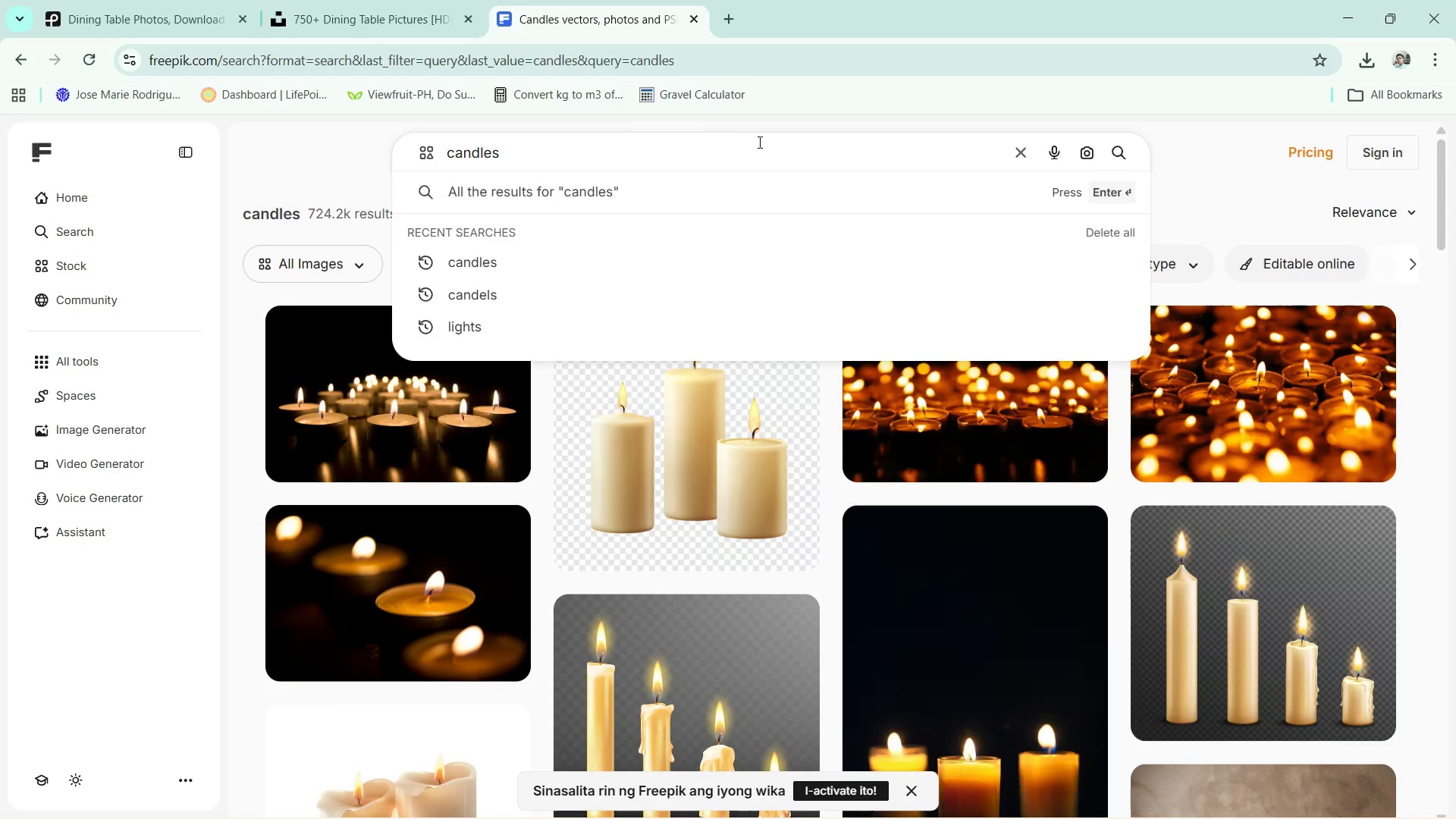 
key(Control+ControlLeft)
 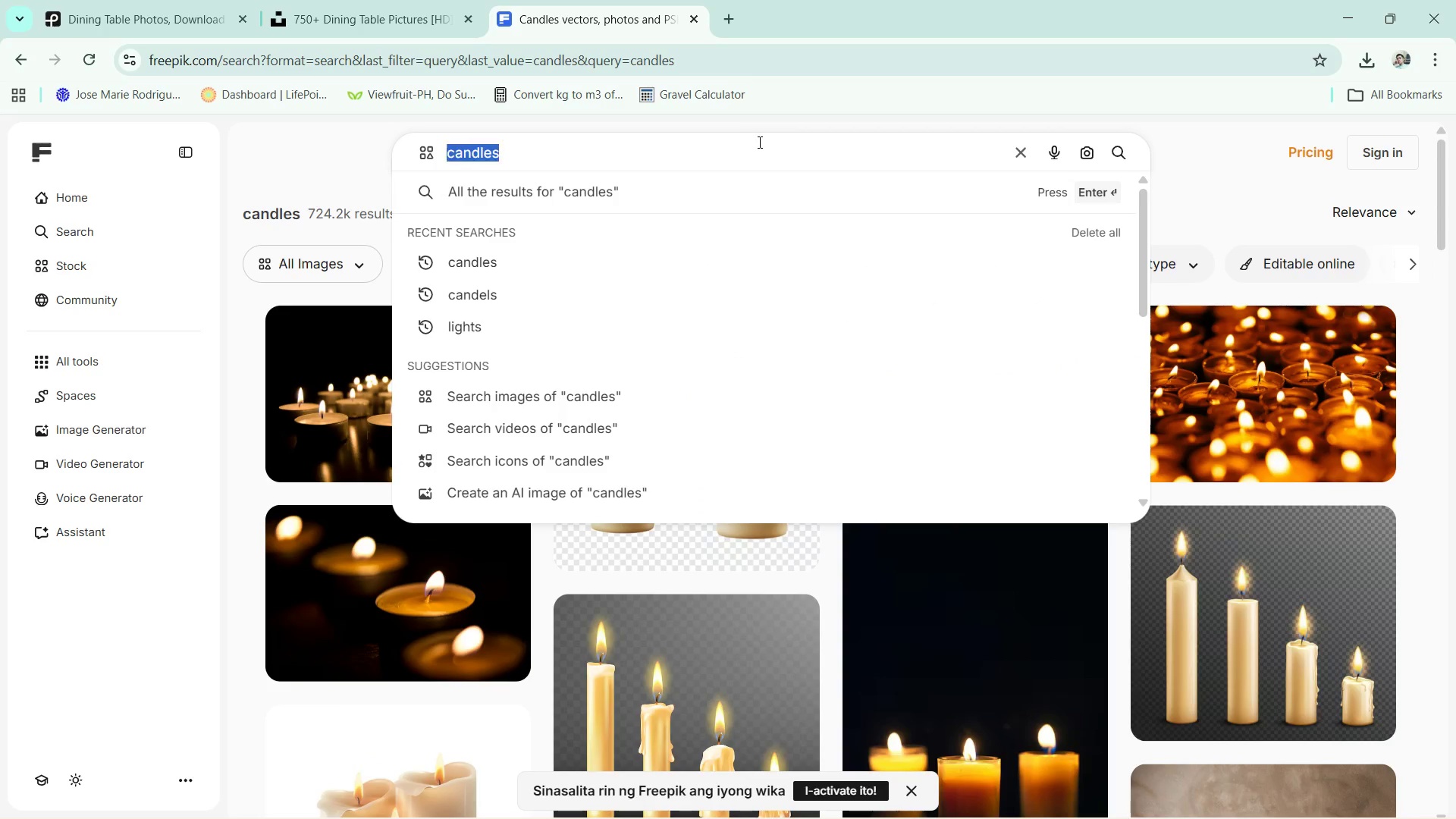 
key(Control+A)
 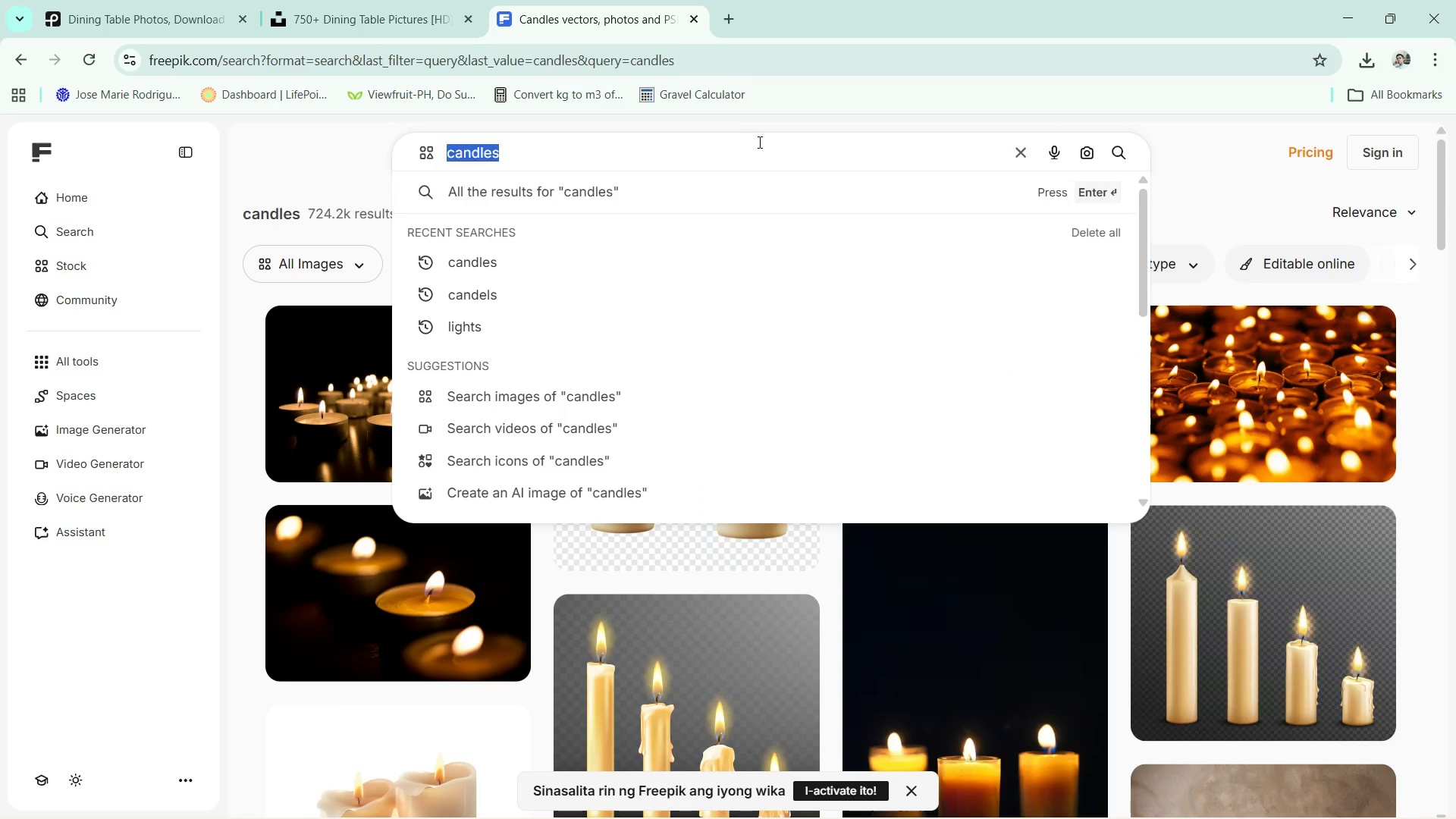 
key(Backspace)
type(romatic ca)
 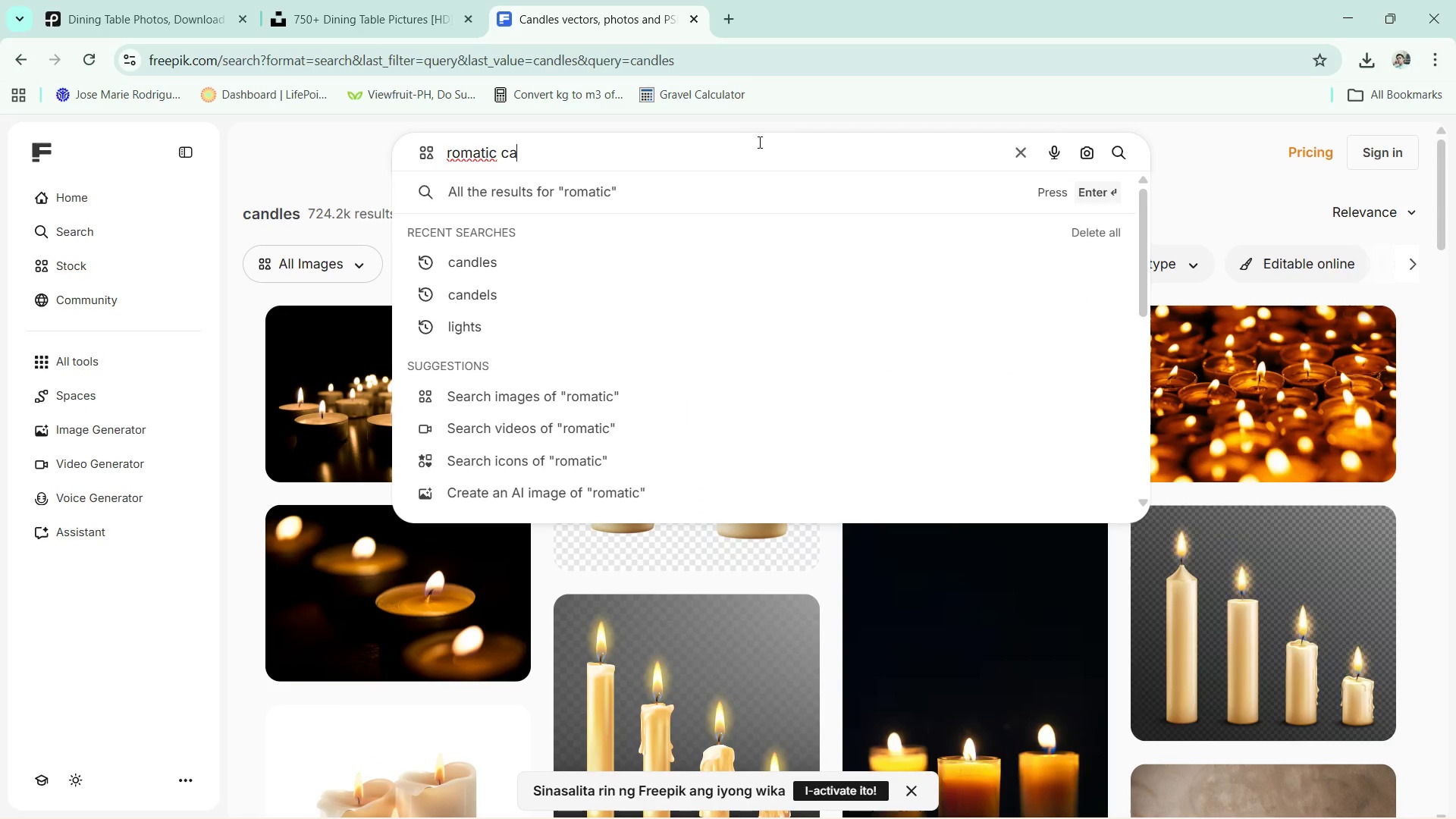 
key(Control+ControlLeft)
 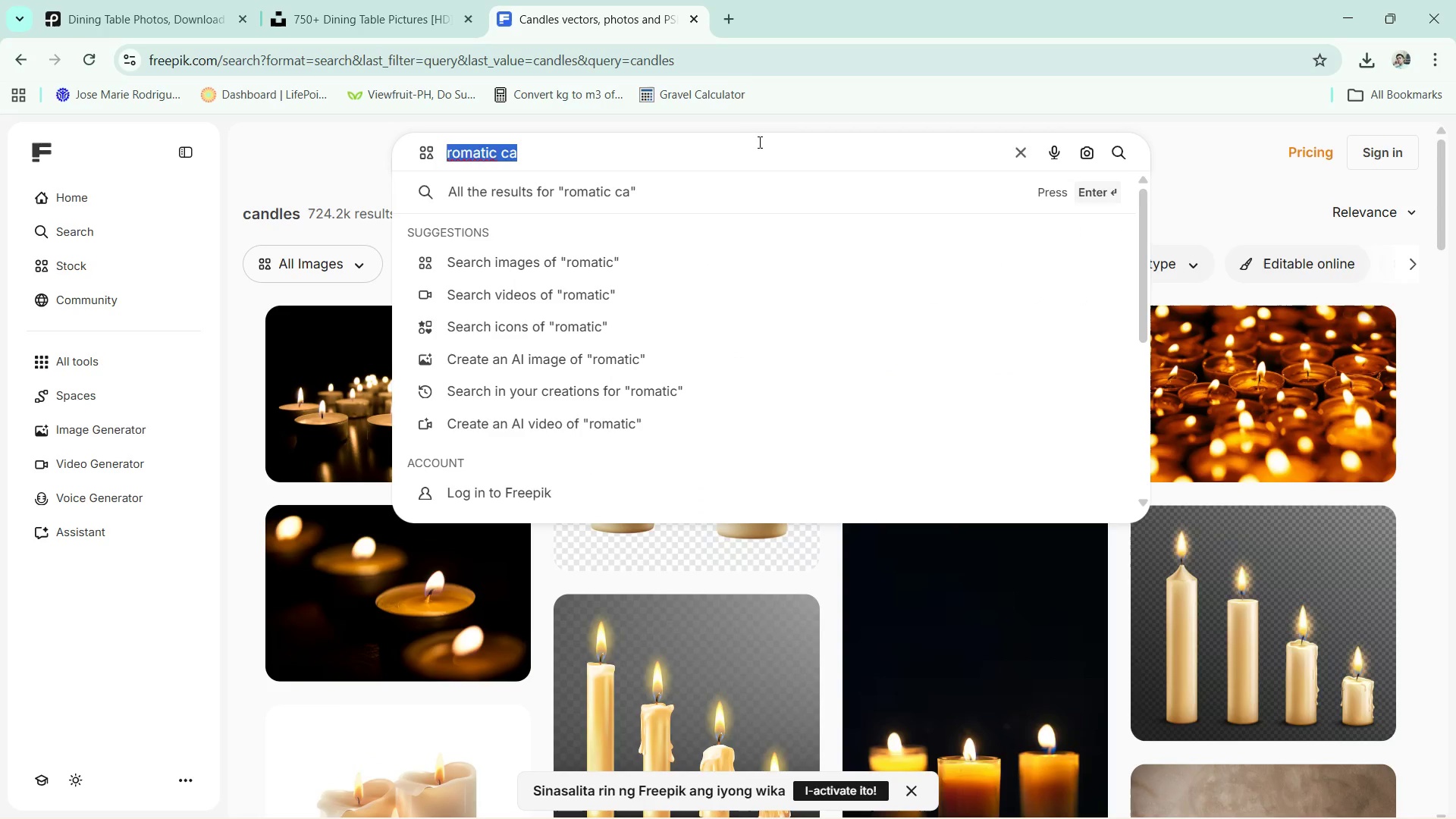 
key(Control+A)
 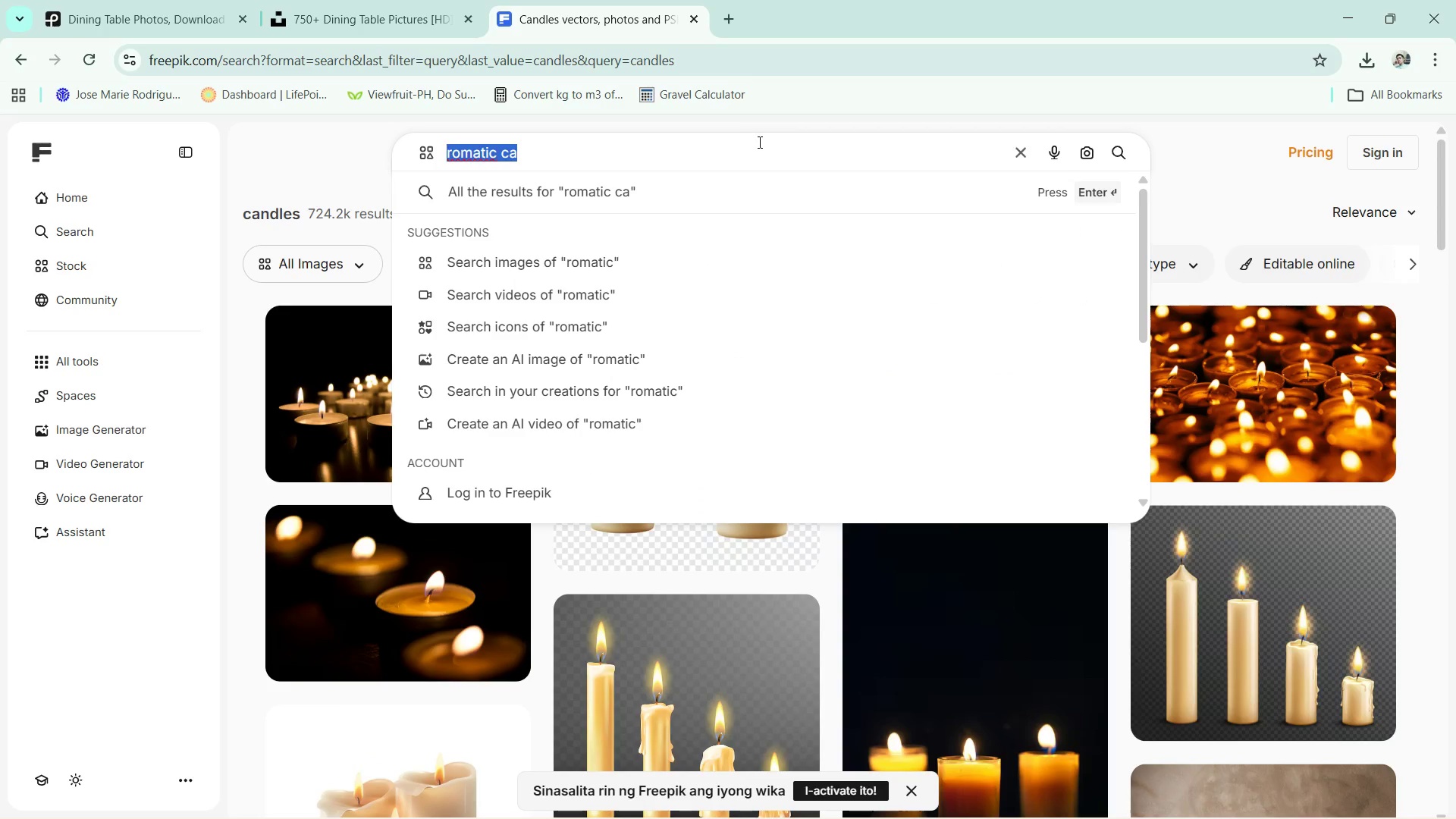 
hold_key(key=Backspace, duration=0.73)
 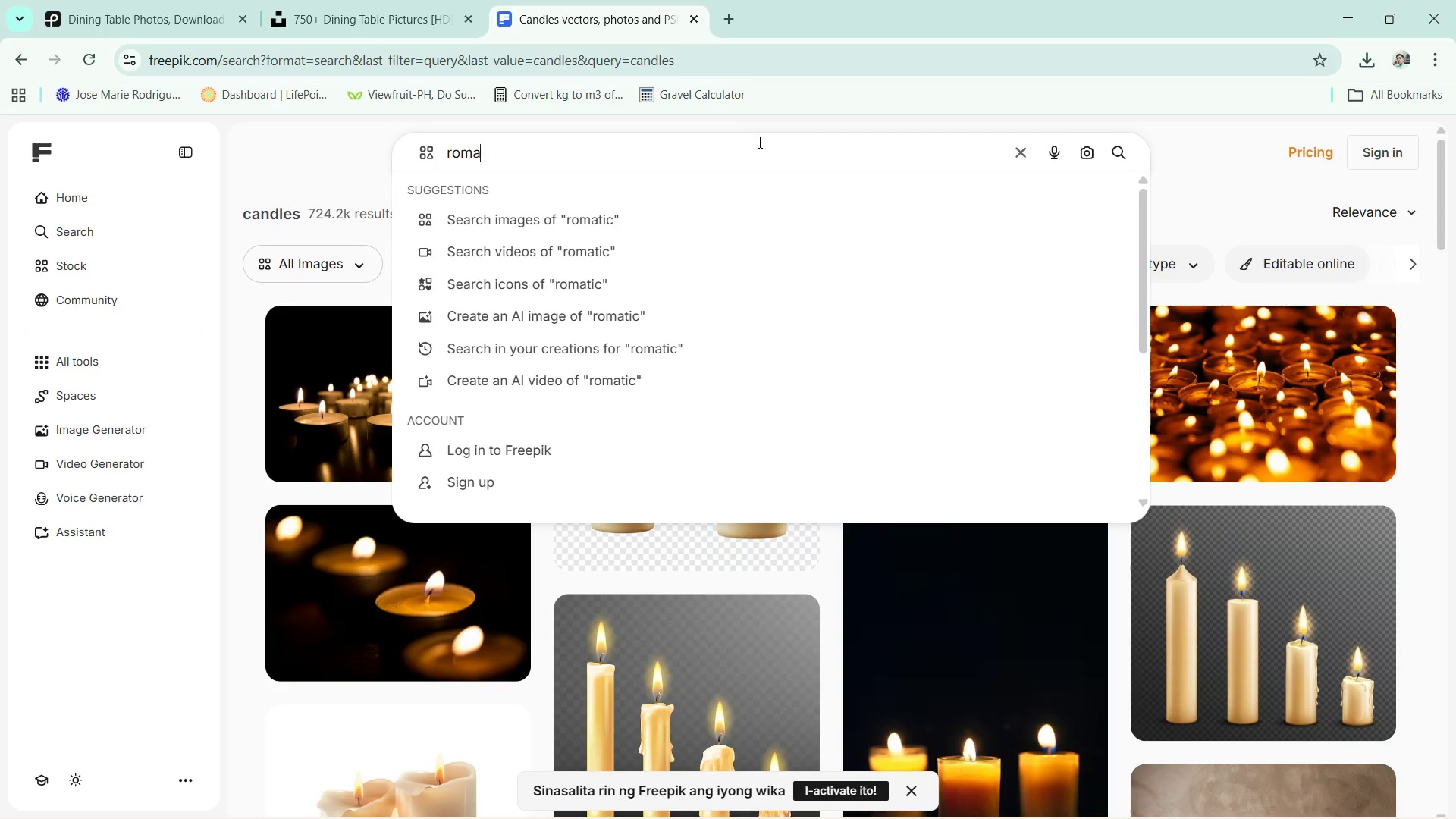 
type(mromatic )
key(Backspace)
key(Backspace)
key(Backspace)
key(Backspace)
type(ntic candles)
 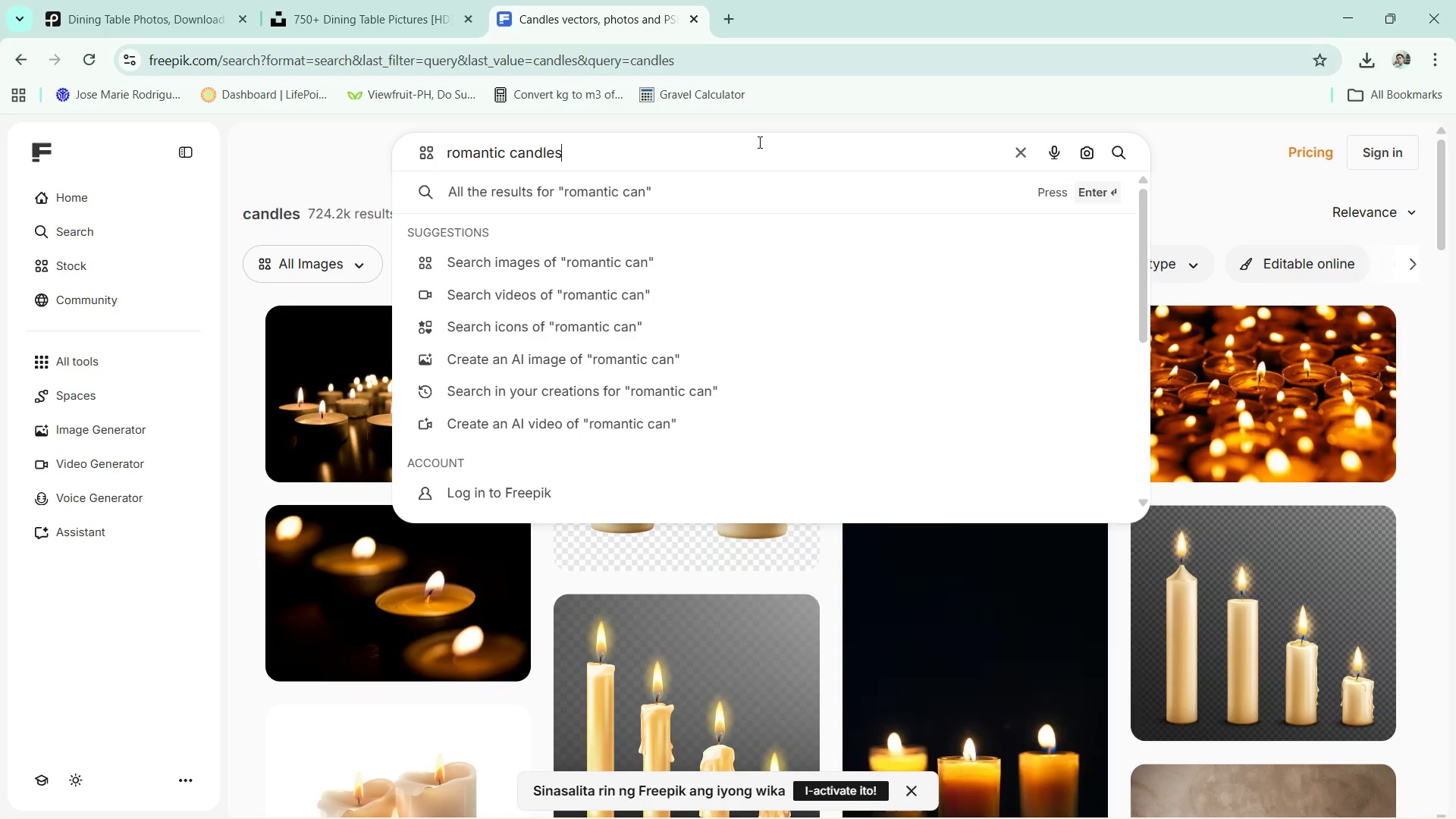 
key(Enter)
 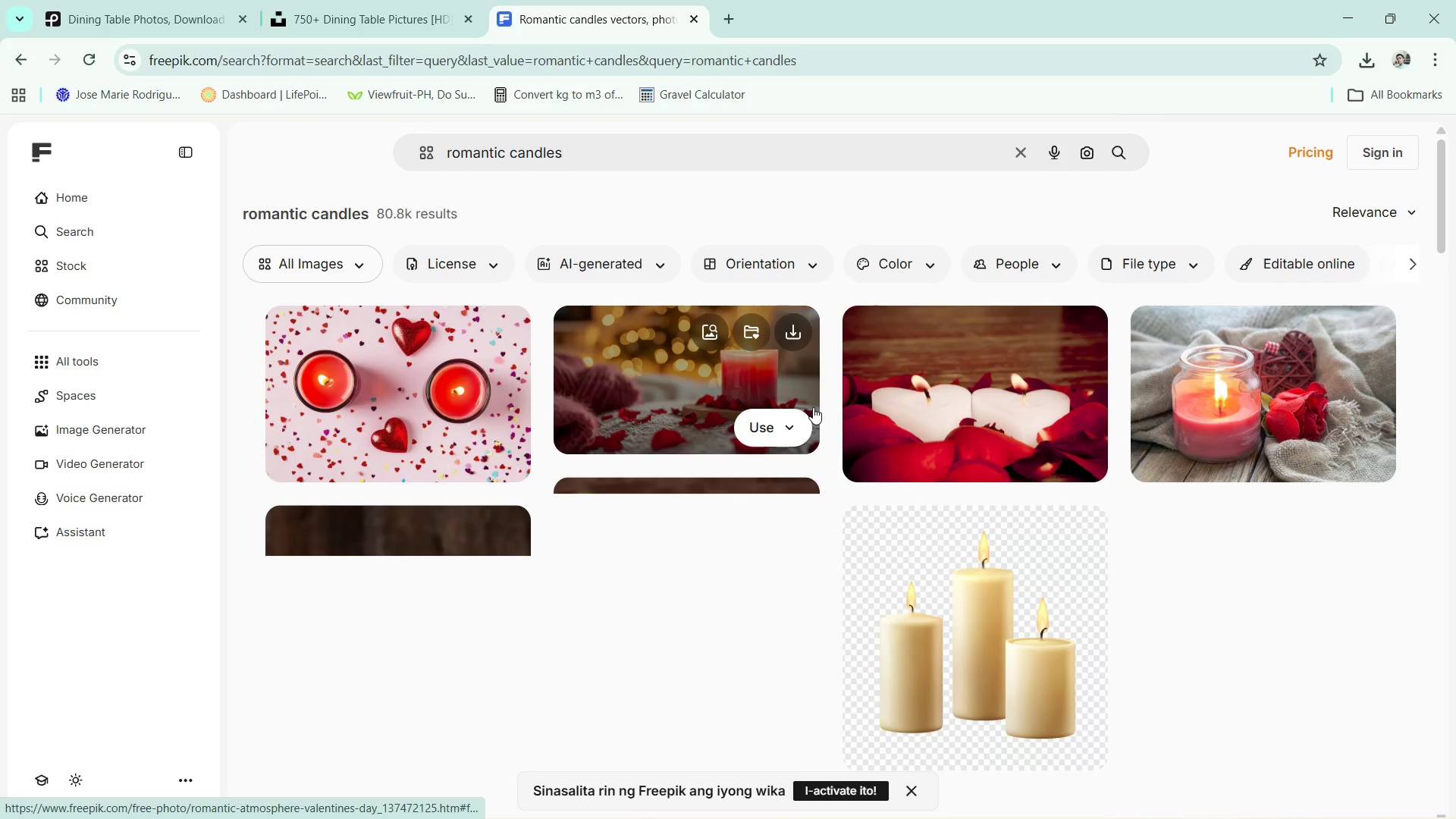 
scroll: coordinate [813, 407], scroll_direction: down, amount: 4.0
 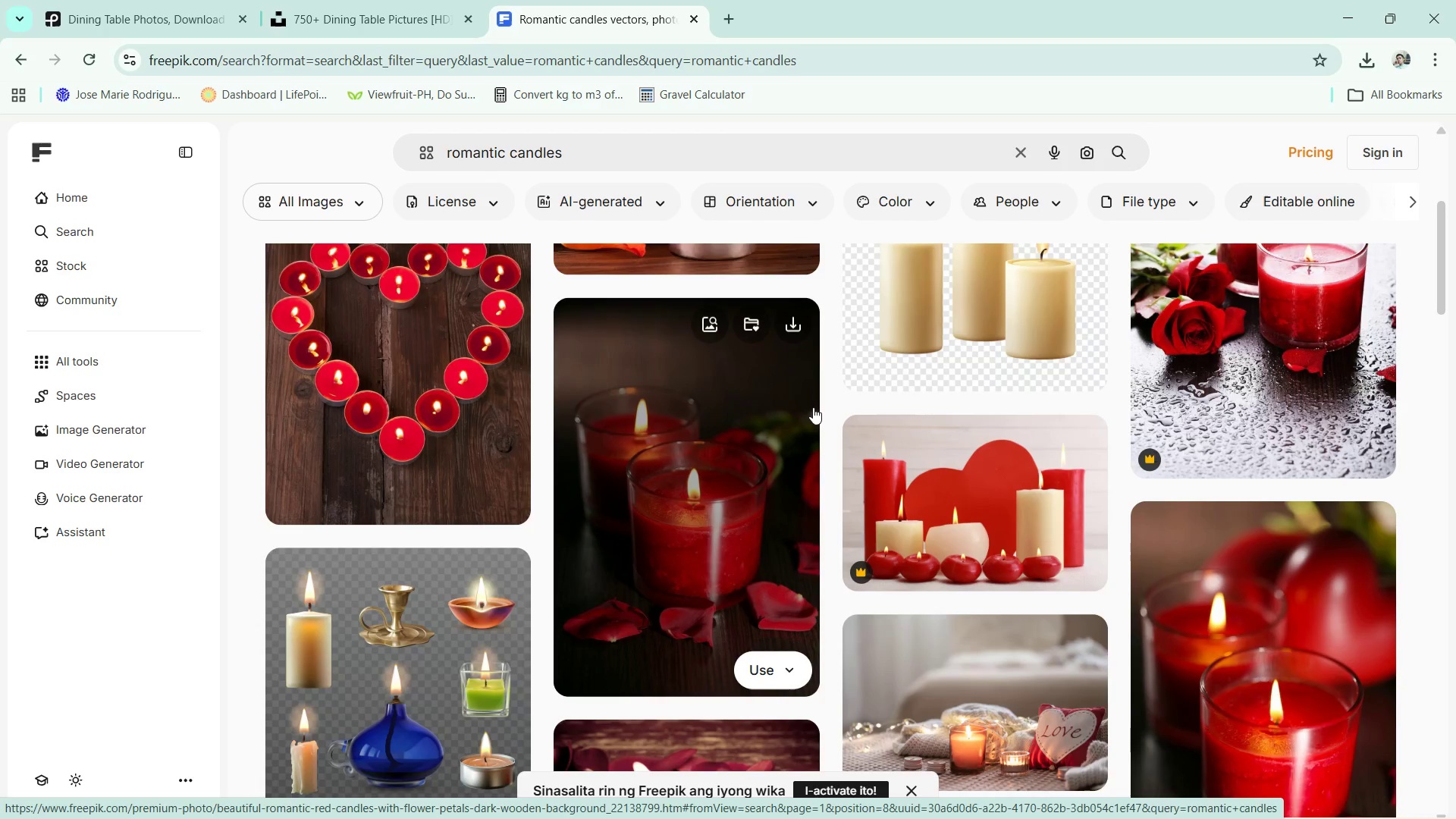 
scroll: coordinate [813, 407], scroll_direction: up, amount: 2.0
 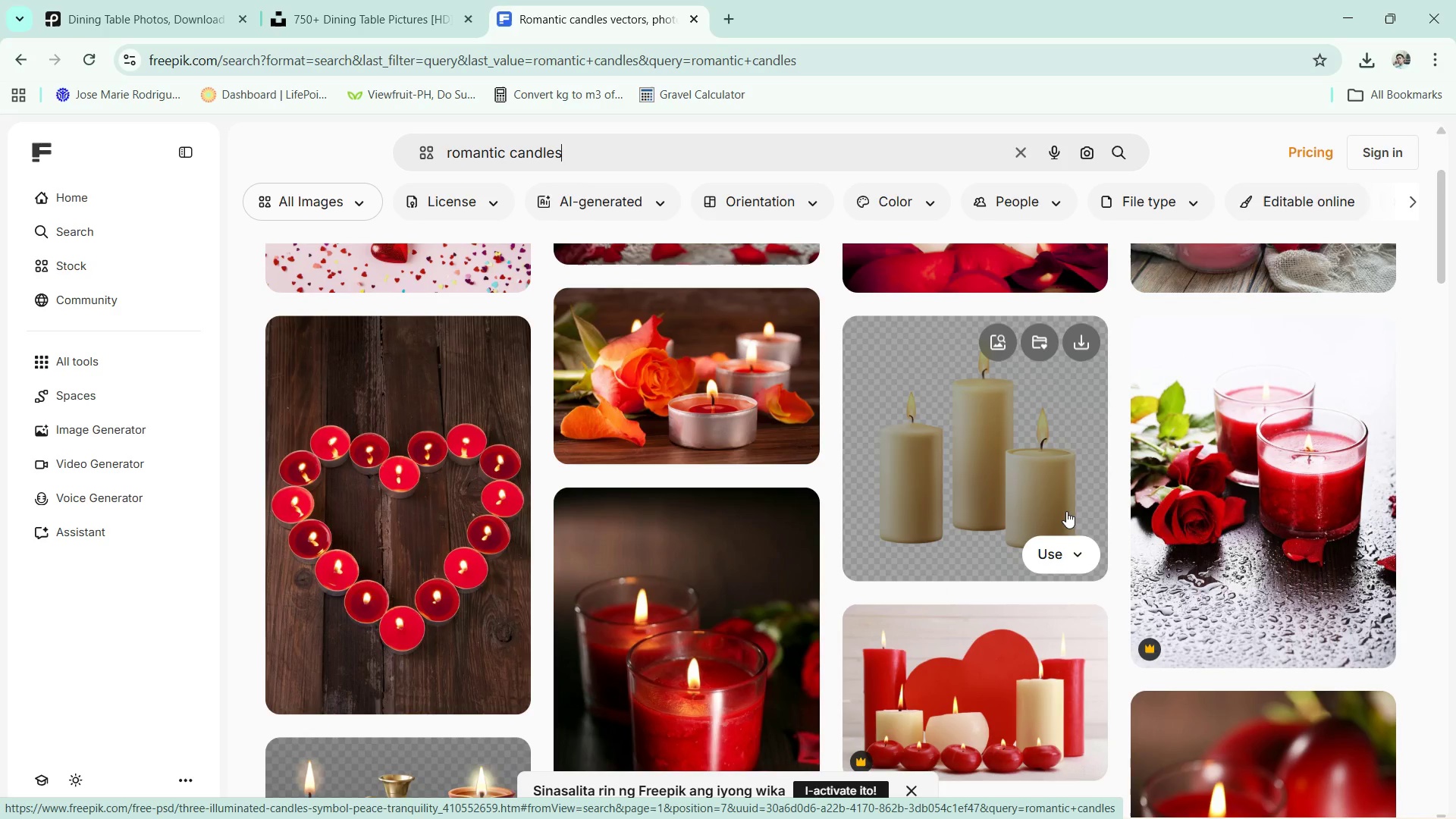 
left_click([1073, 341])
 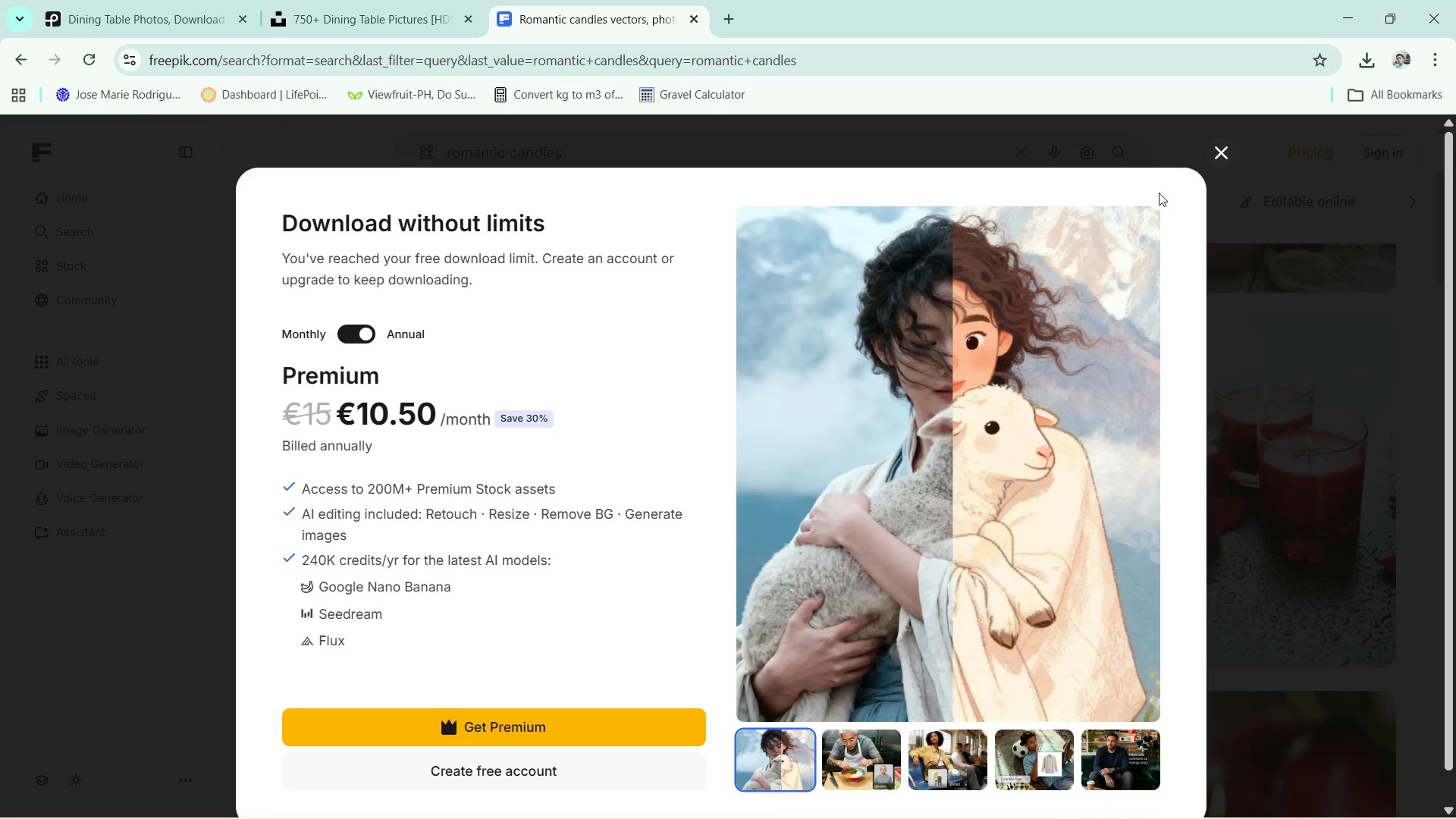 
left_click([1214, 146])
 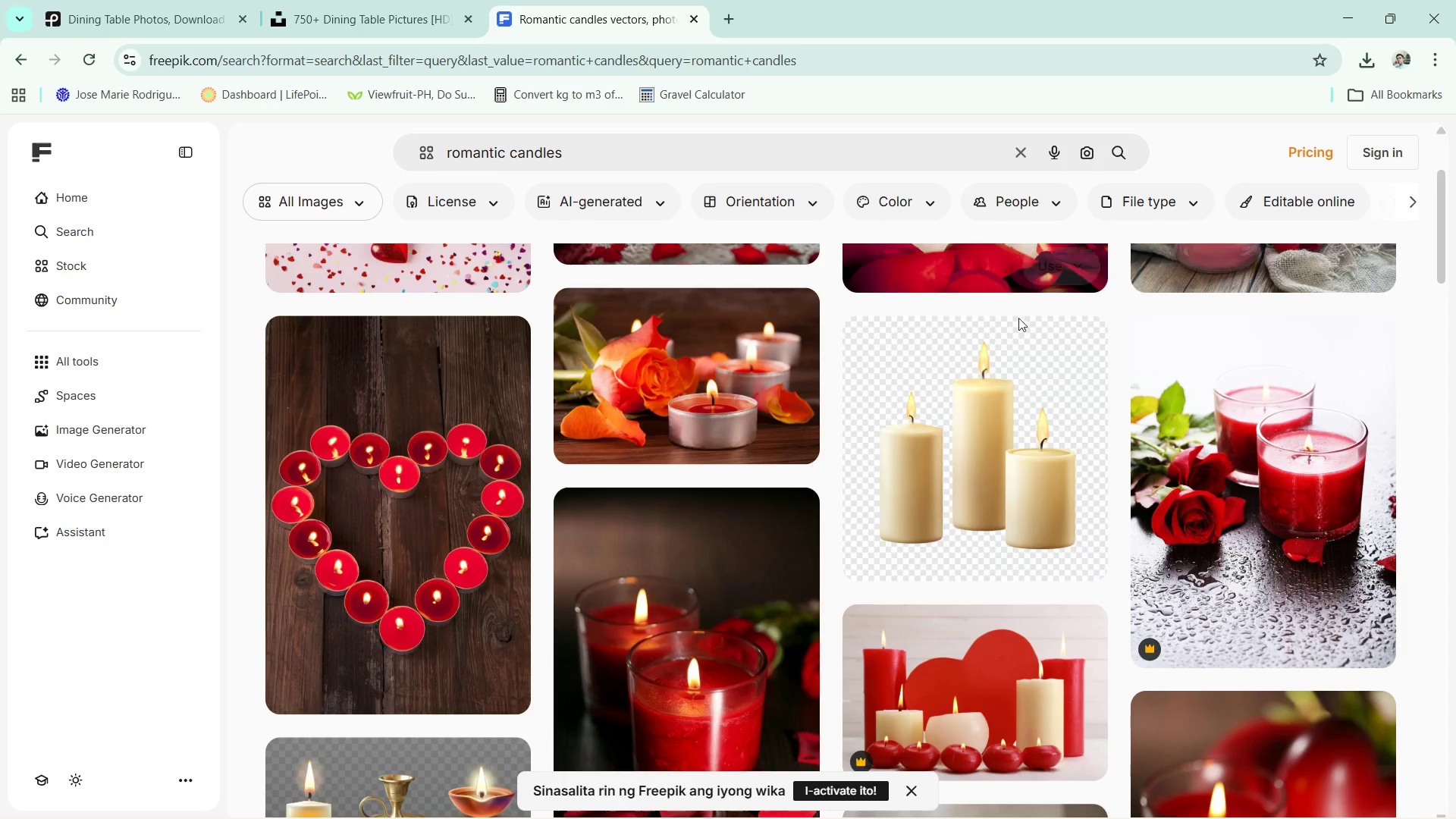 
scroll: coordinate [984, 426], scroll_direction: down, amount: 12.0
 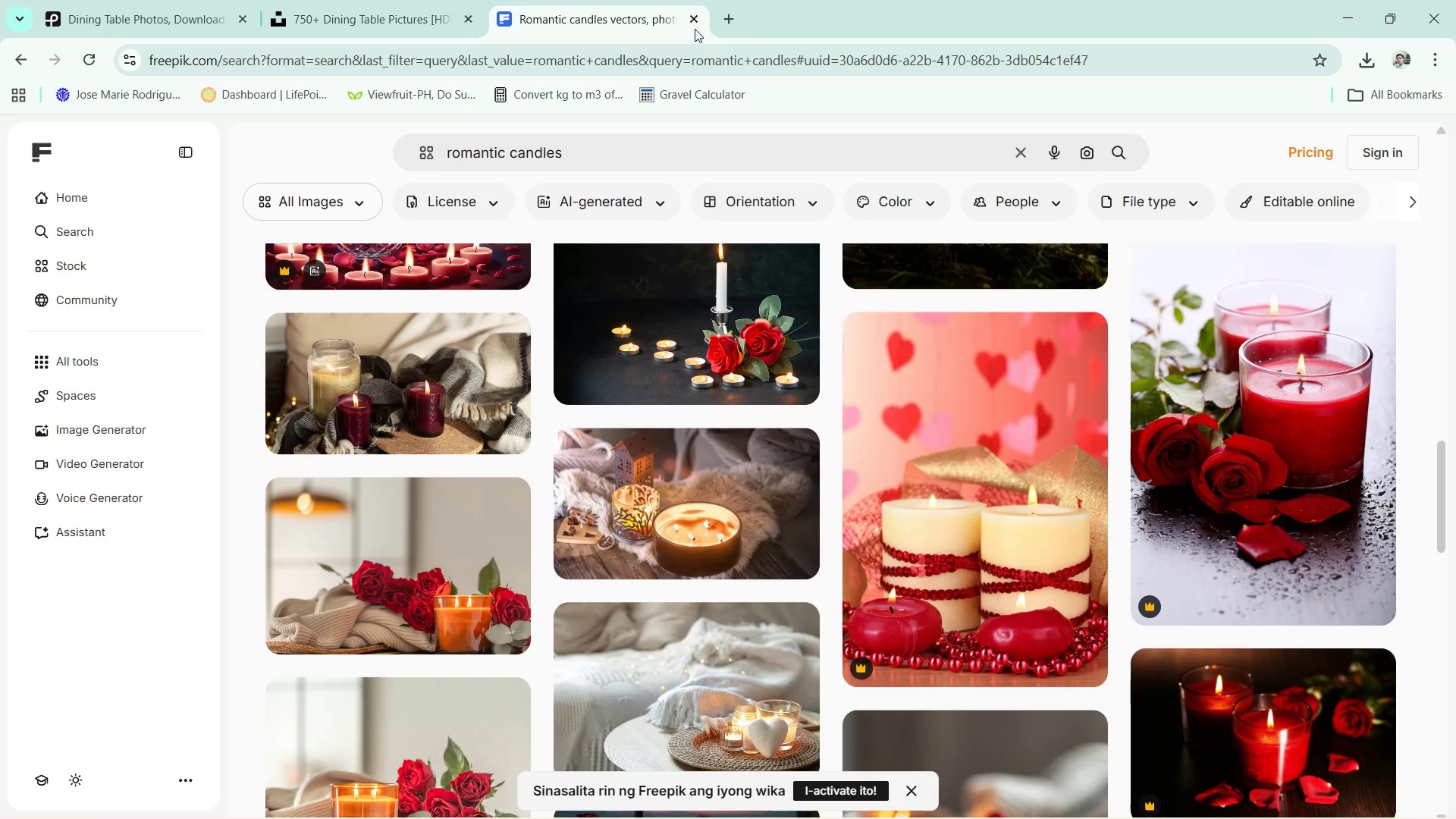 
left_click([694, 25])
 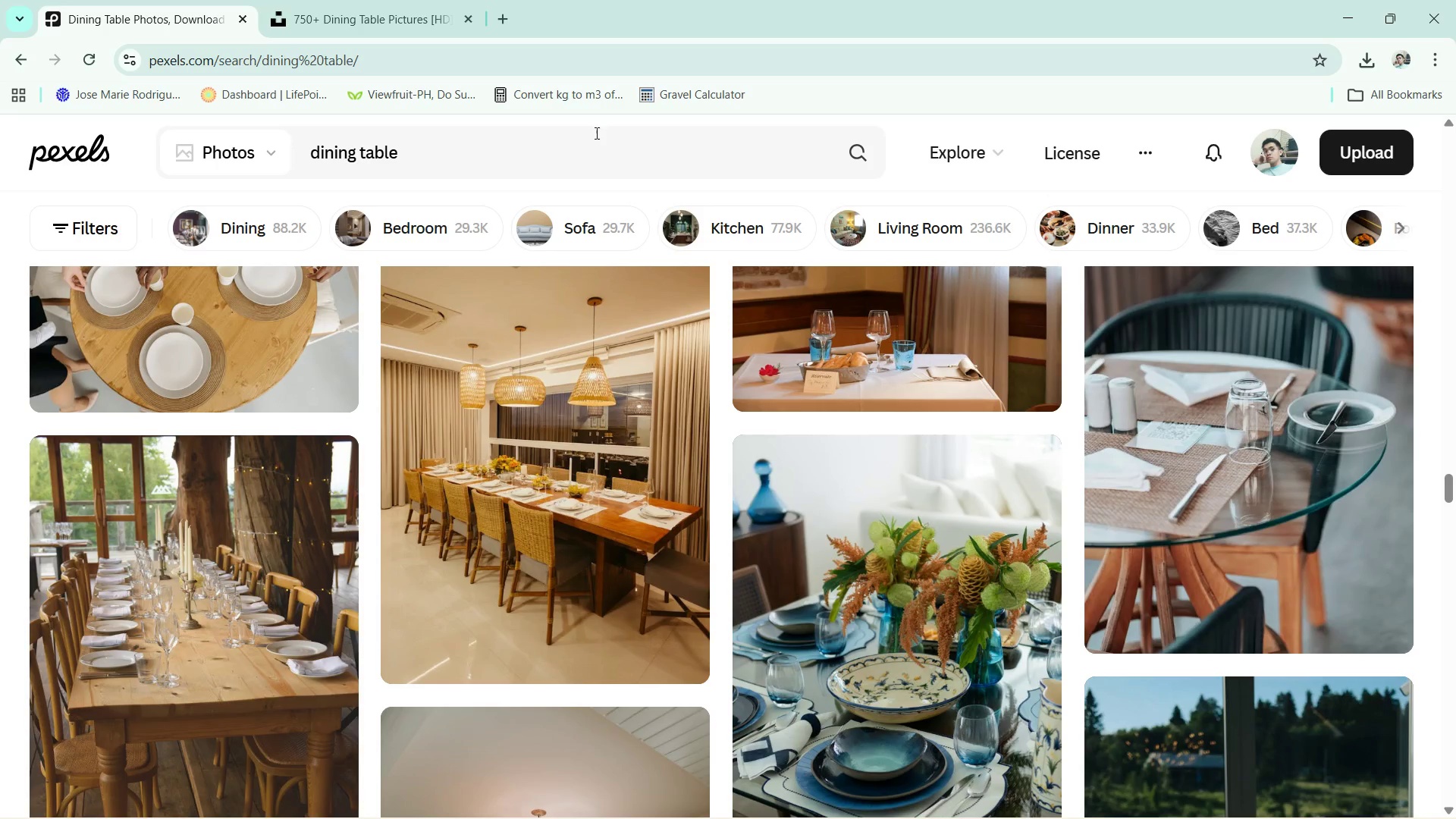 
left_click([563, 149])
 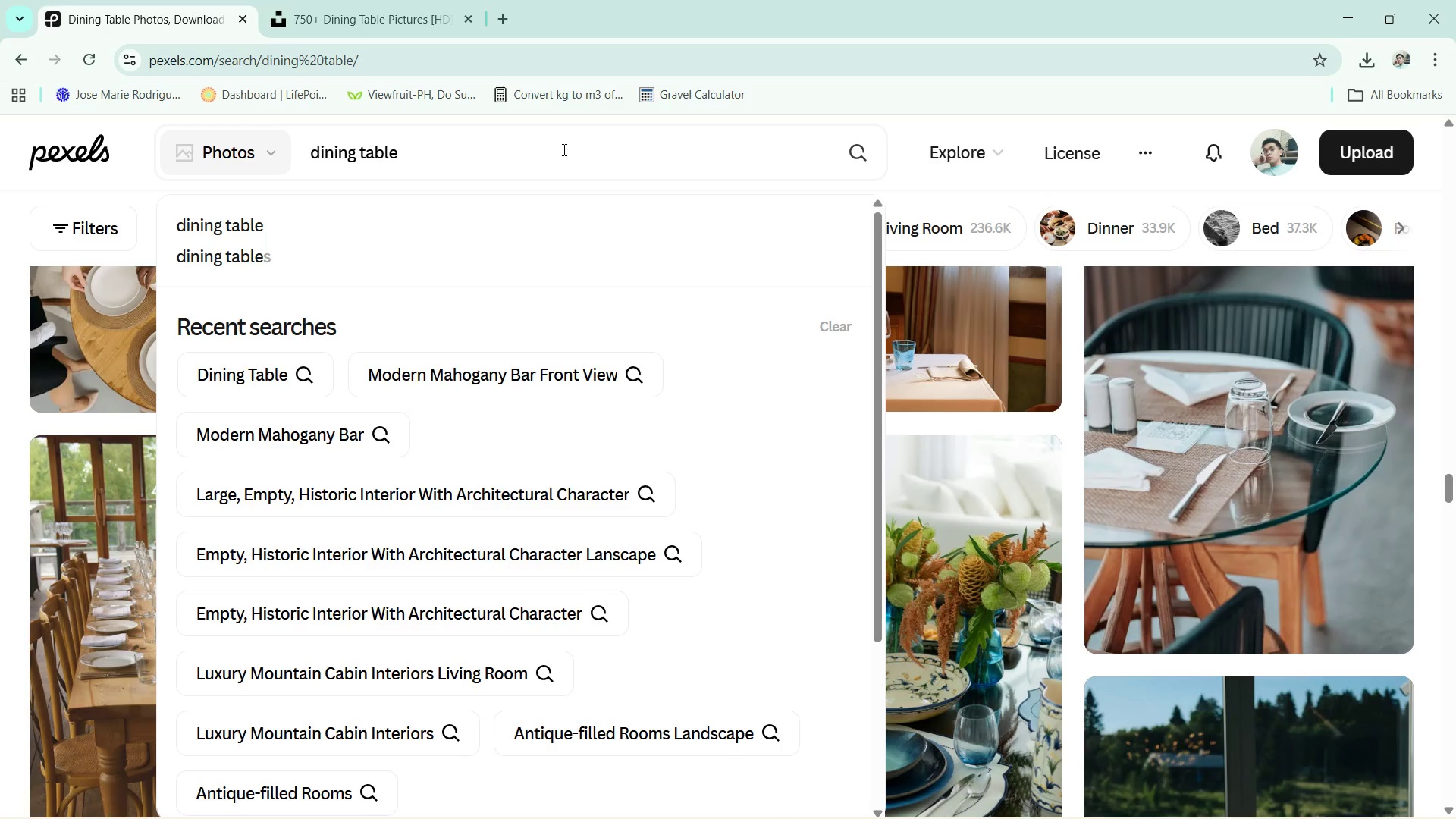 
key(Enter)
 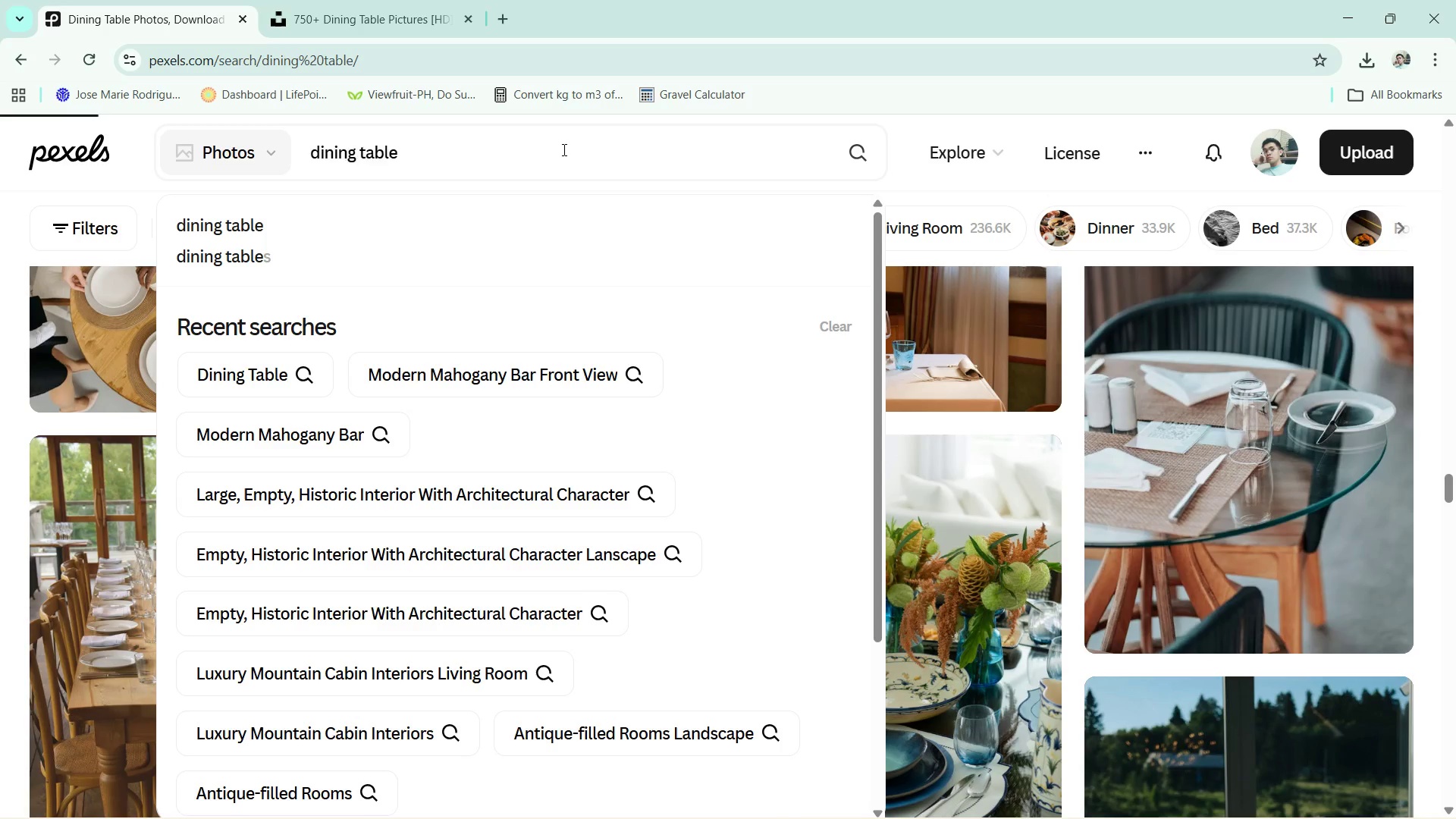 
key(Control+ControlLeft)
 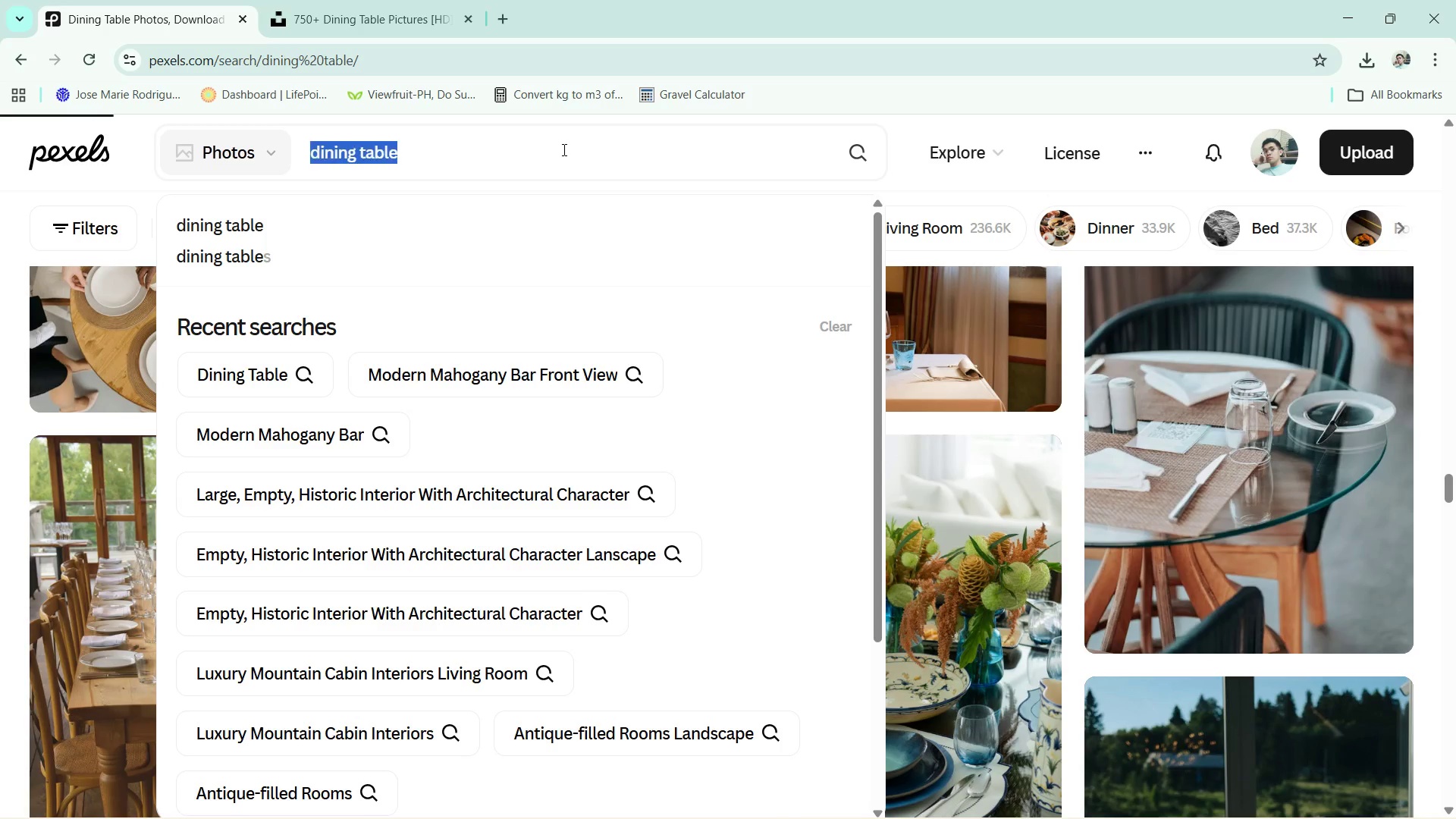 
key(Control+A)
 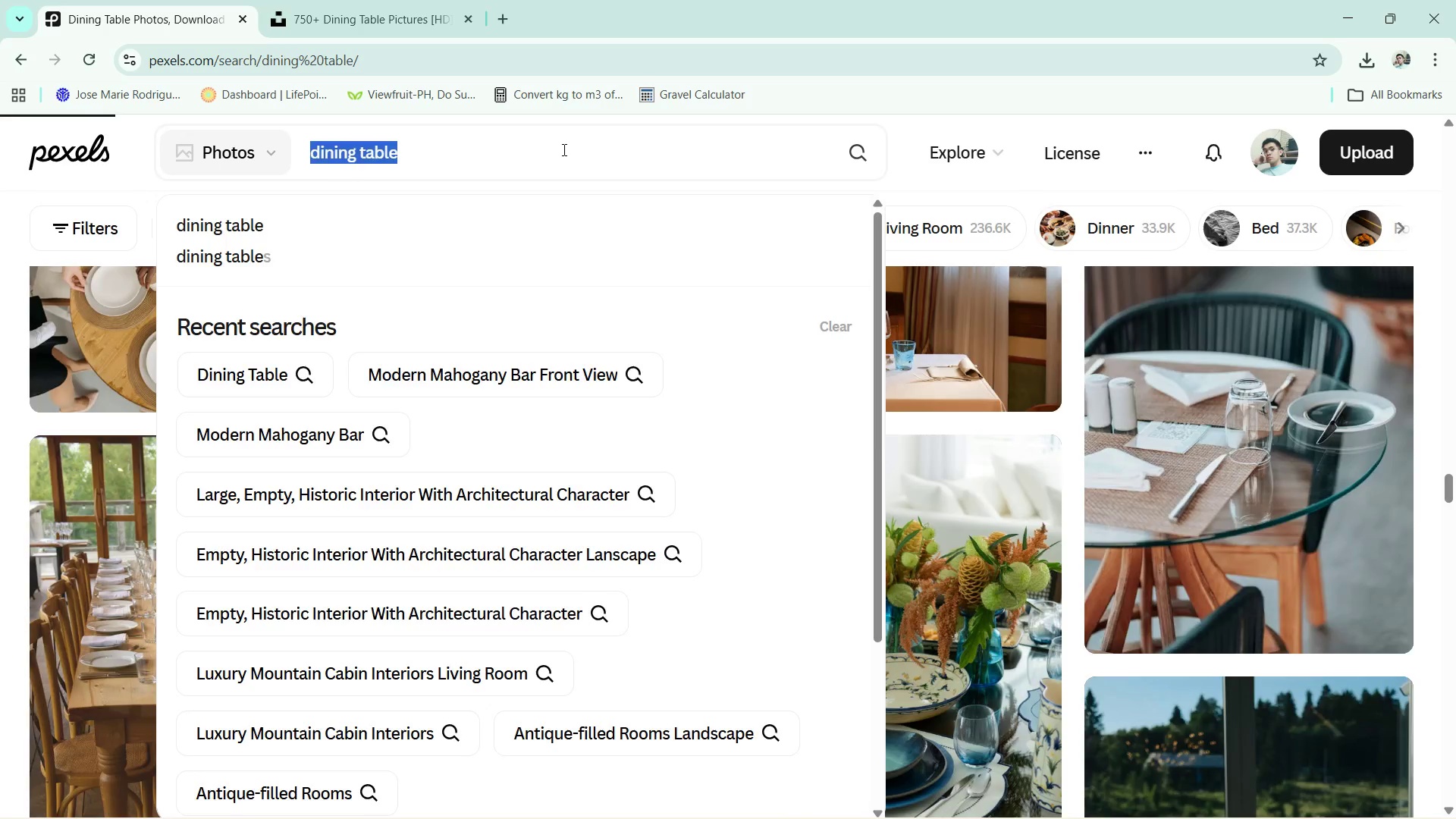 
key(Backspace)
type(ca)
 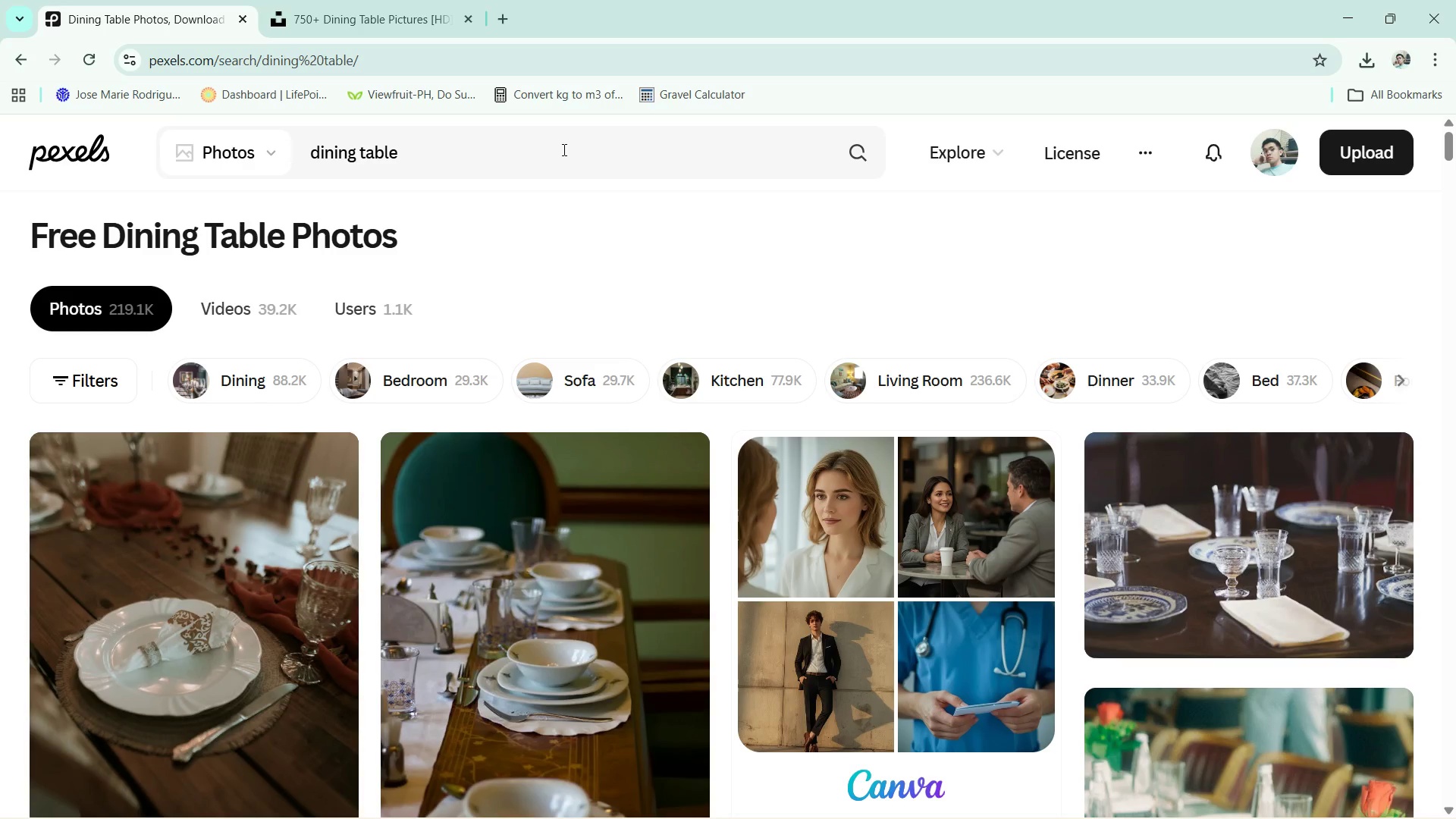 
left_click([563, 149])
 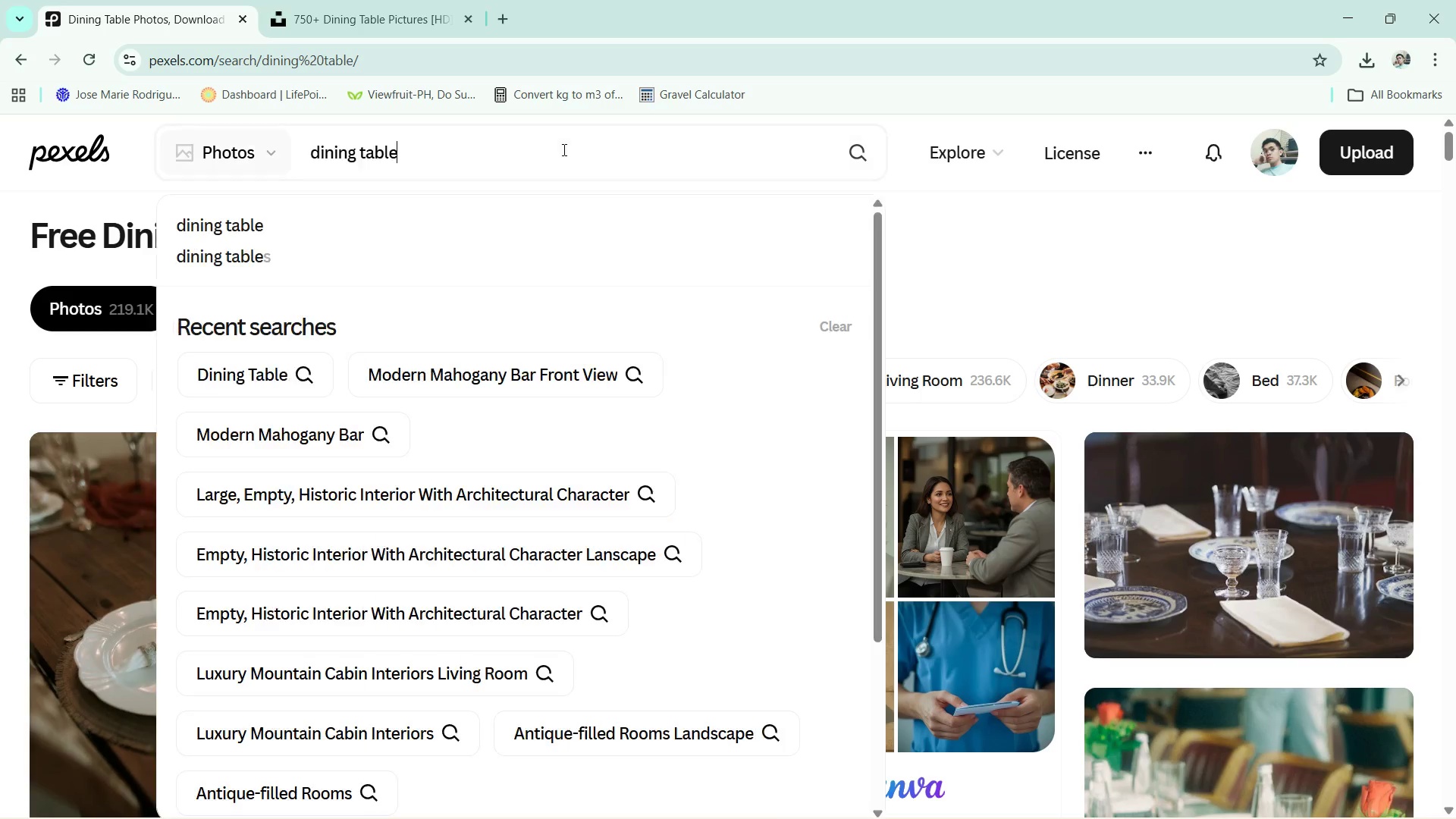 
key(Control+ControlLeft)
 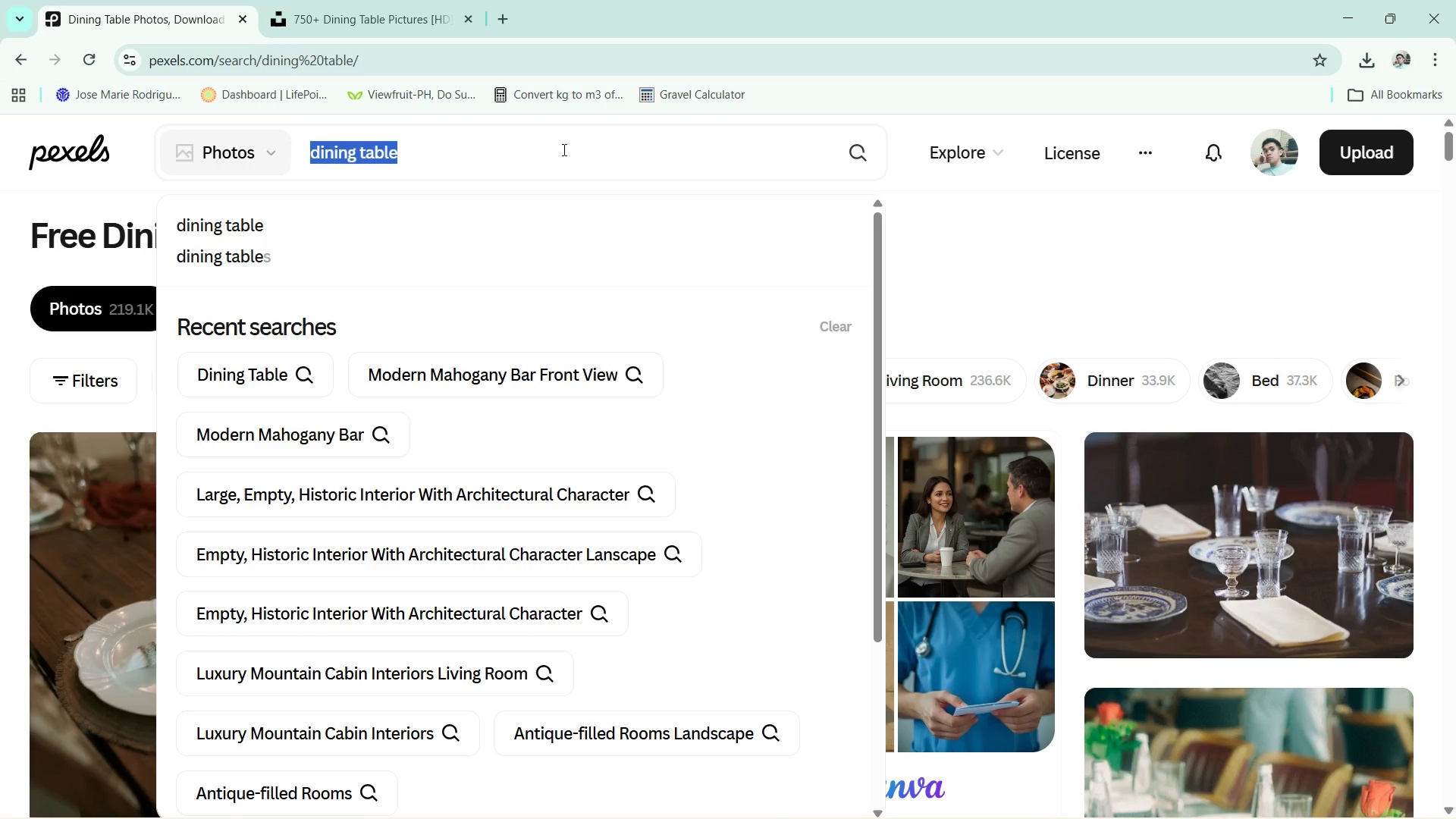 
key(Control+A)
 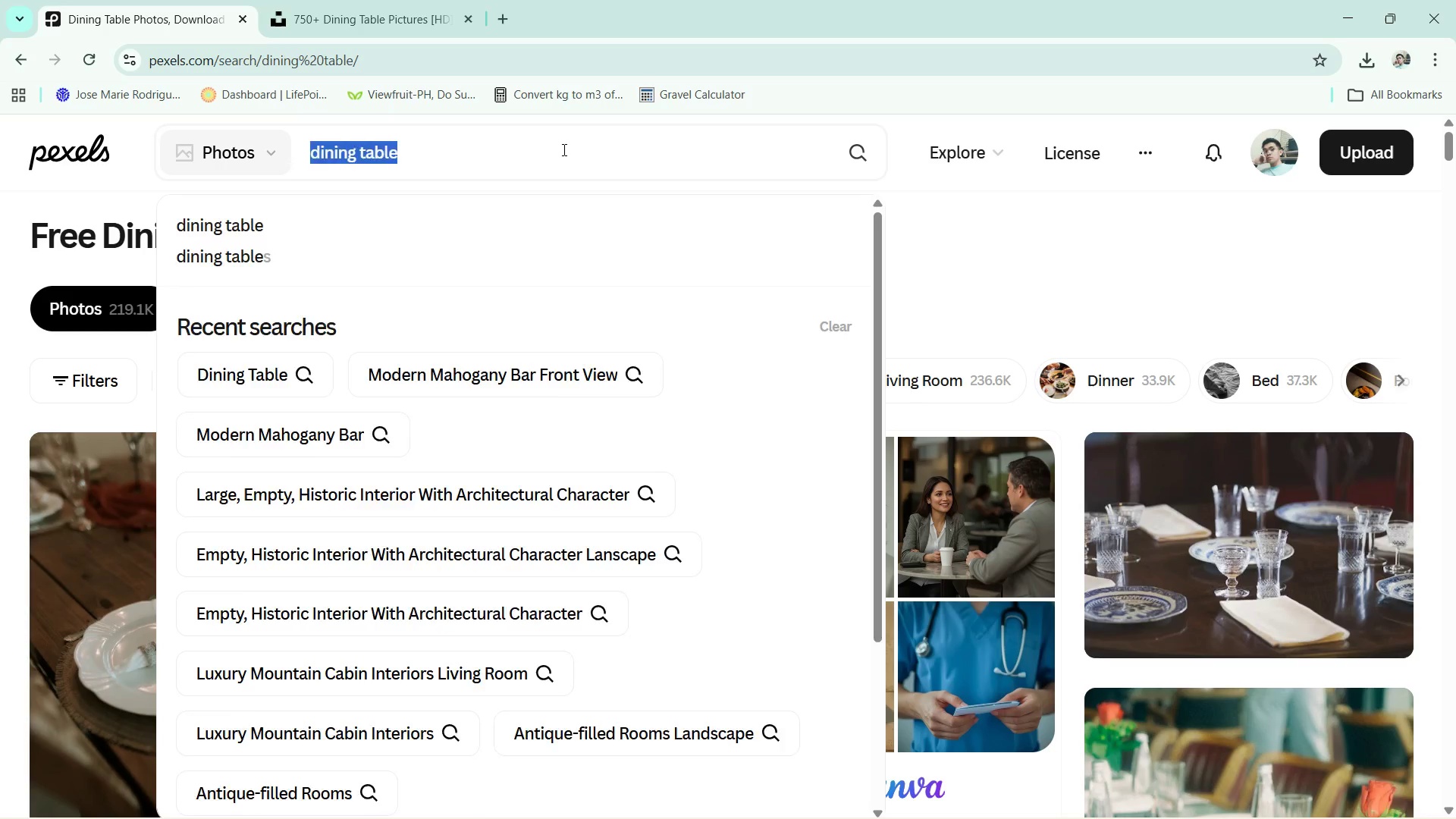 
key(Backspace)
type(cabd)
key(Backspace)
key(Backspace)
type(ndles)
 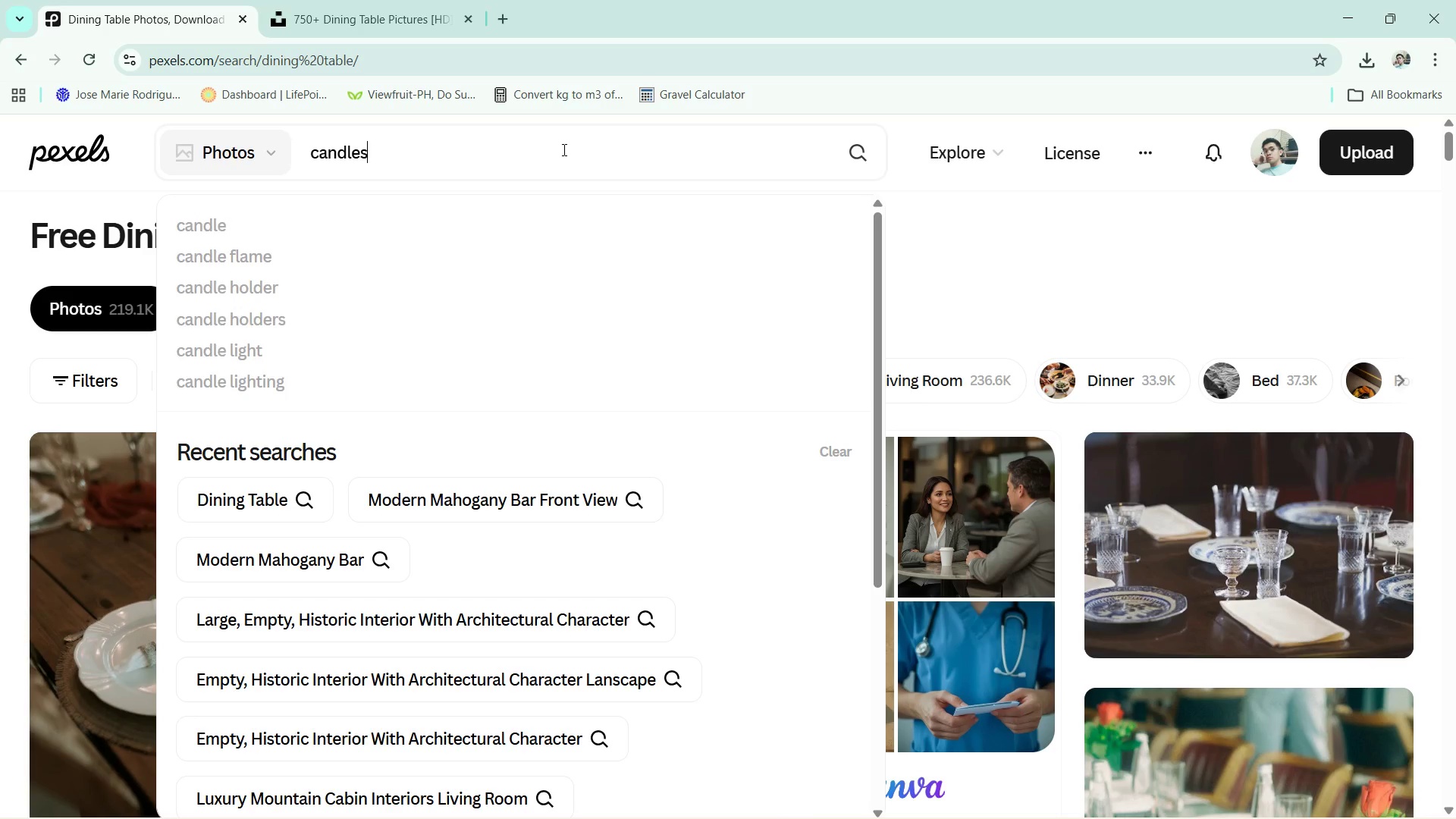 
key(Enter)
 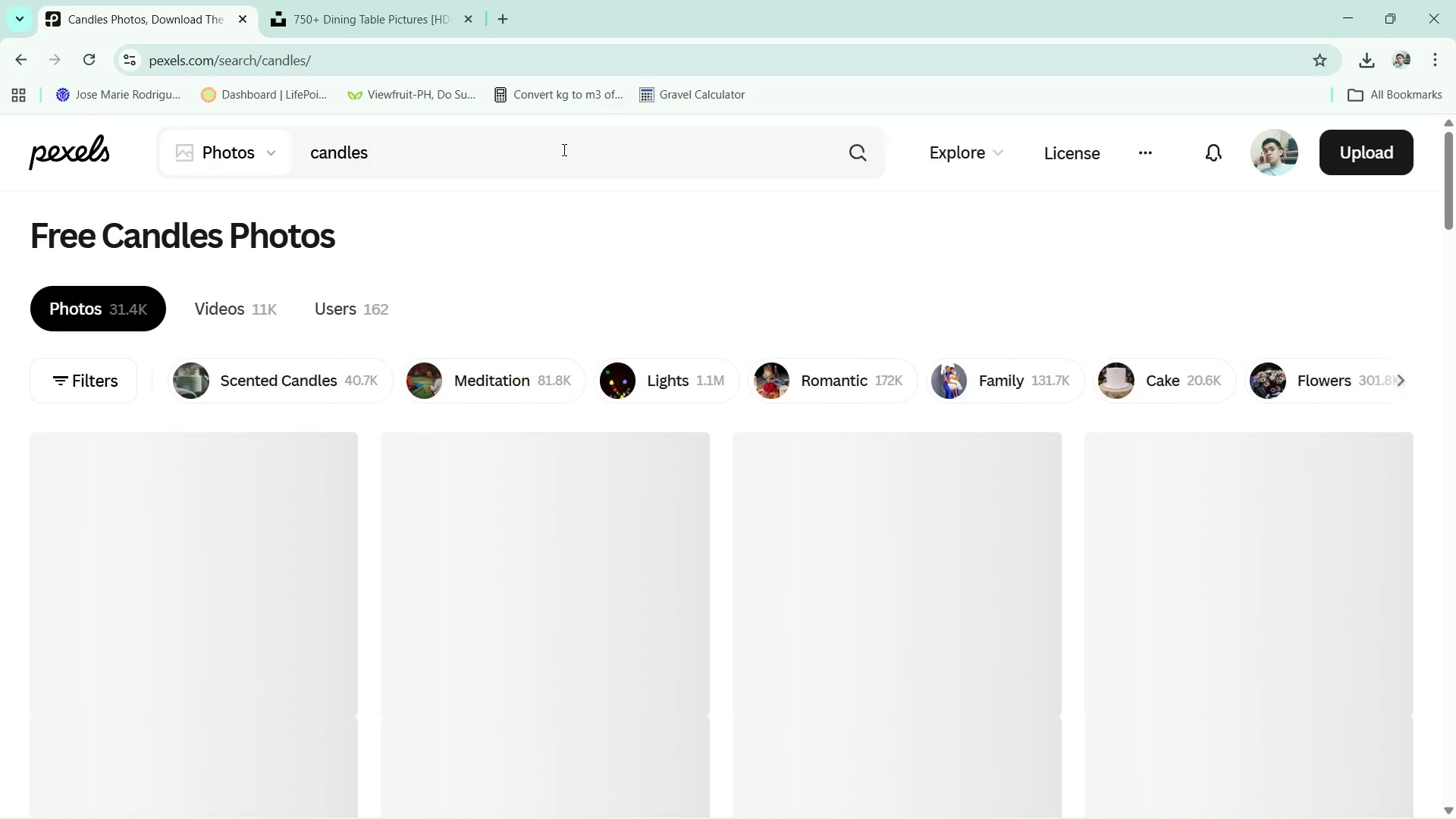 
scroll: coordinate [681, 398], scroll_direction: down, amount: 8.0
 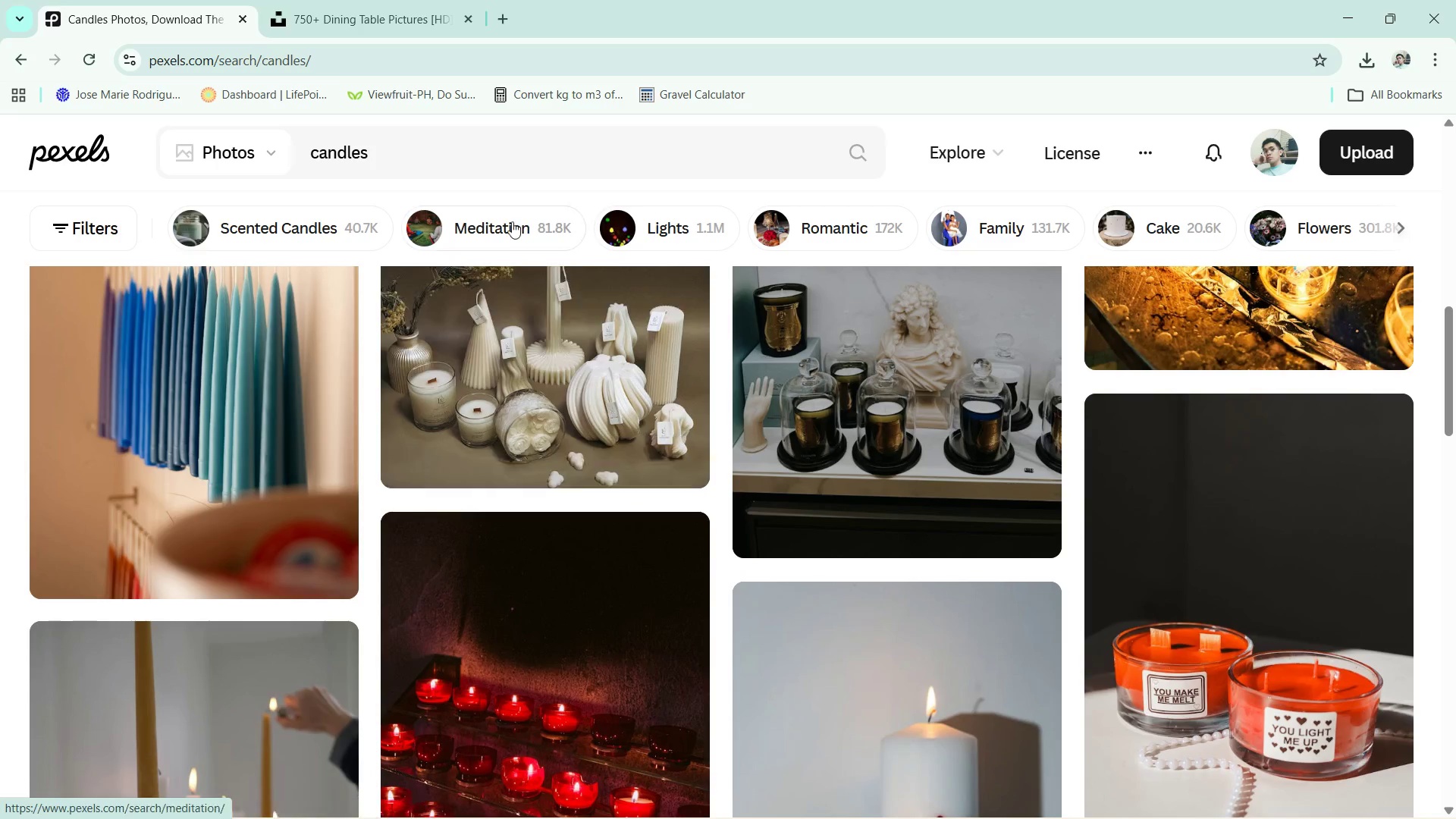 
left_click([500, 155])
 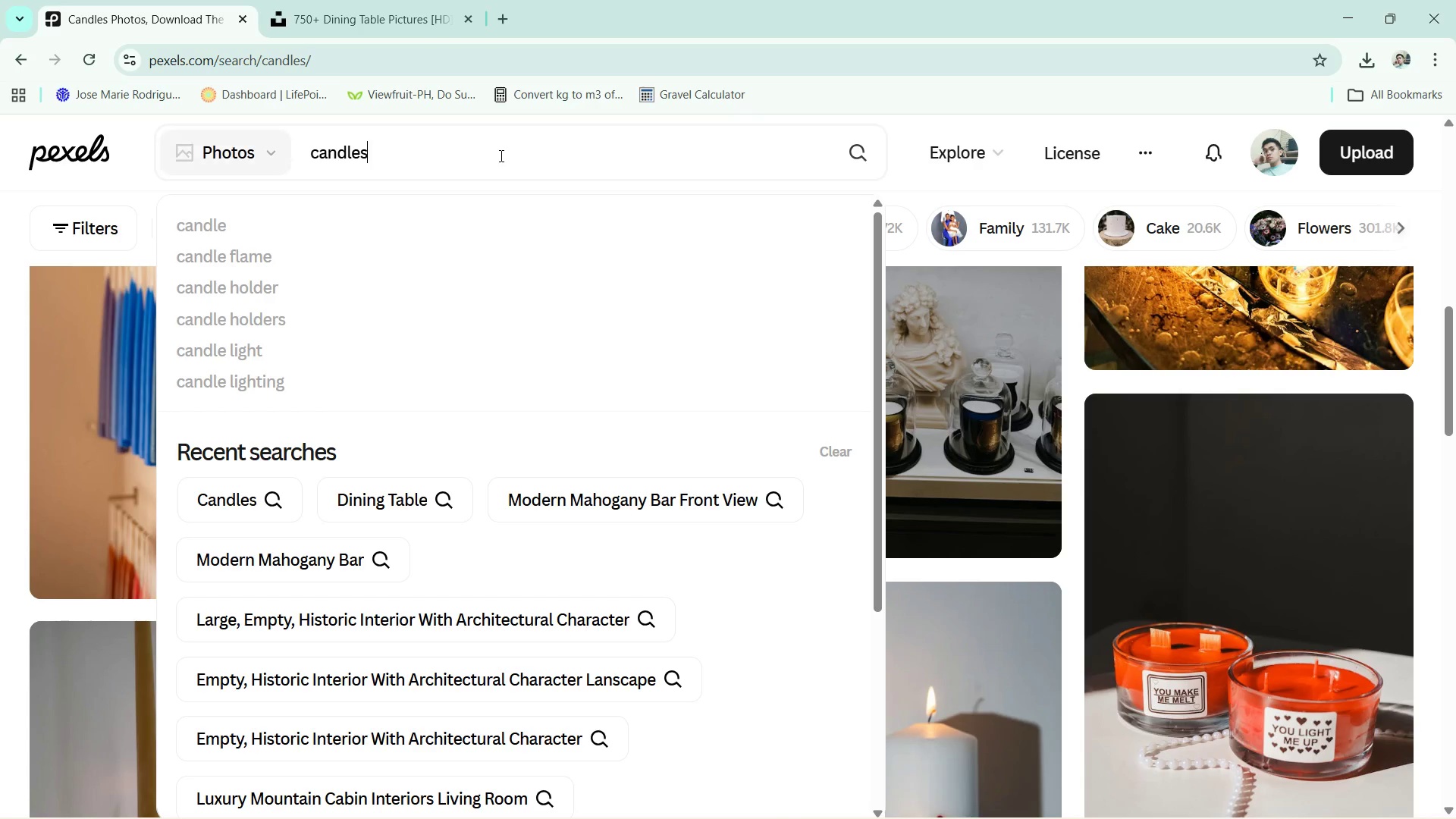 
key(Control+ControlLeft)
 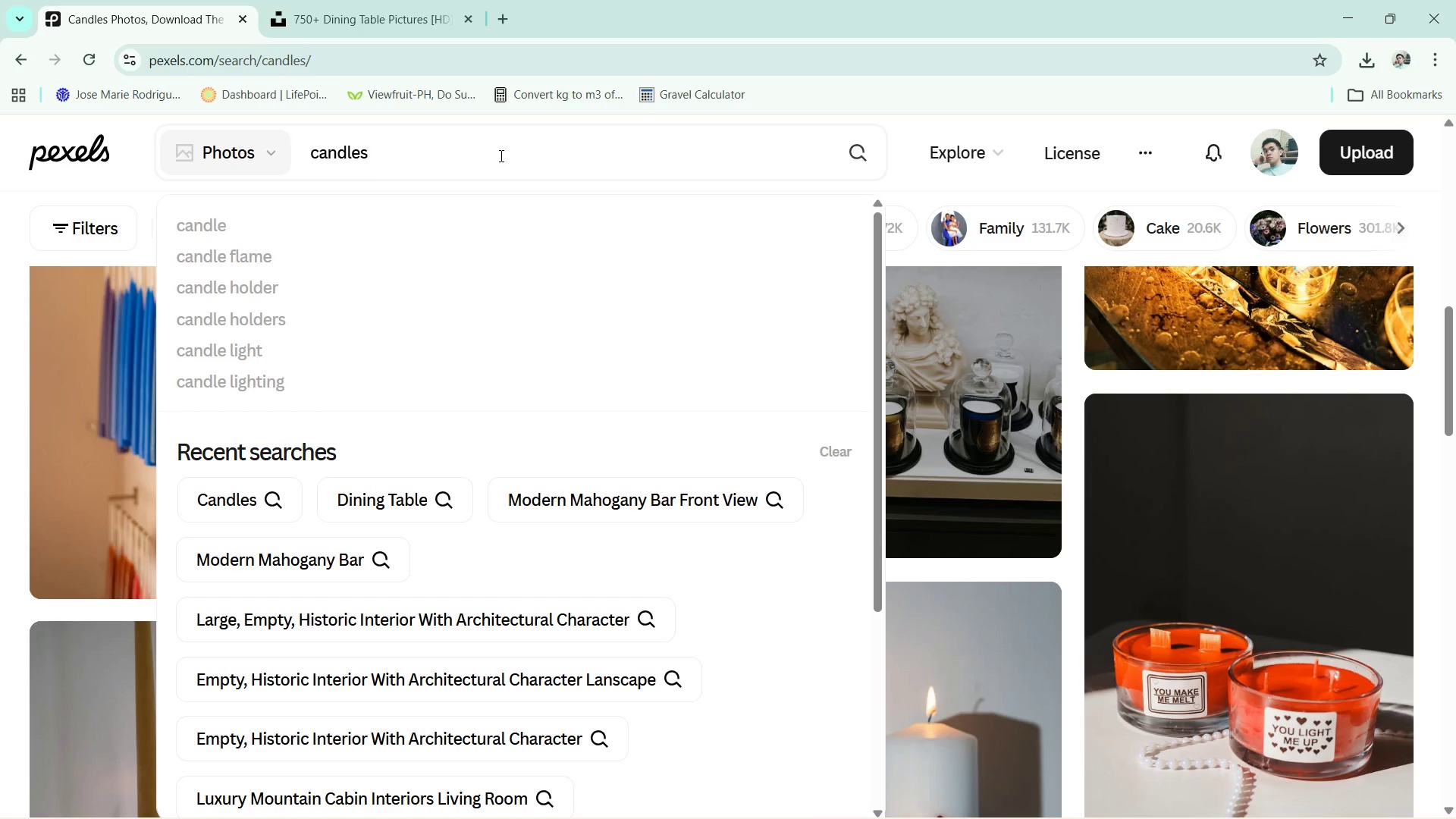 
key(Control+A)
 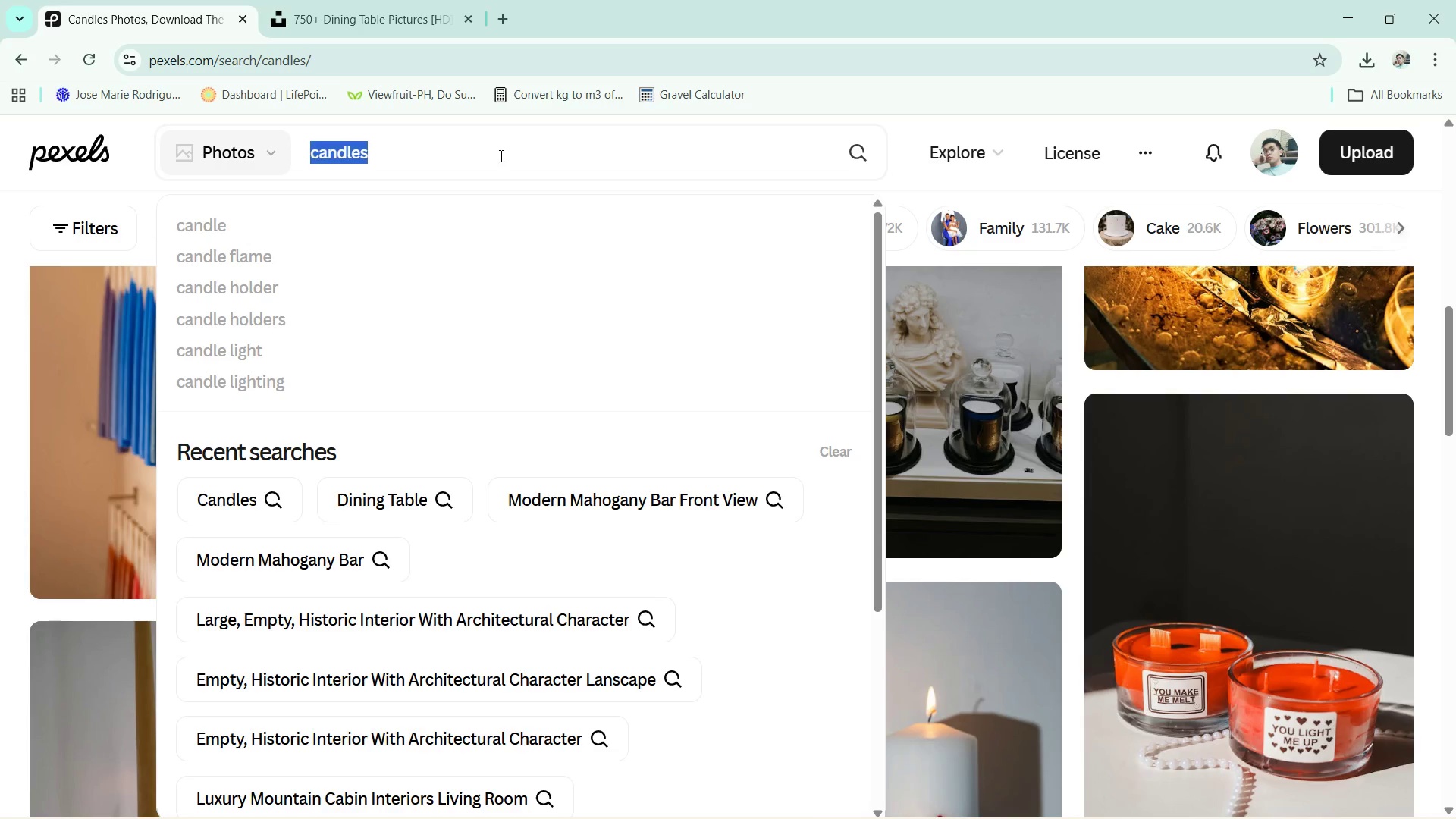 
key(Backspace)
type(tra)
key(Backspace)
key(Backspace)
key(Backspace)
type(table candles)
 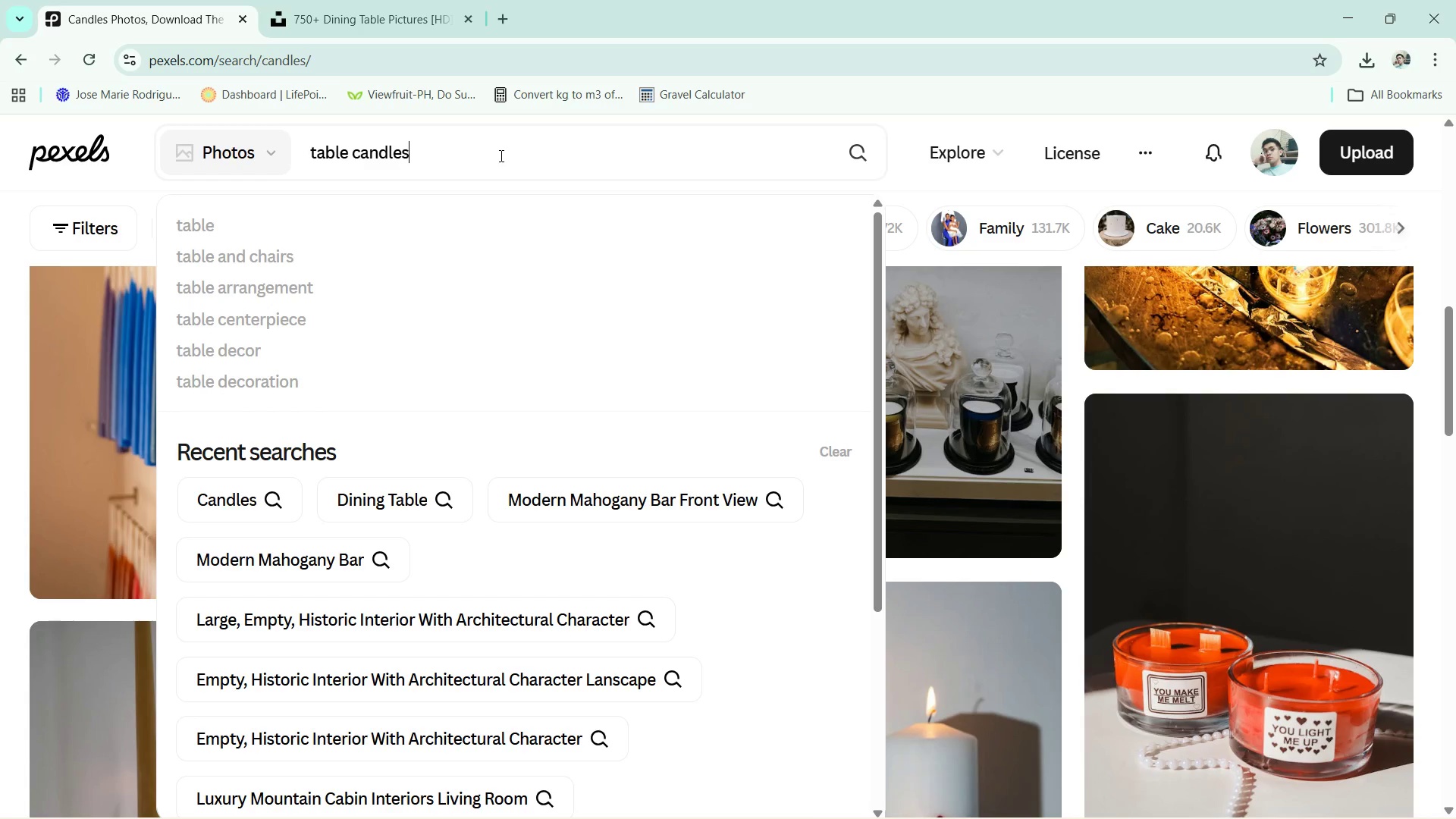 
key(Enter)
 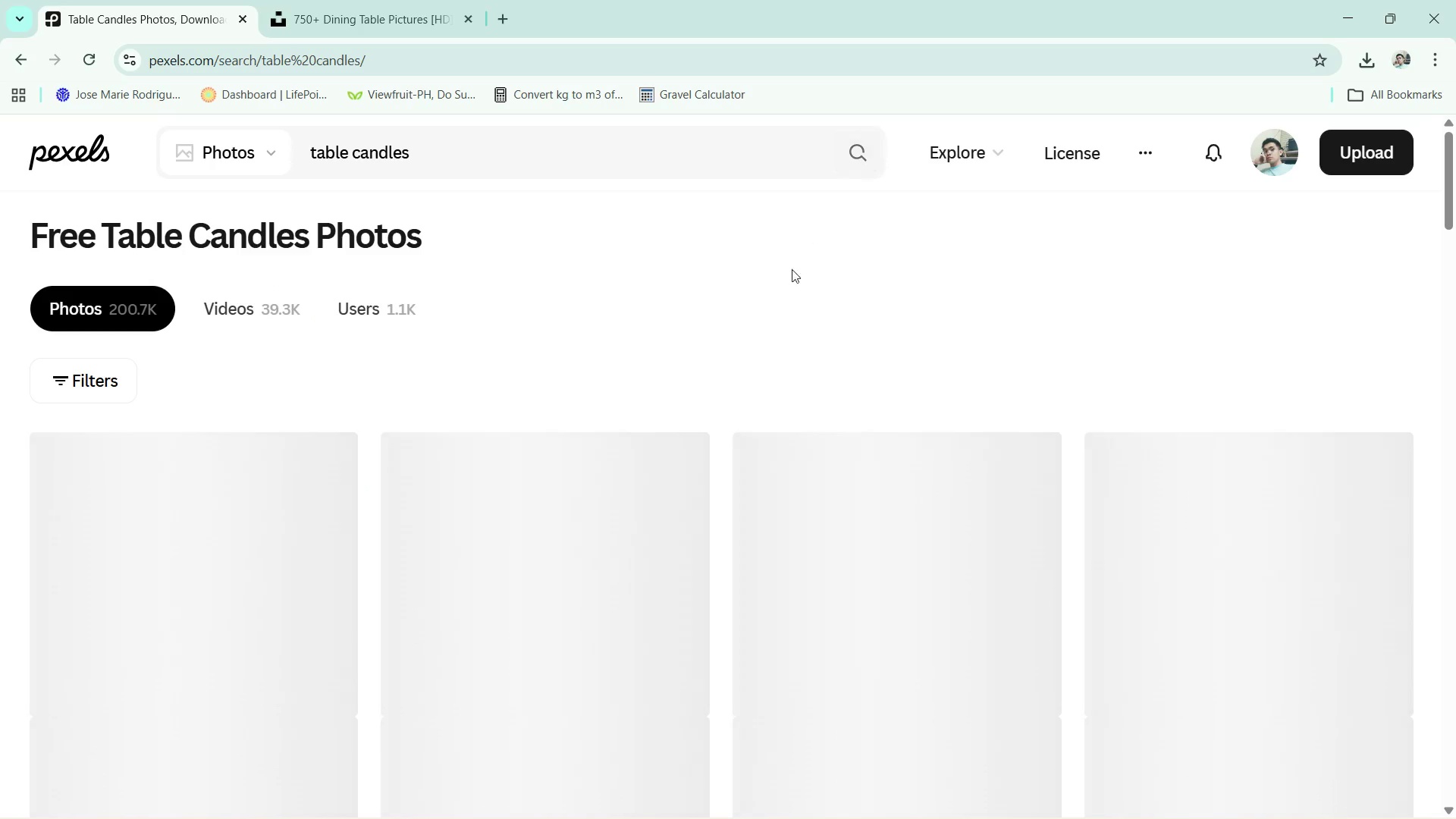 
scroll: coordinate [765, 377], scroll_direction: down, amount: 3.0
 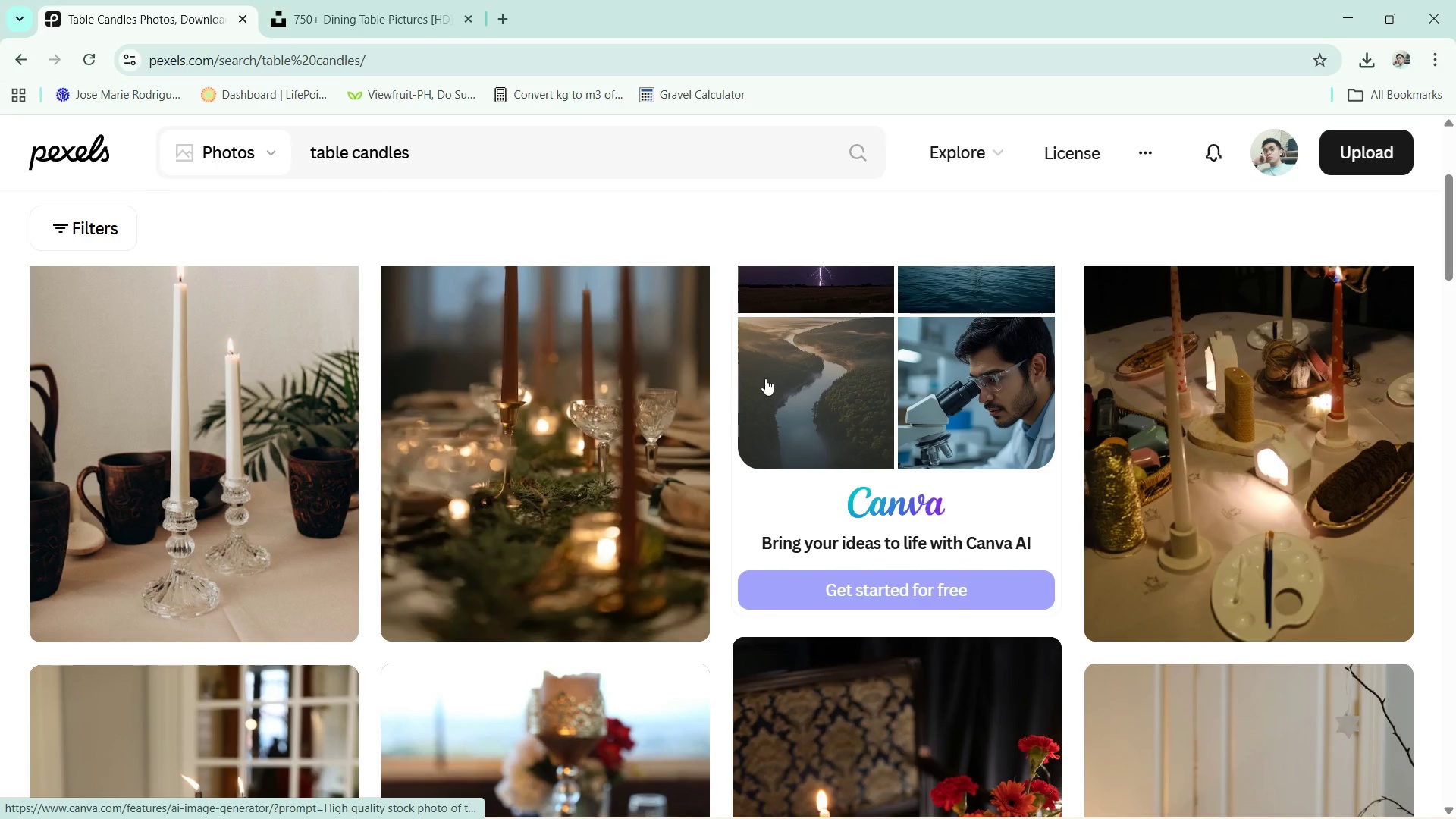 
scroll: coordinate [327, 491], scroll_direction: up, amount: 2.0
 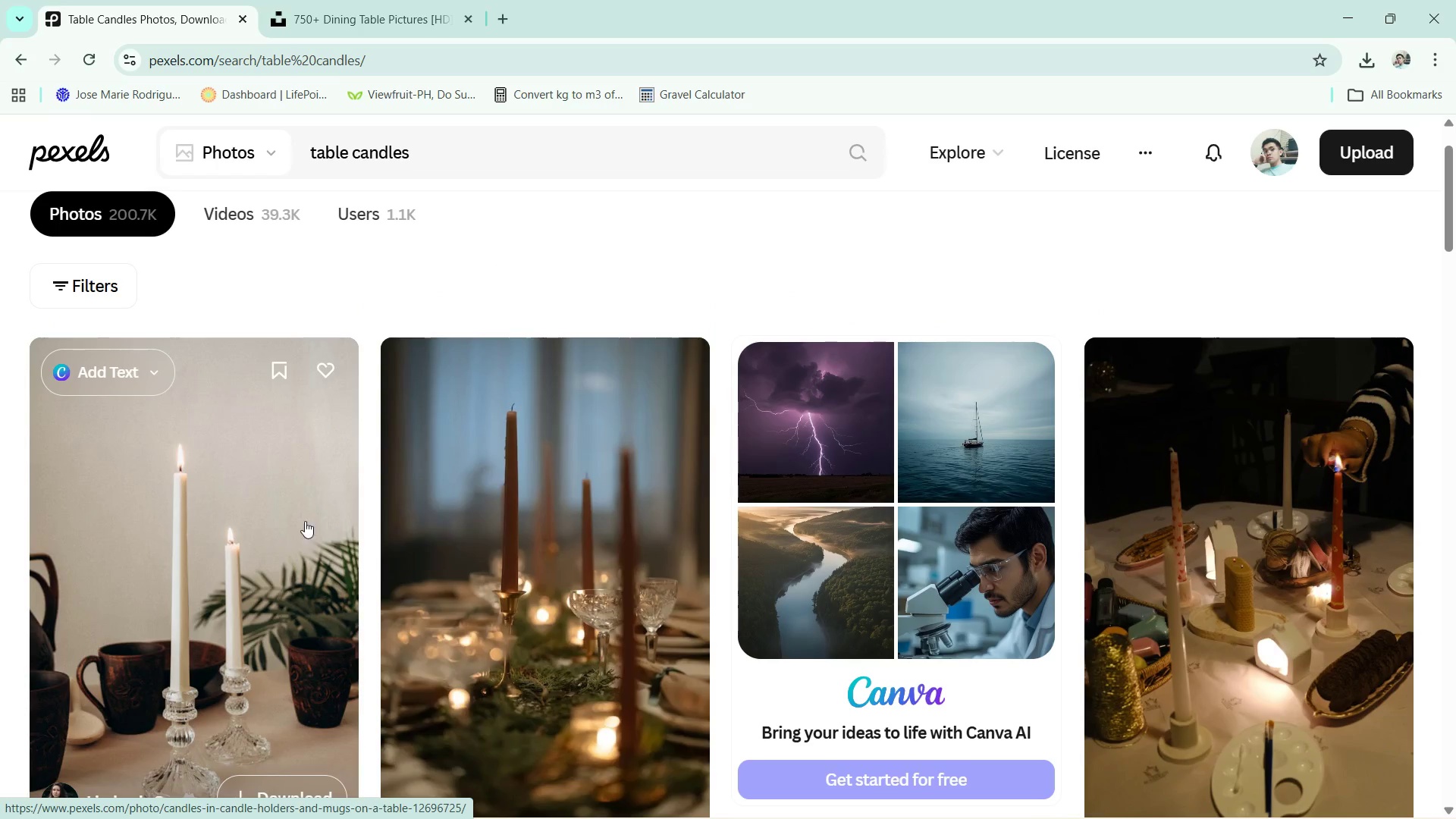 
scroll: coordinate [287, 597], scroll_direction: down, amount: 2.0
 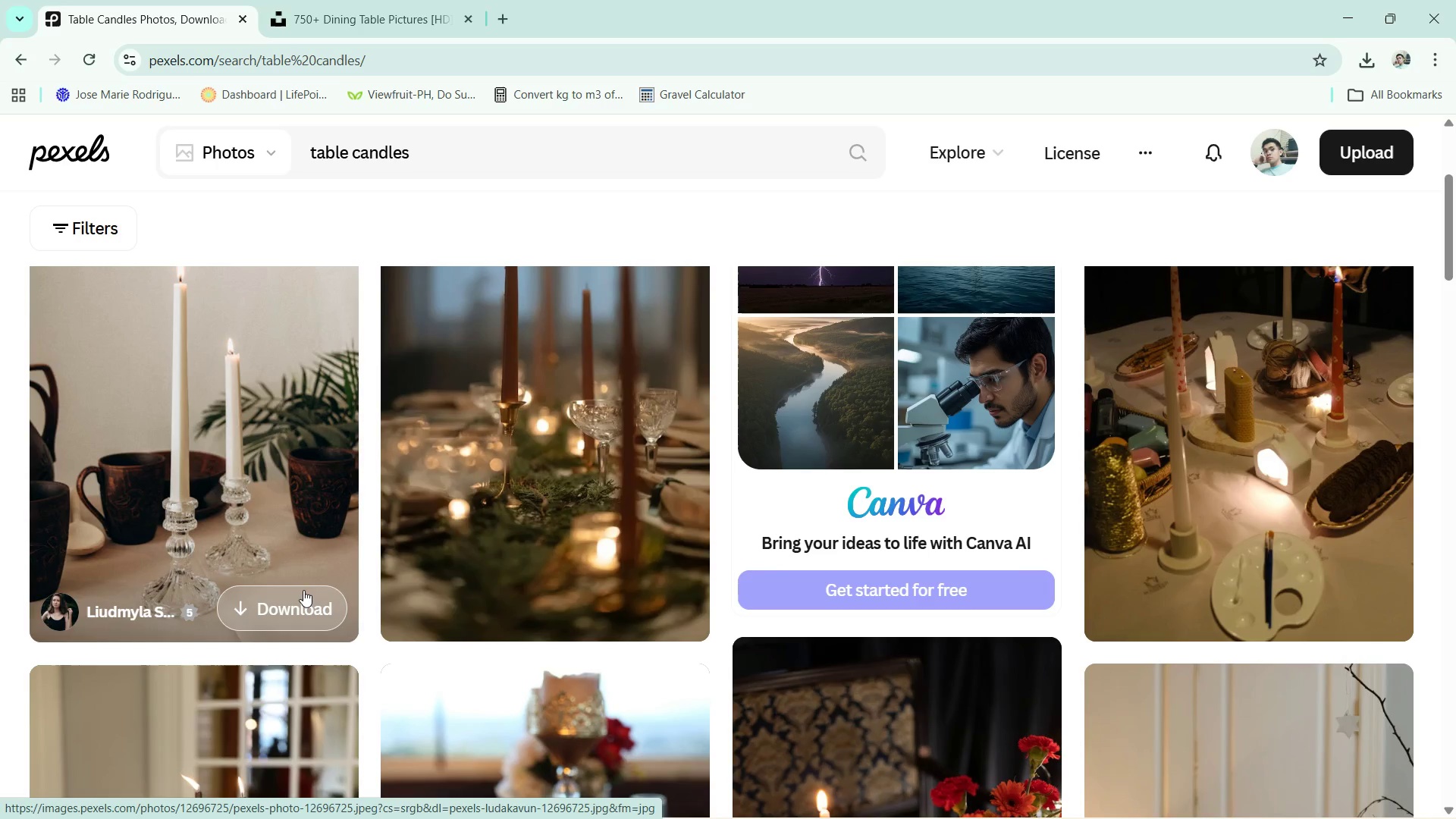 
left_click([280, 496])
 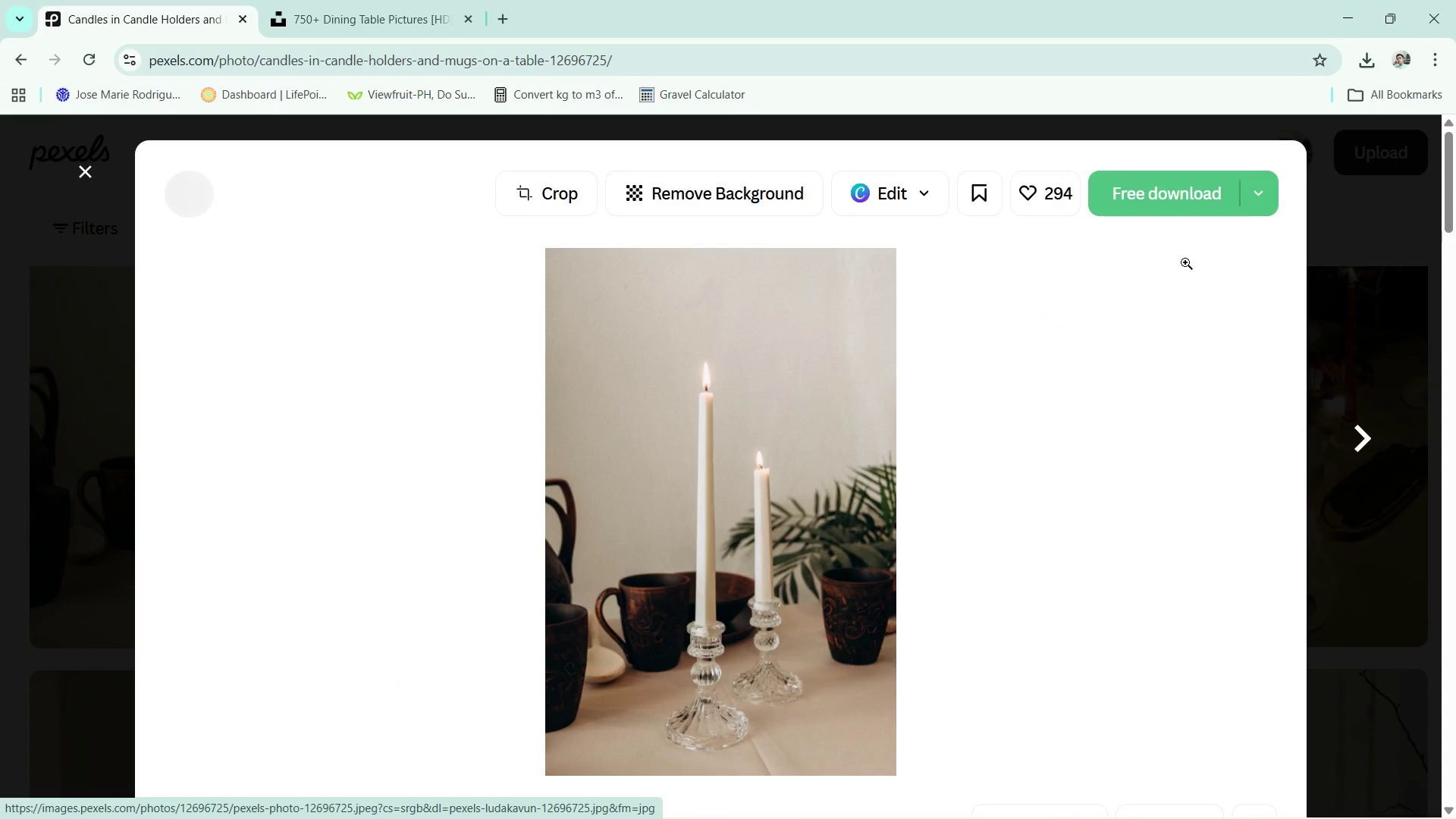 
left_click([1254, 194])
 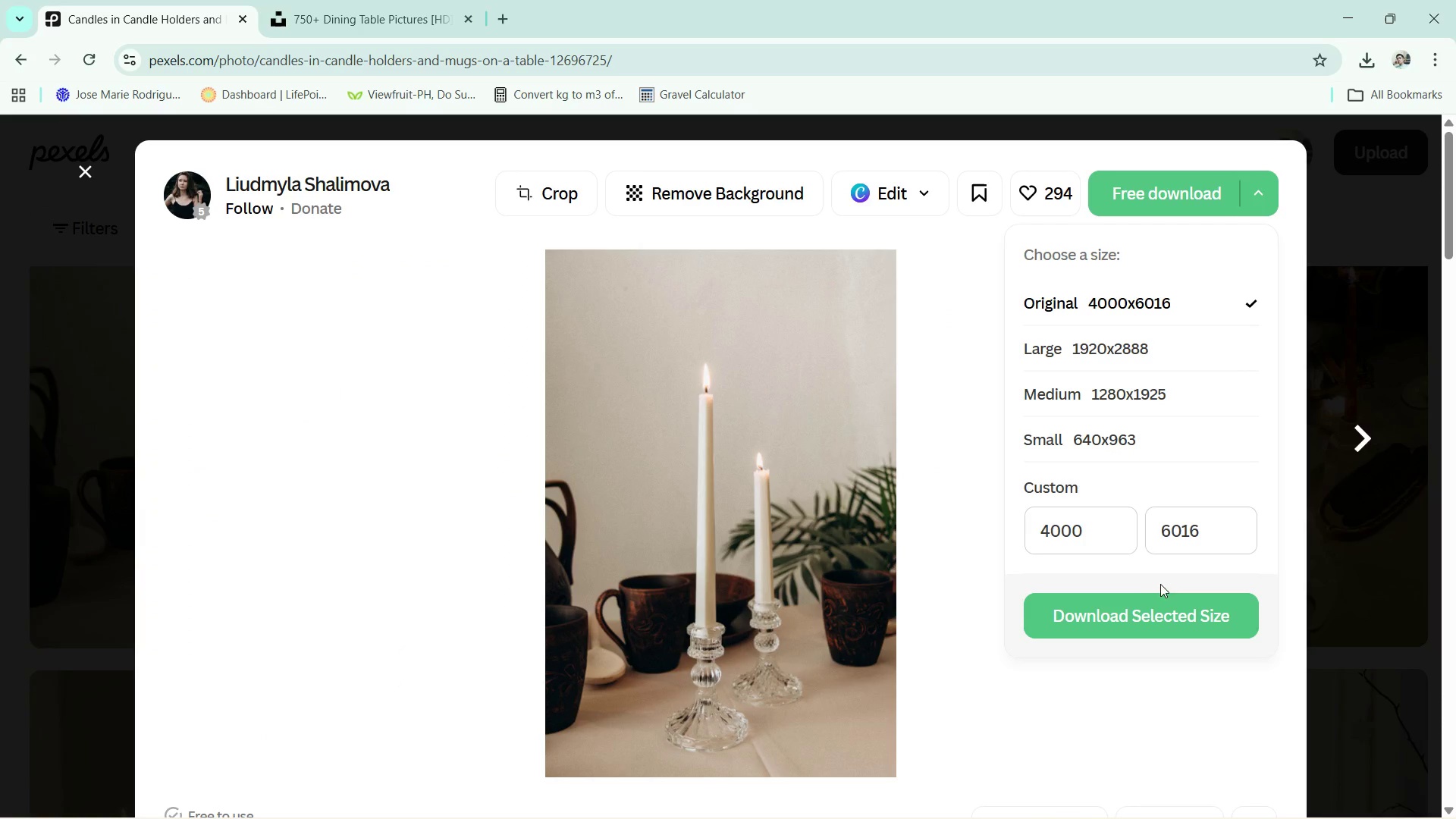 
left_click([1144, 626])
 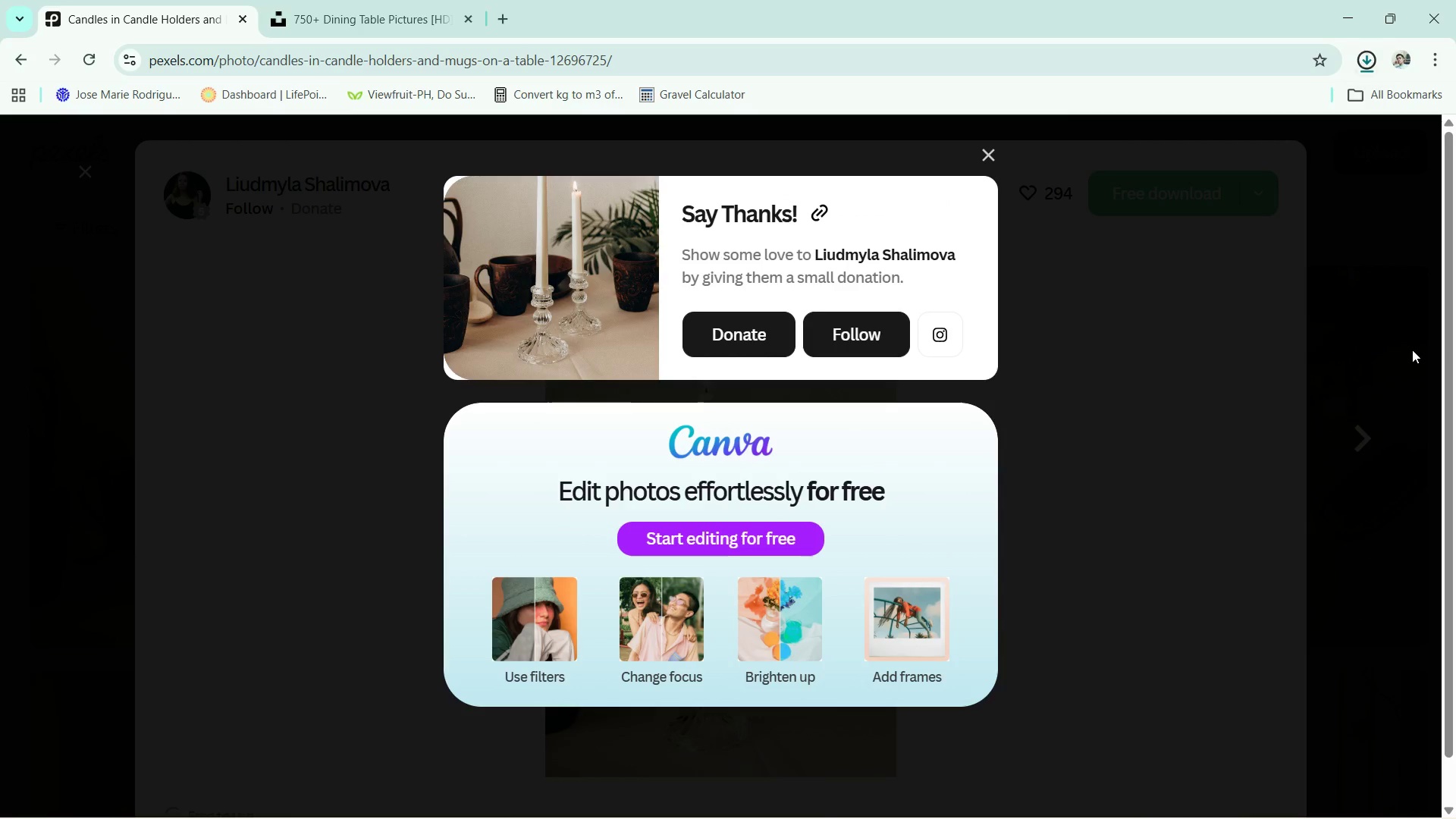 
left_click([1377, 369])
 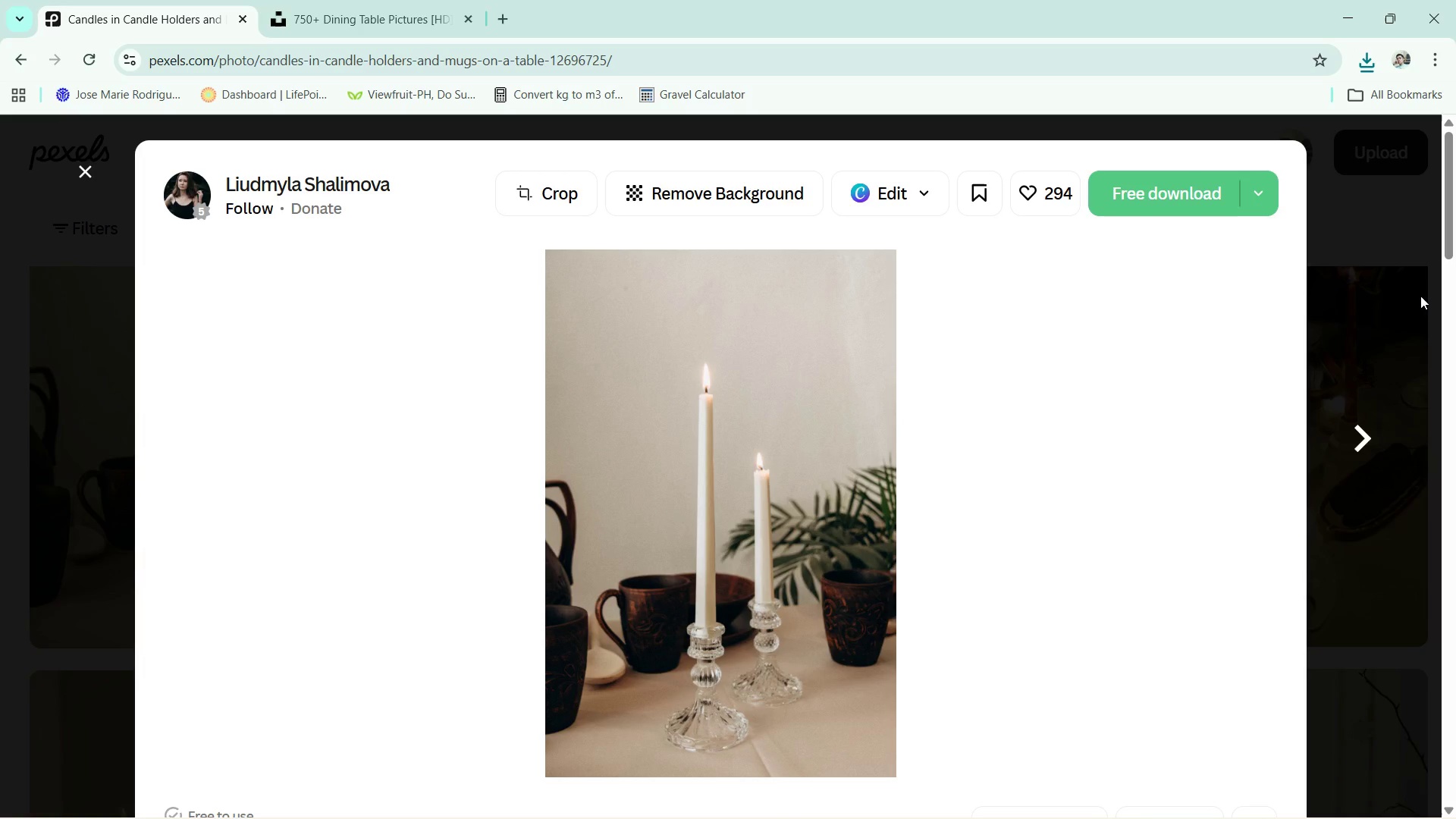 
left_click([1356, 256])
 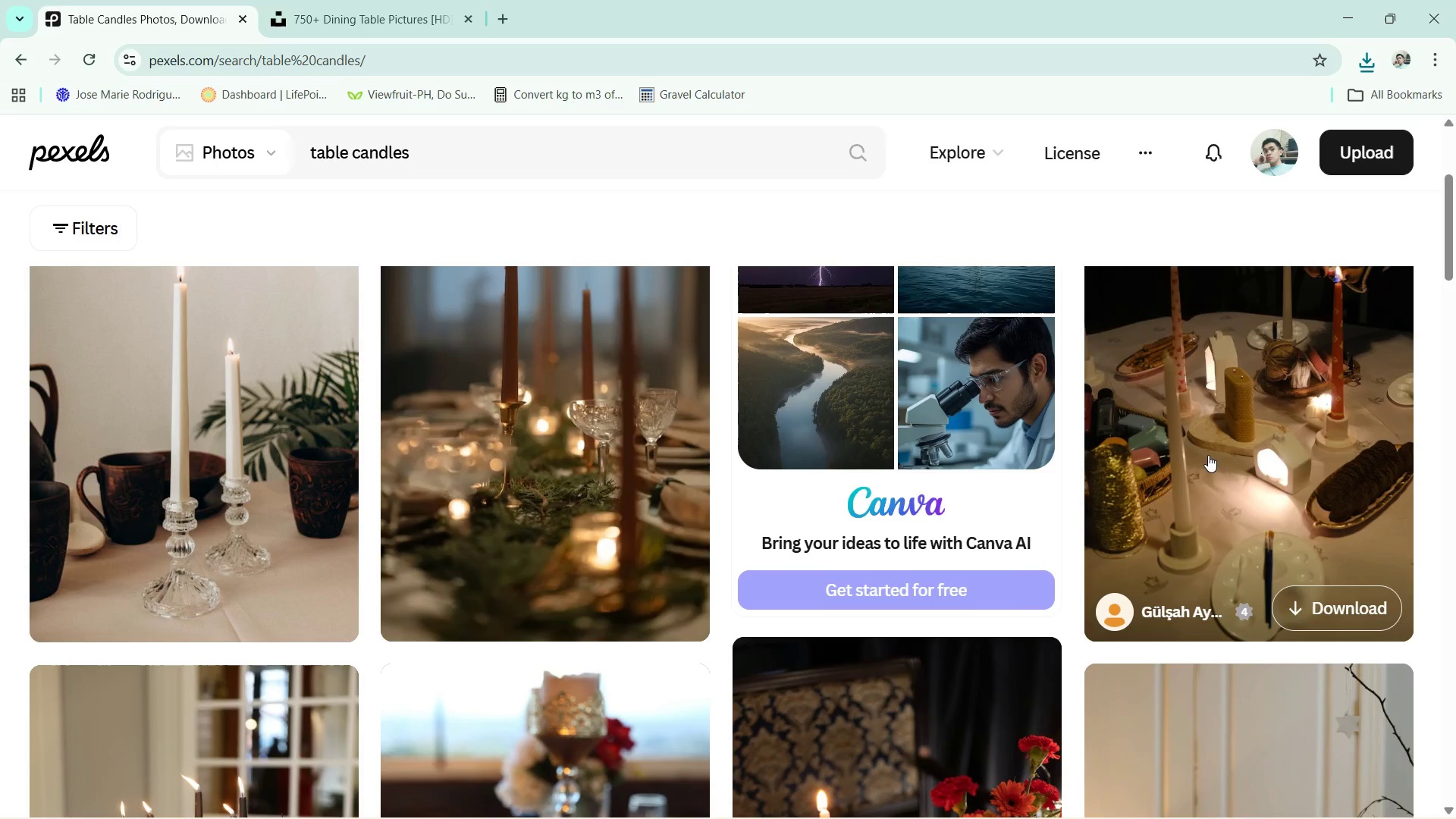 
scroll: coordinate [1207, 457], scroll_direction: down, amount: 25.0
 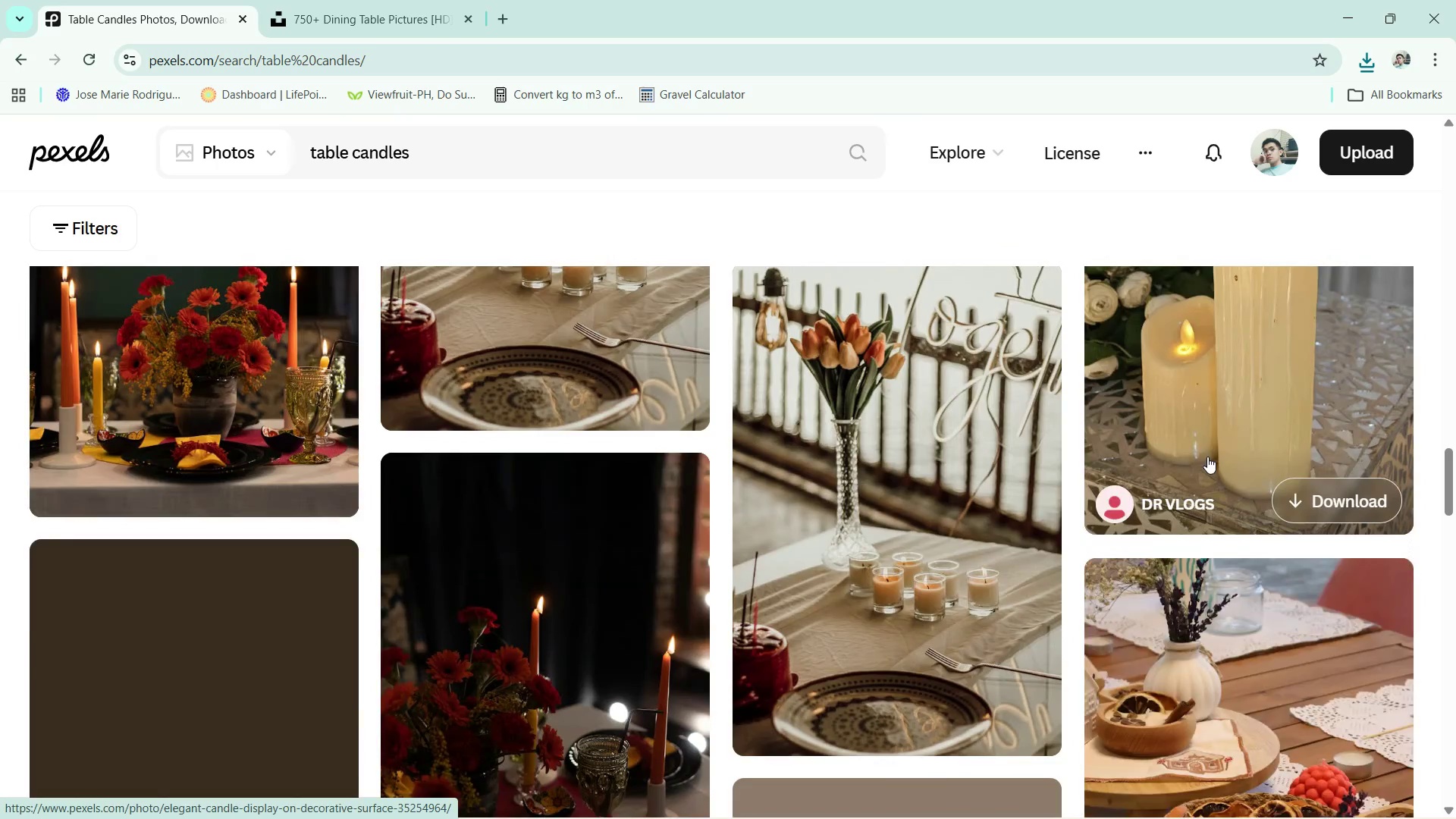 
scroll: coordinate [1052, 452], scroll_direction: up, amount: 12.0
 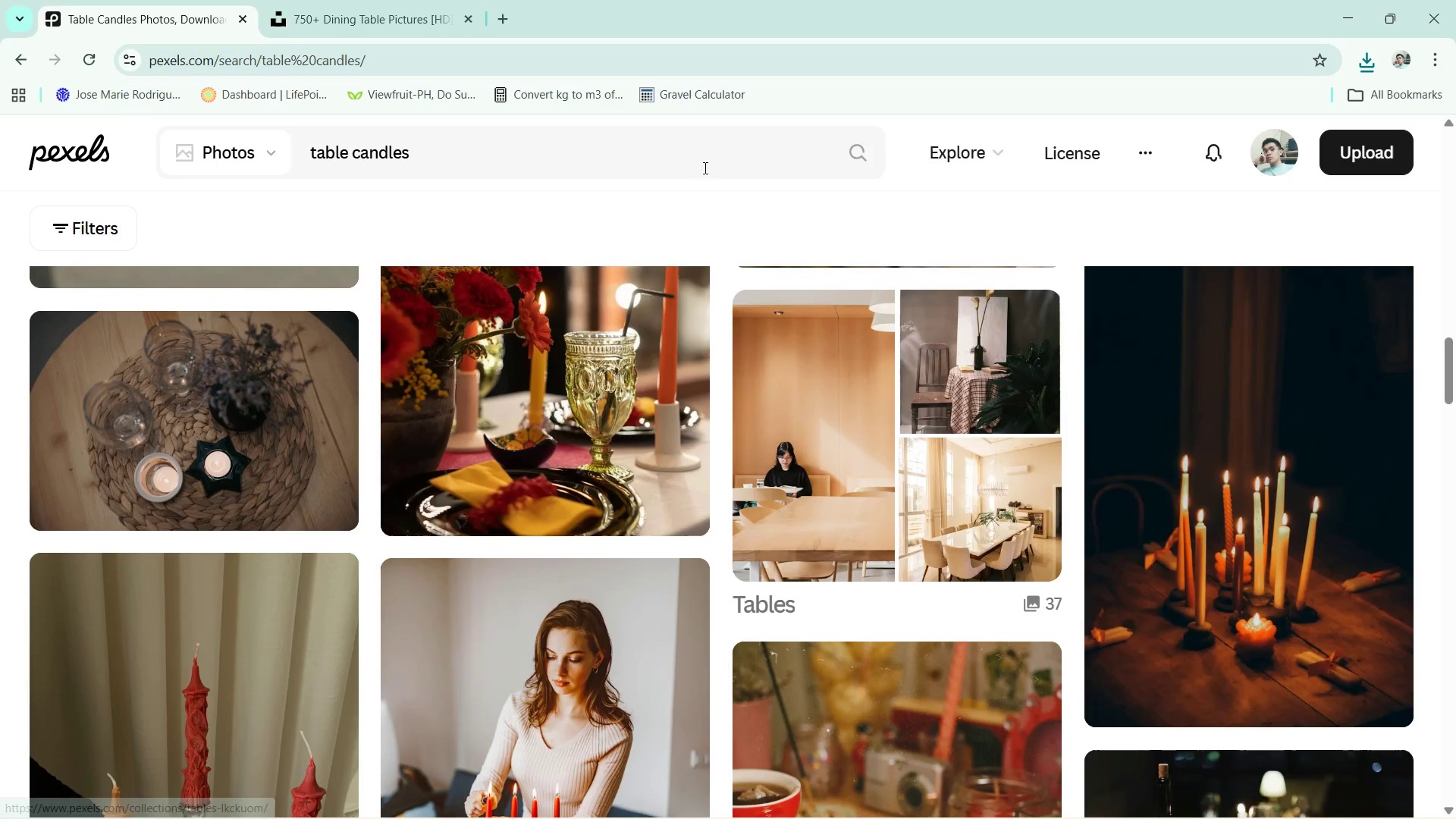 
left_click([698, 157])
 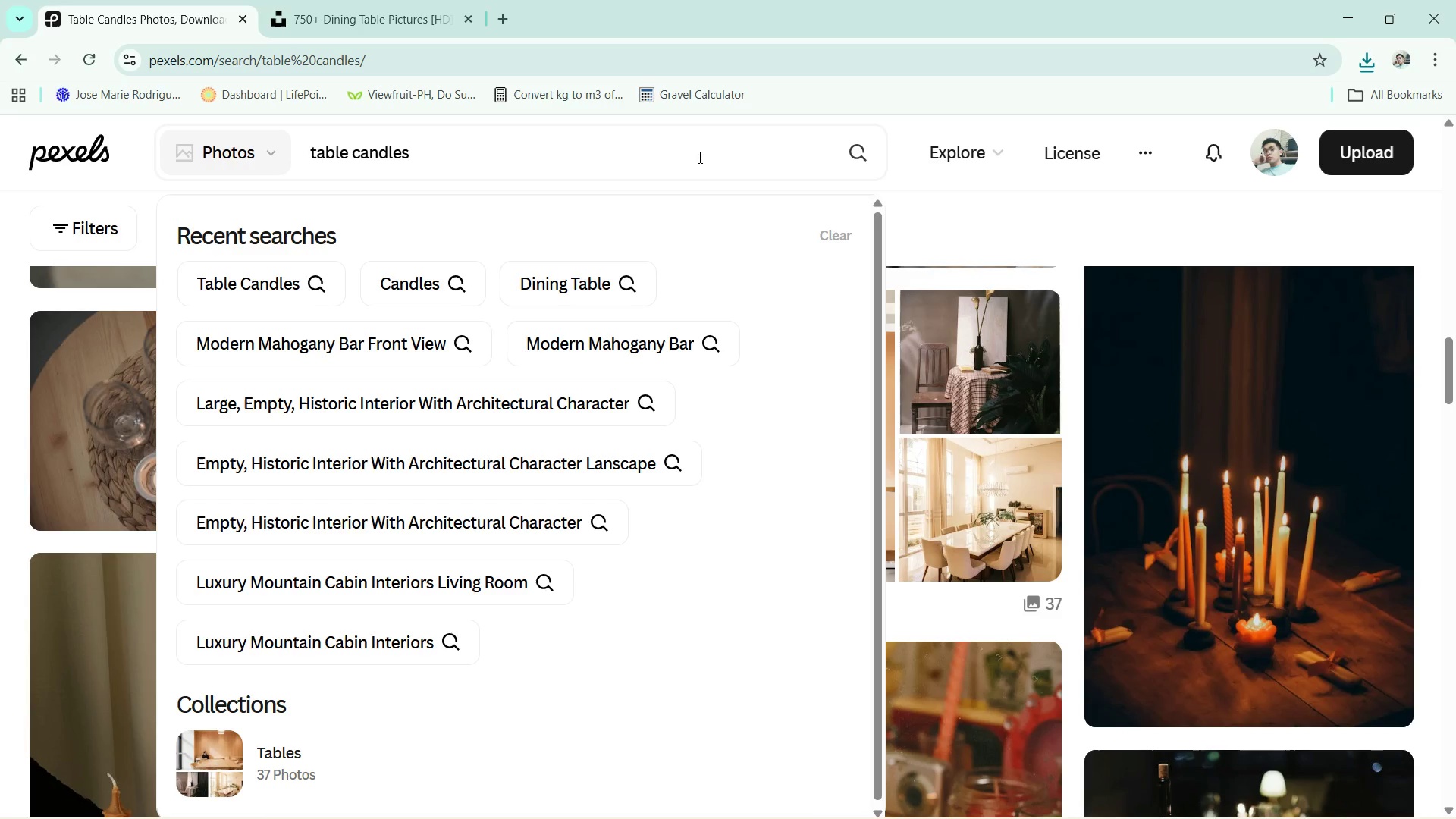 
key(Control+ControlLeft)
 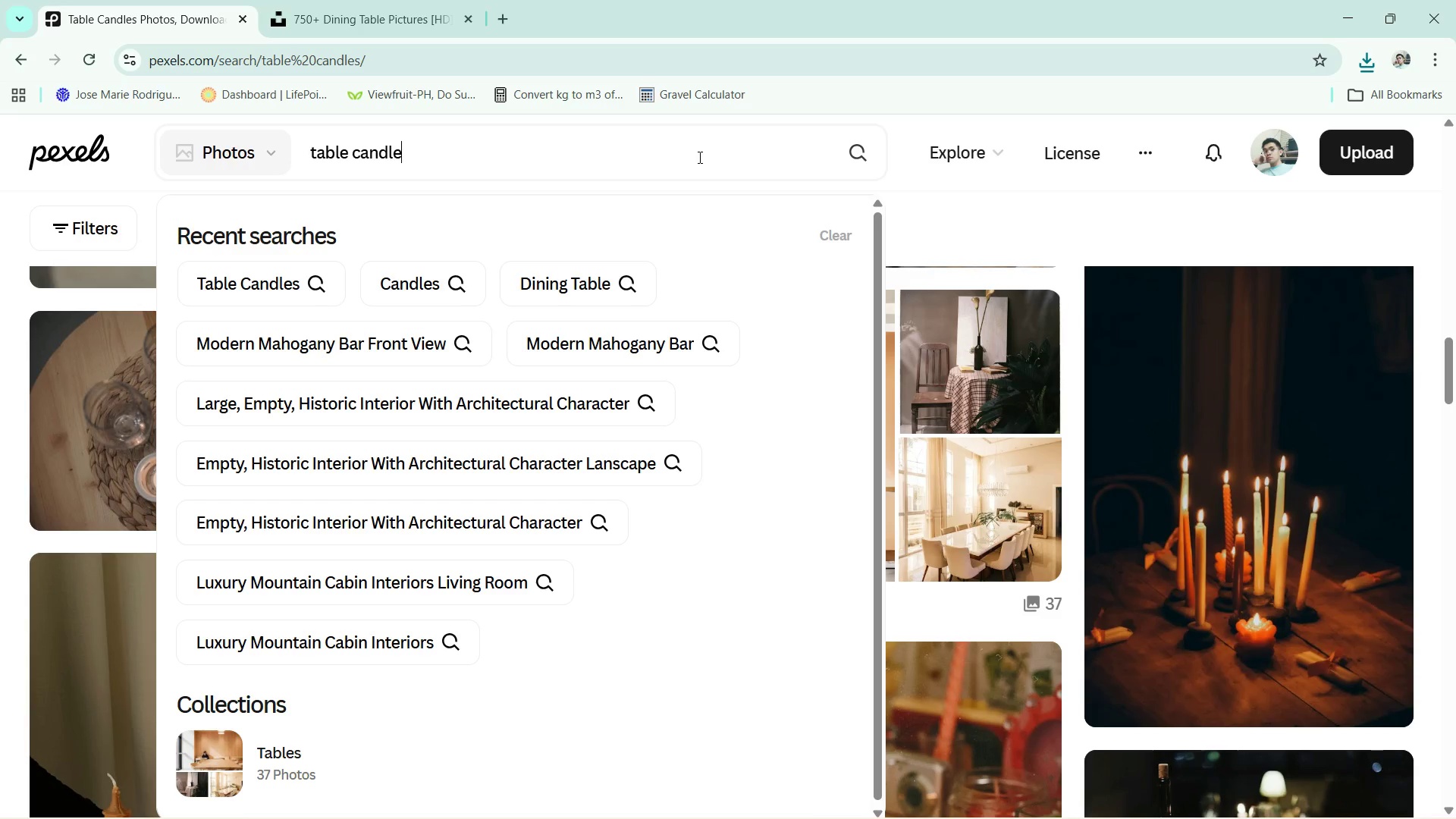 
key(Backspace)
 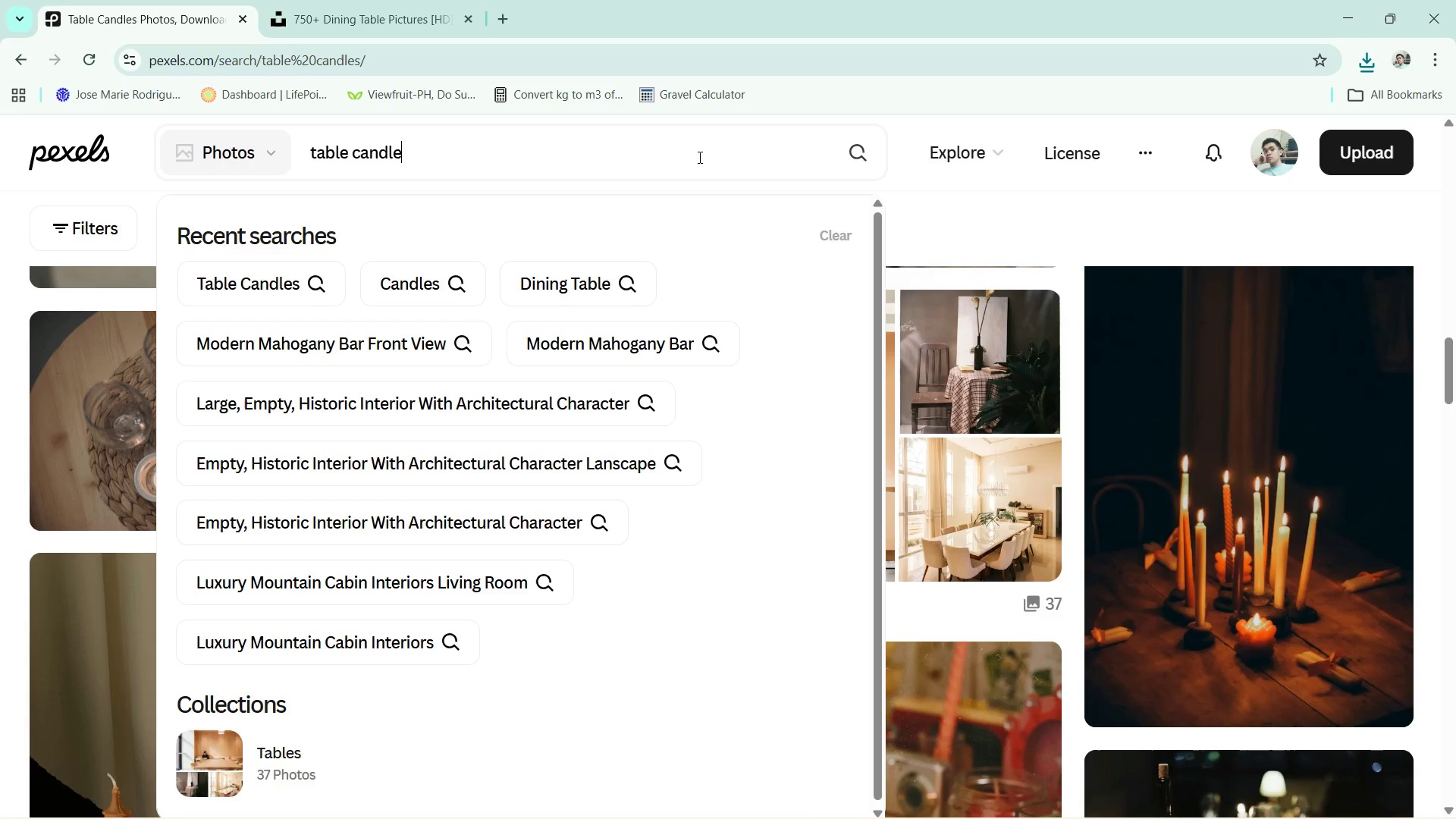 
key(Control+ControlLeft)
 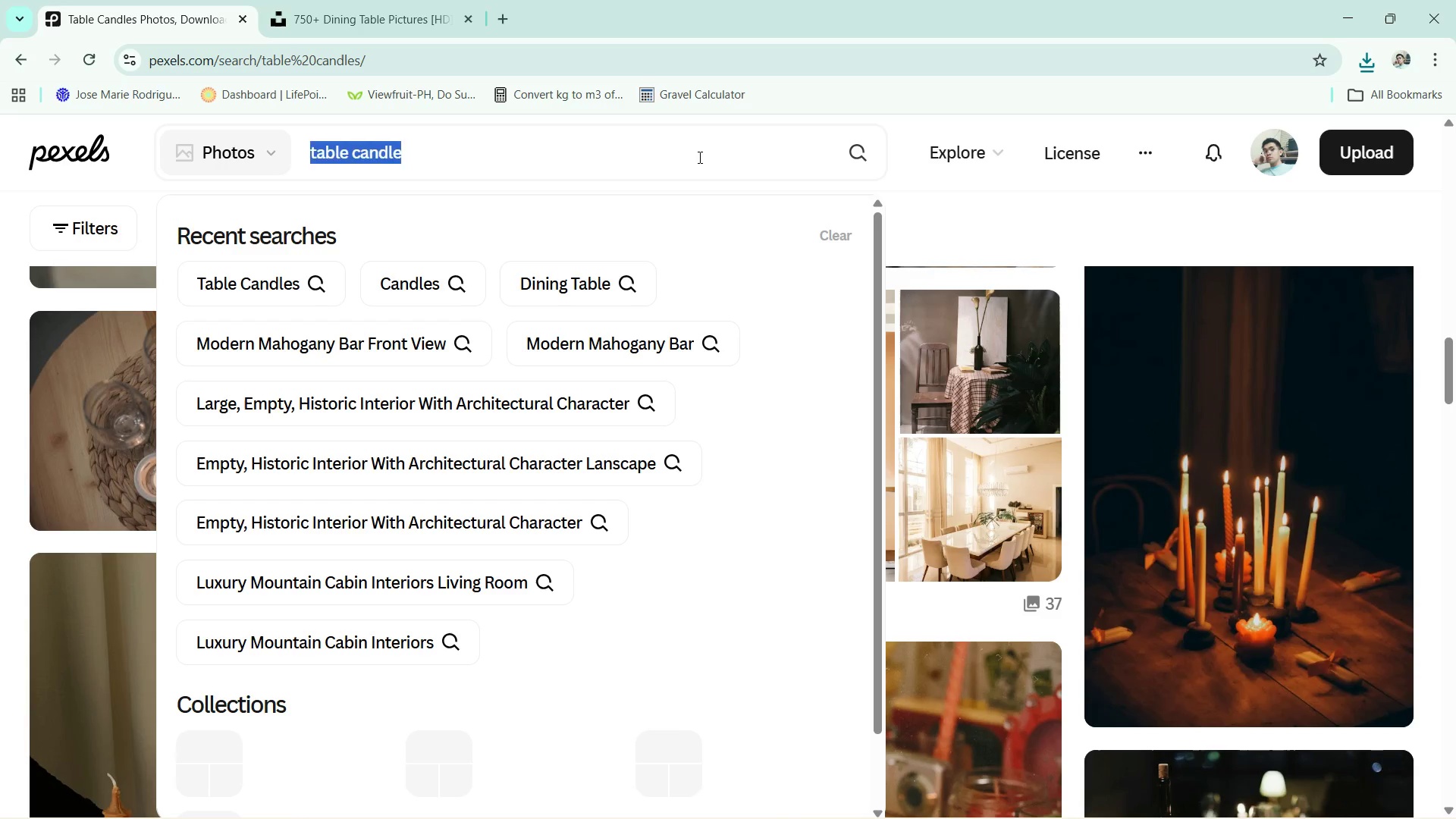 
key(Control+A)
 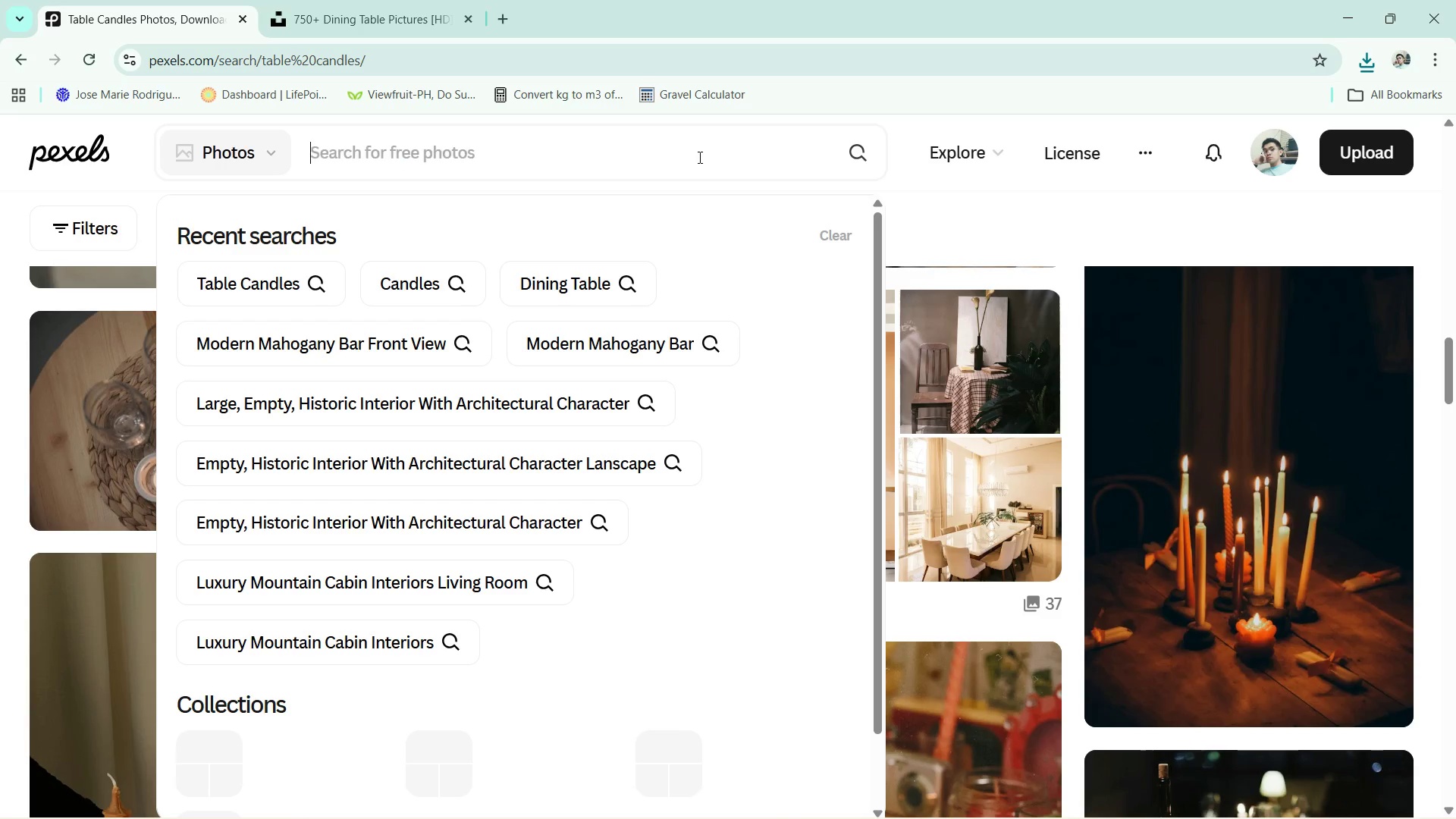 
key(Backspace)
type(wine glassa)
 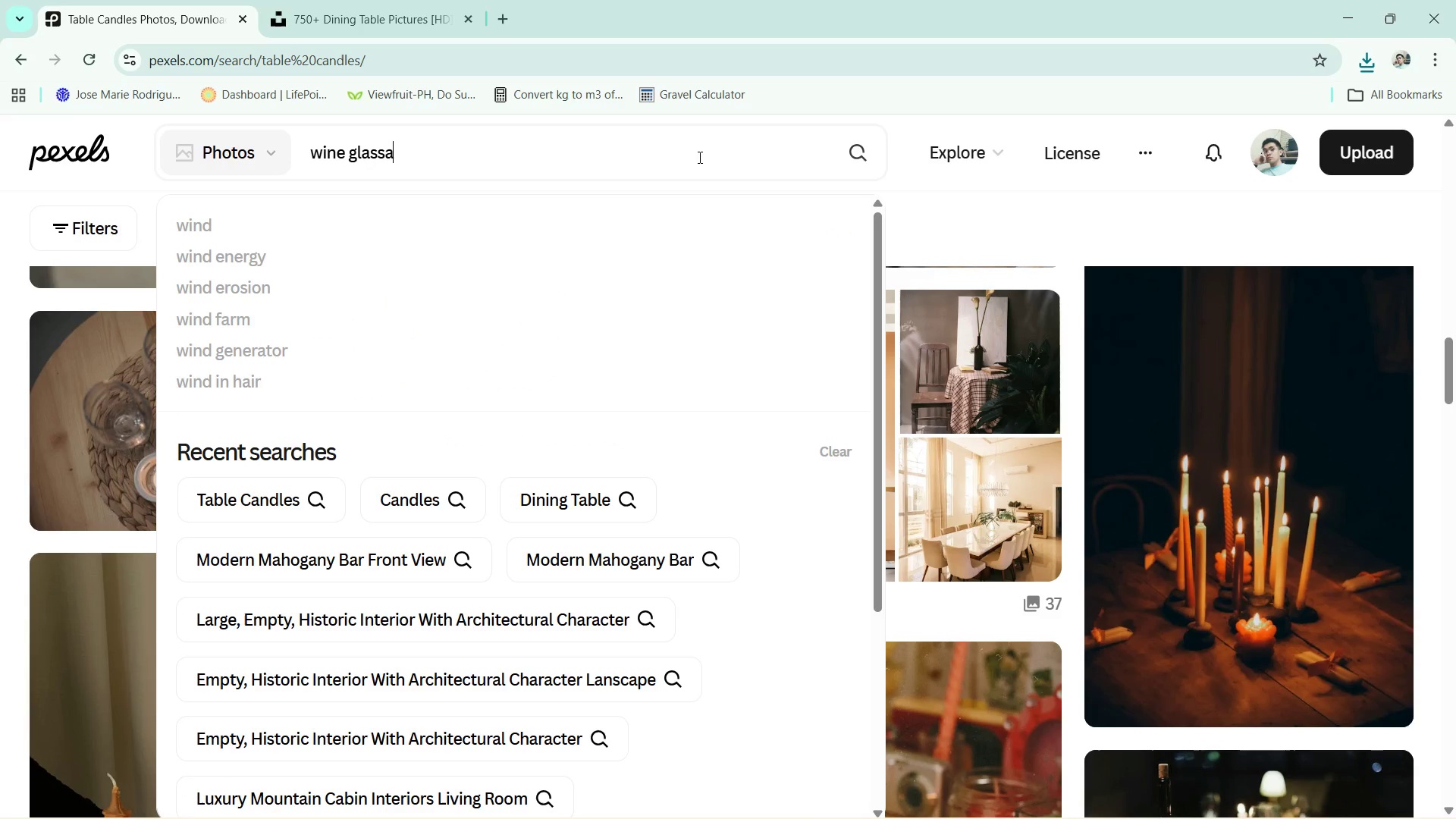 
key(Enter)
 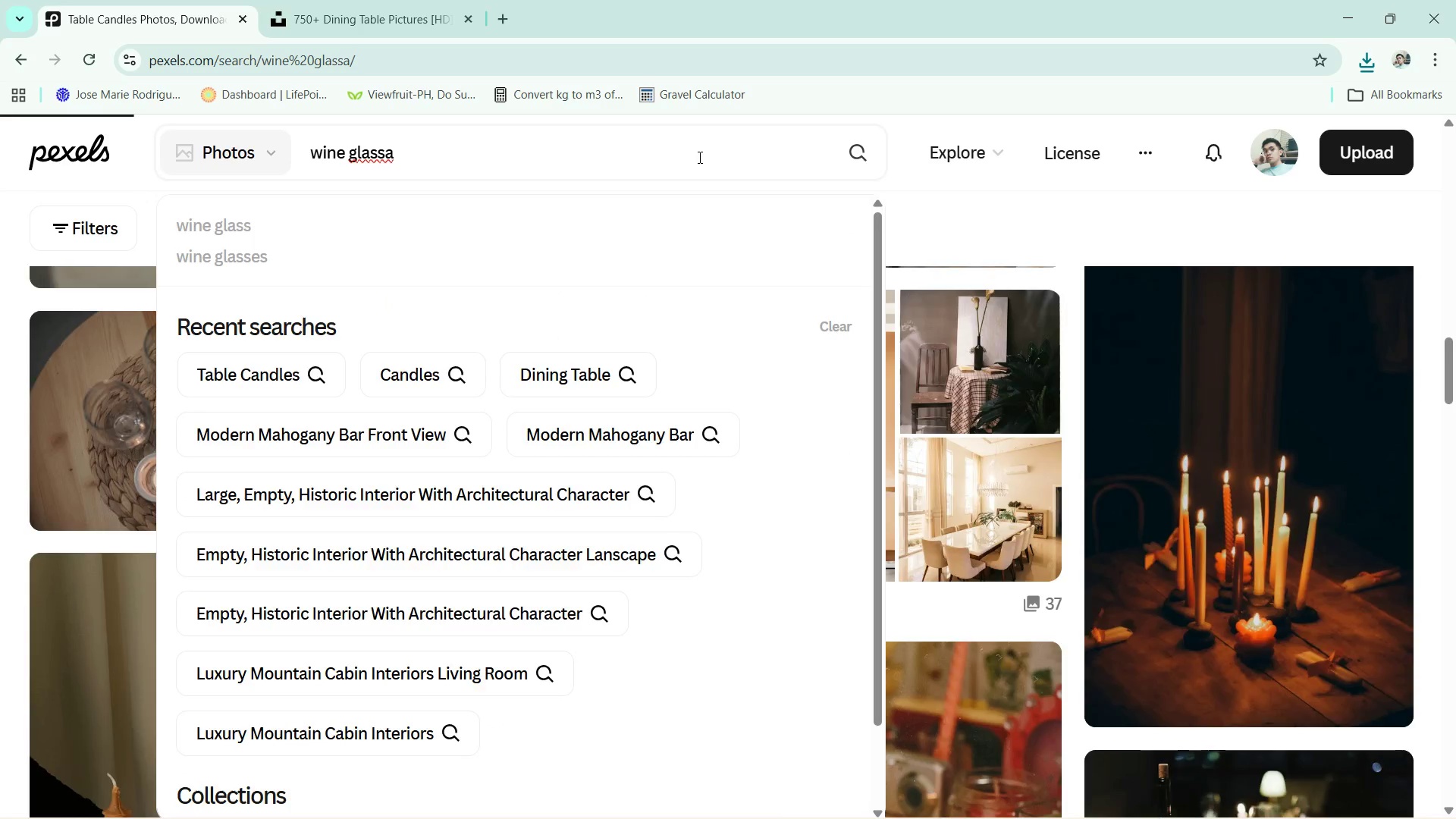 
left_click([698, 157])
 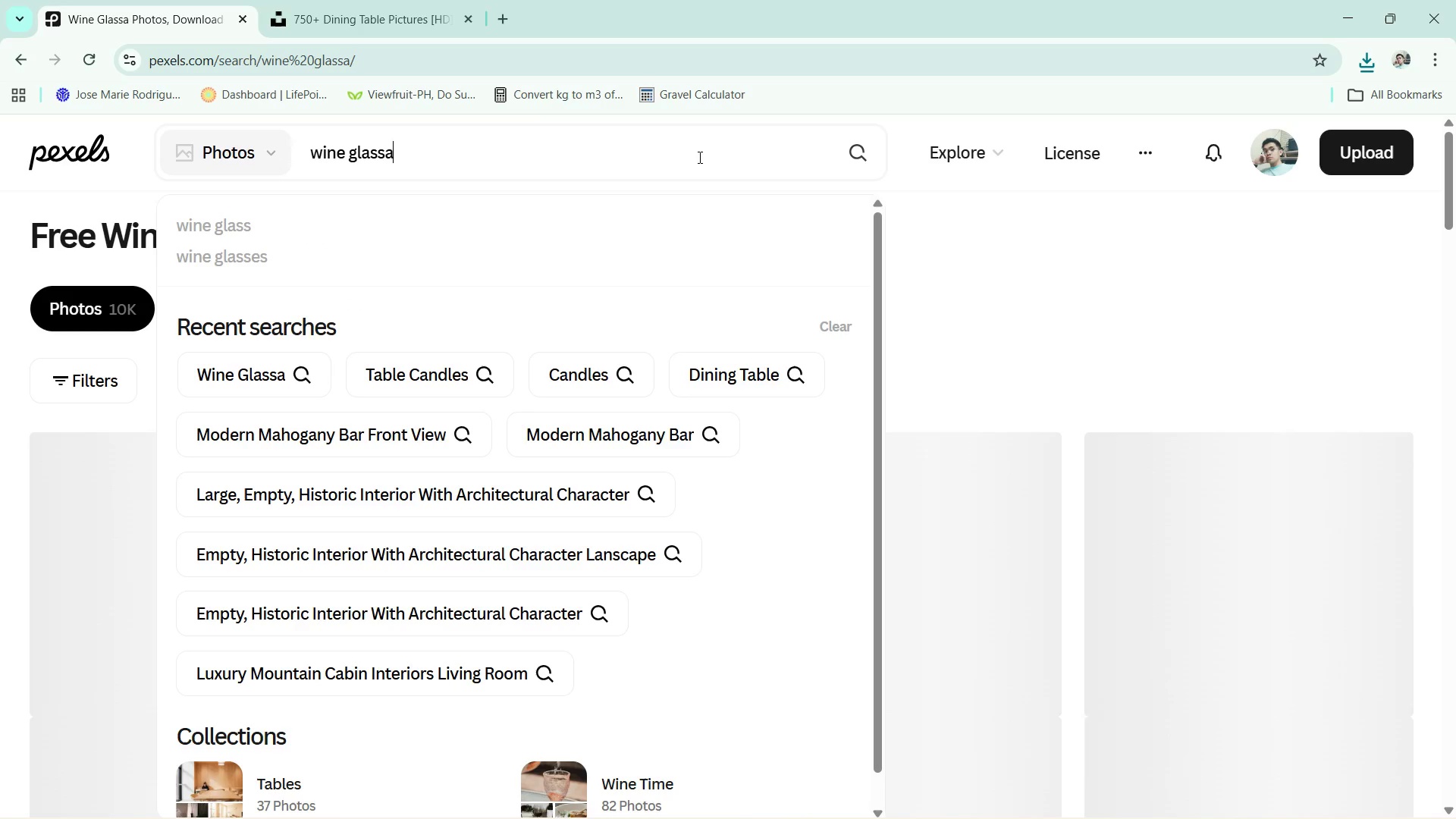 
key(Backspace)
 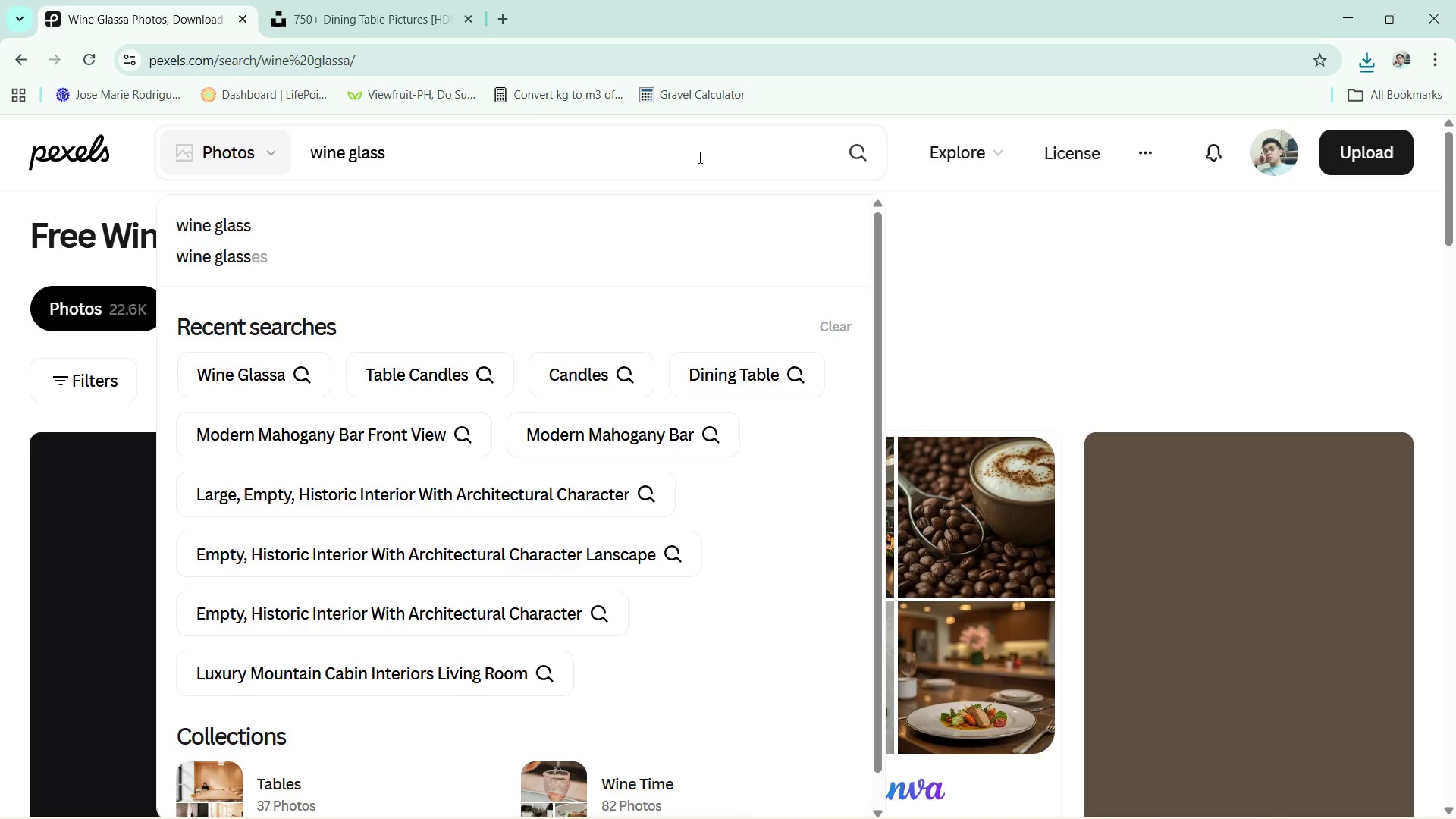 
key(Enter)
 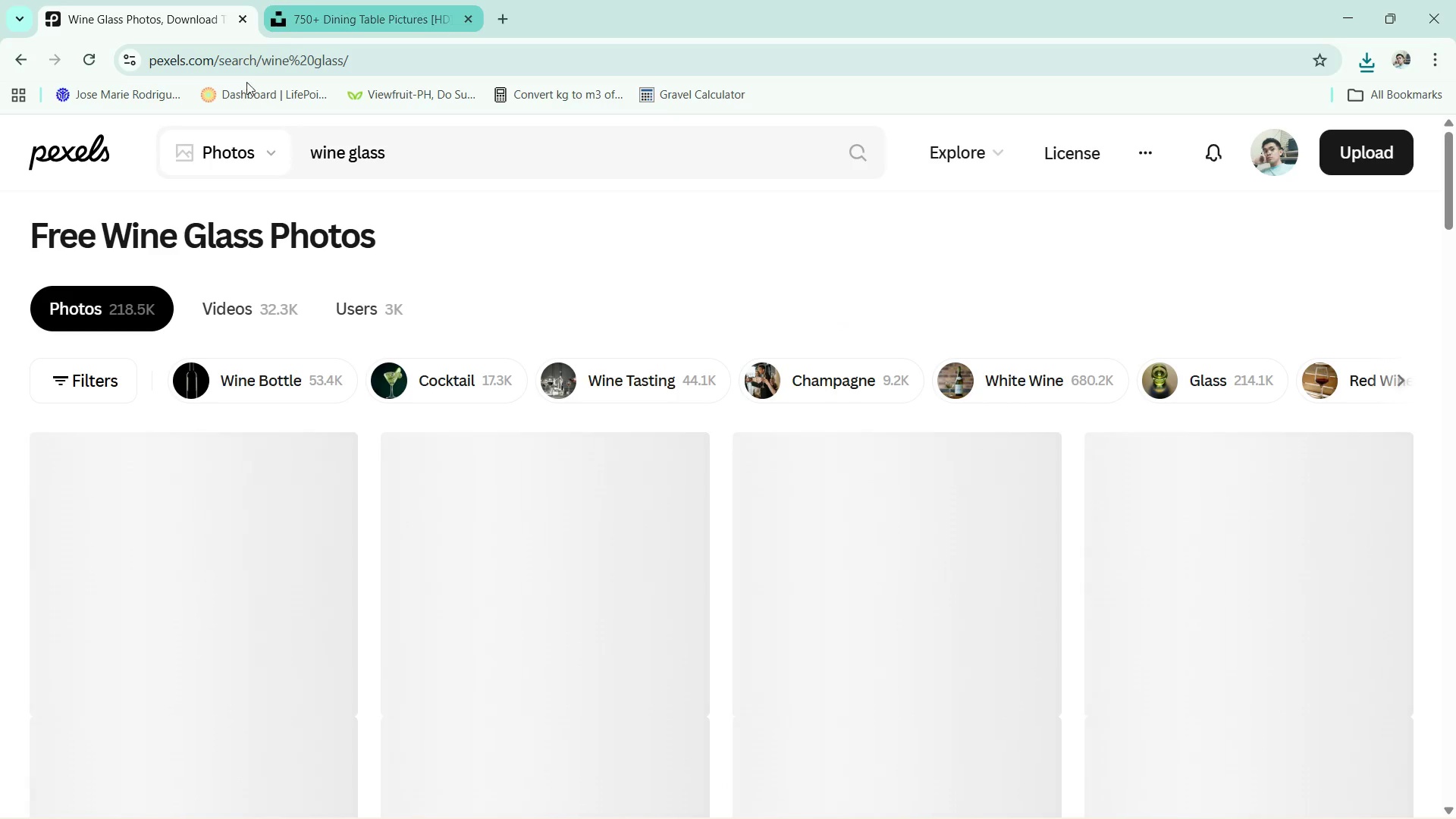 
scroll: coordinate [587, 255], scroll_direction: down, amount: 2.0
 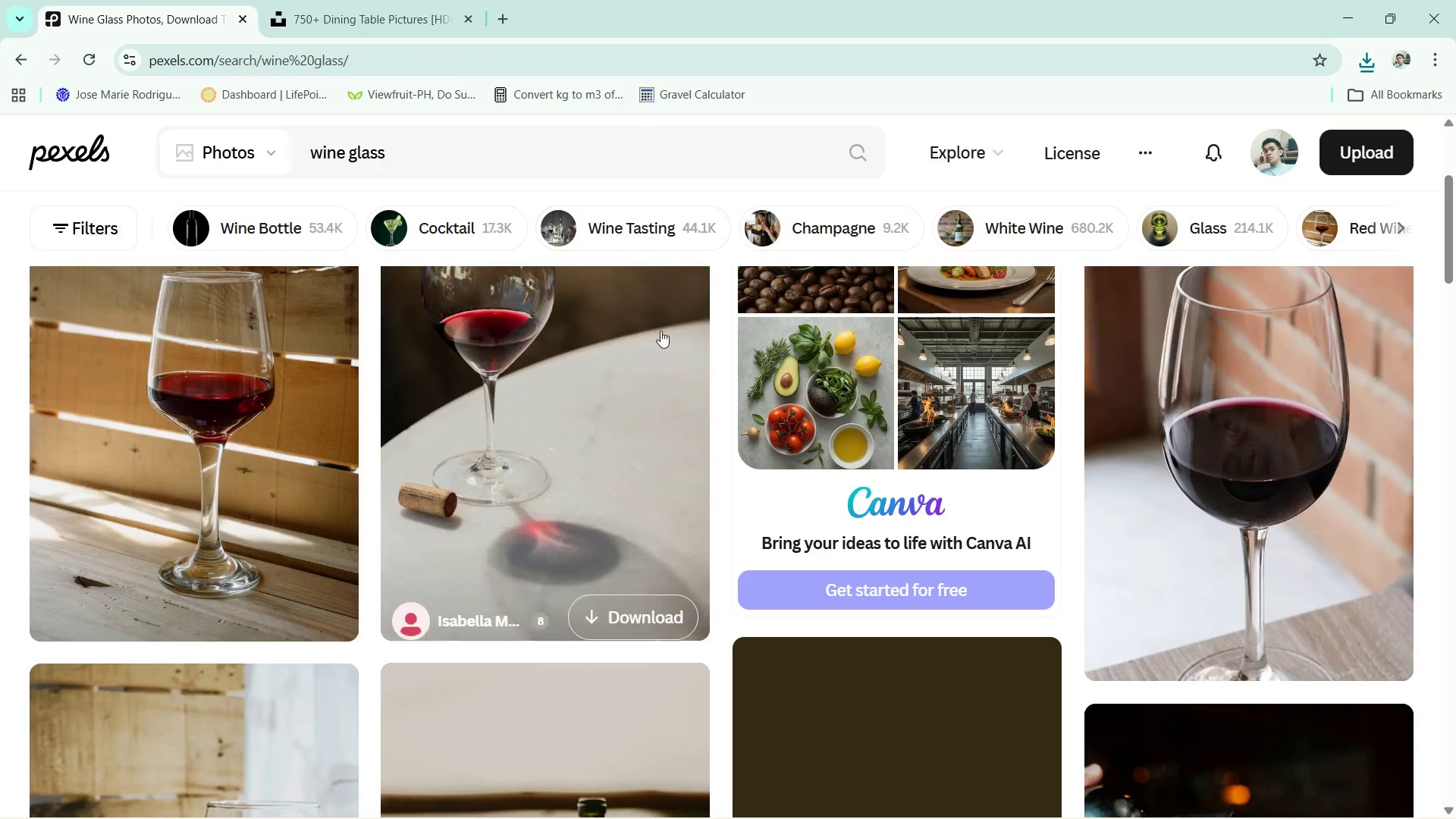 
scroll: coordinate [646, 366], scroll_direction: up, amount: 1.0
 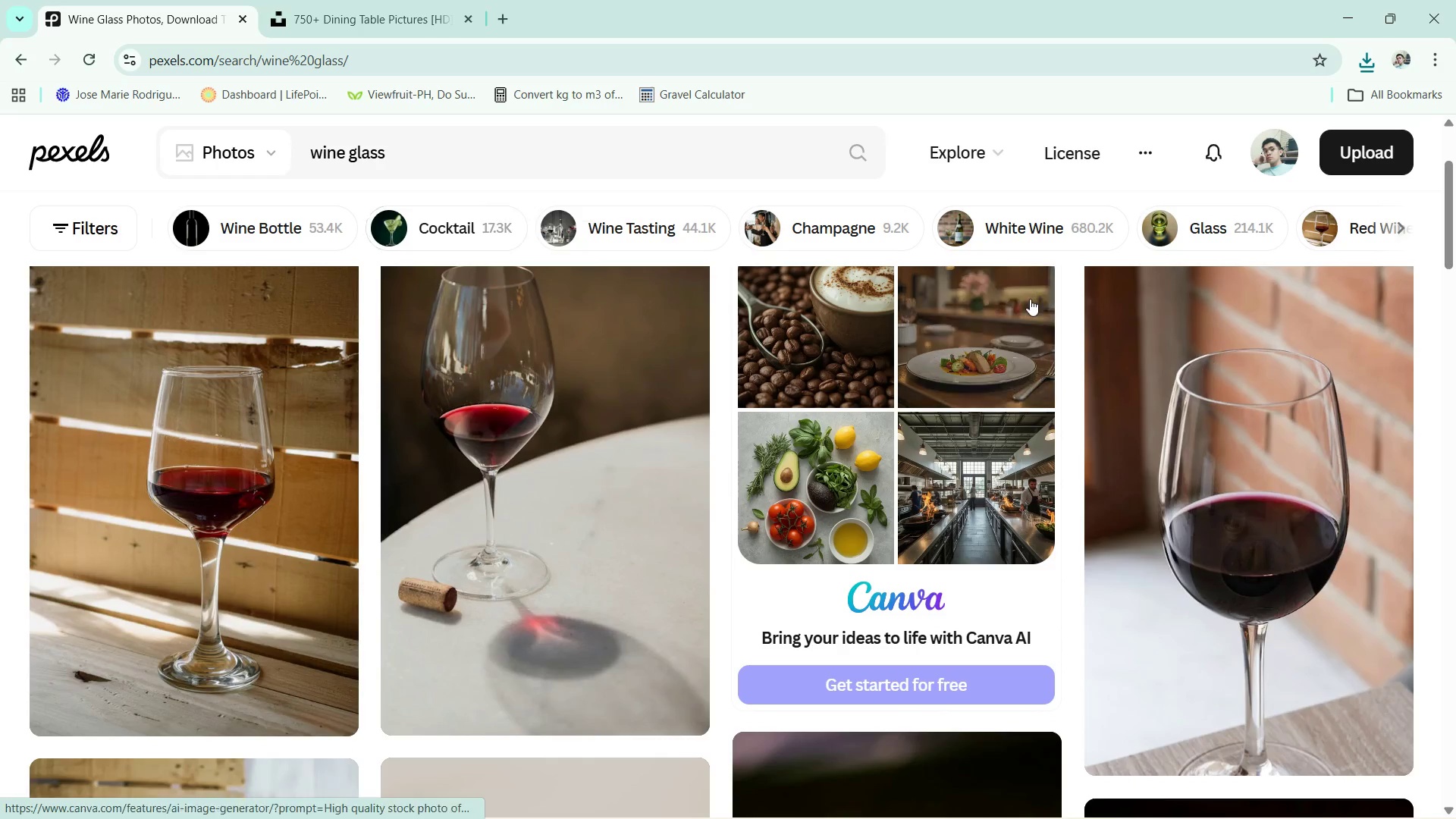 
scroll: coordinate [1085, 467], scroll_direction: down, amount: 5.0
 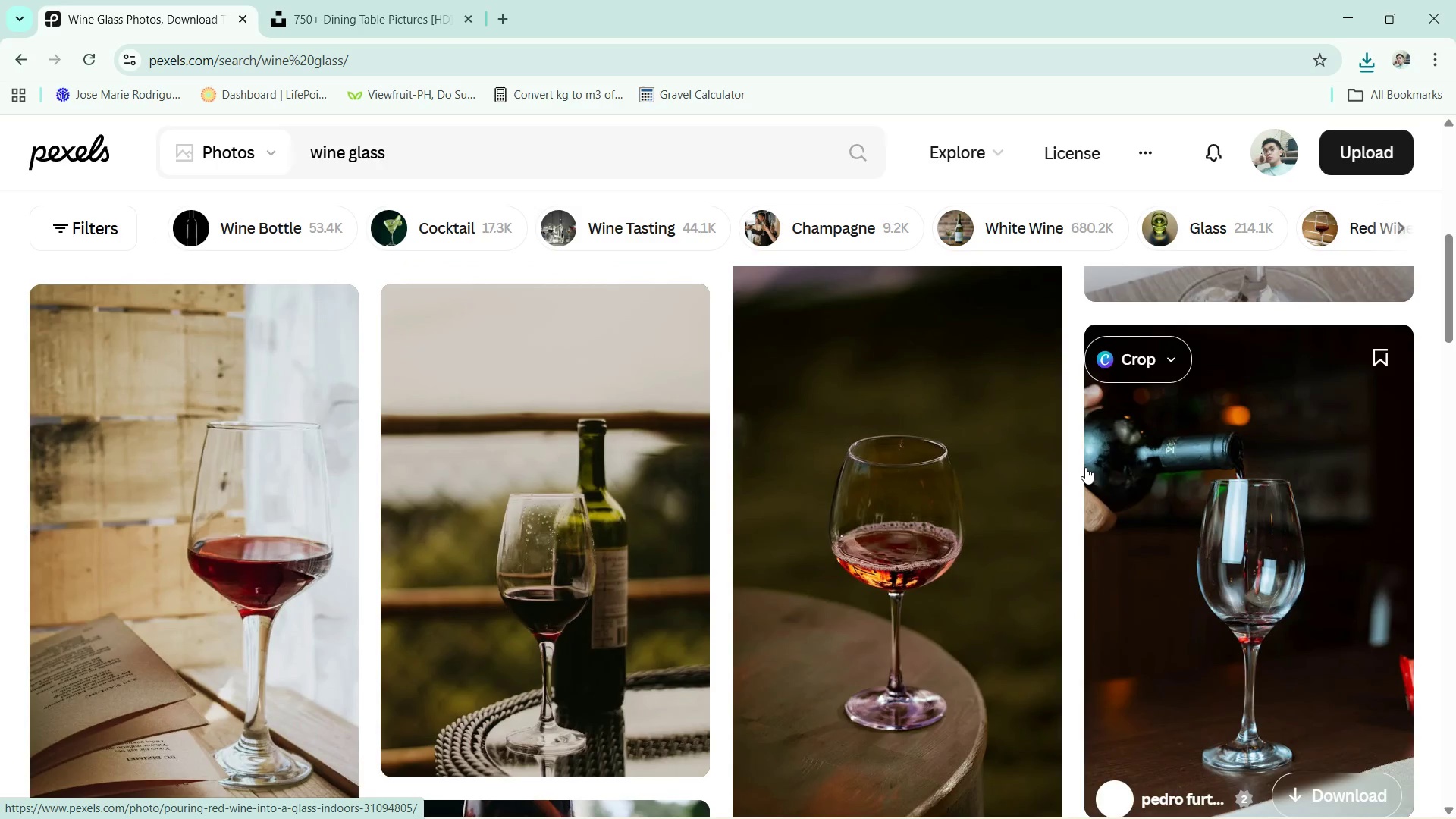 
scroll: coordinate [1085, 467], scroll_direction: none, amount: 0.0
 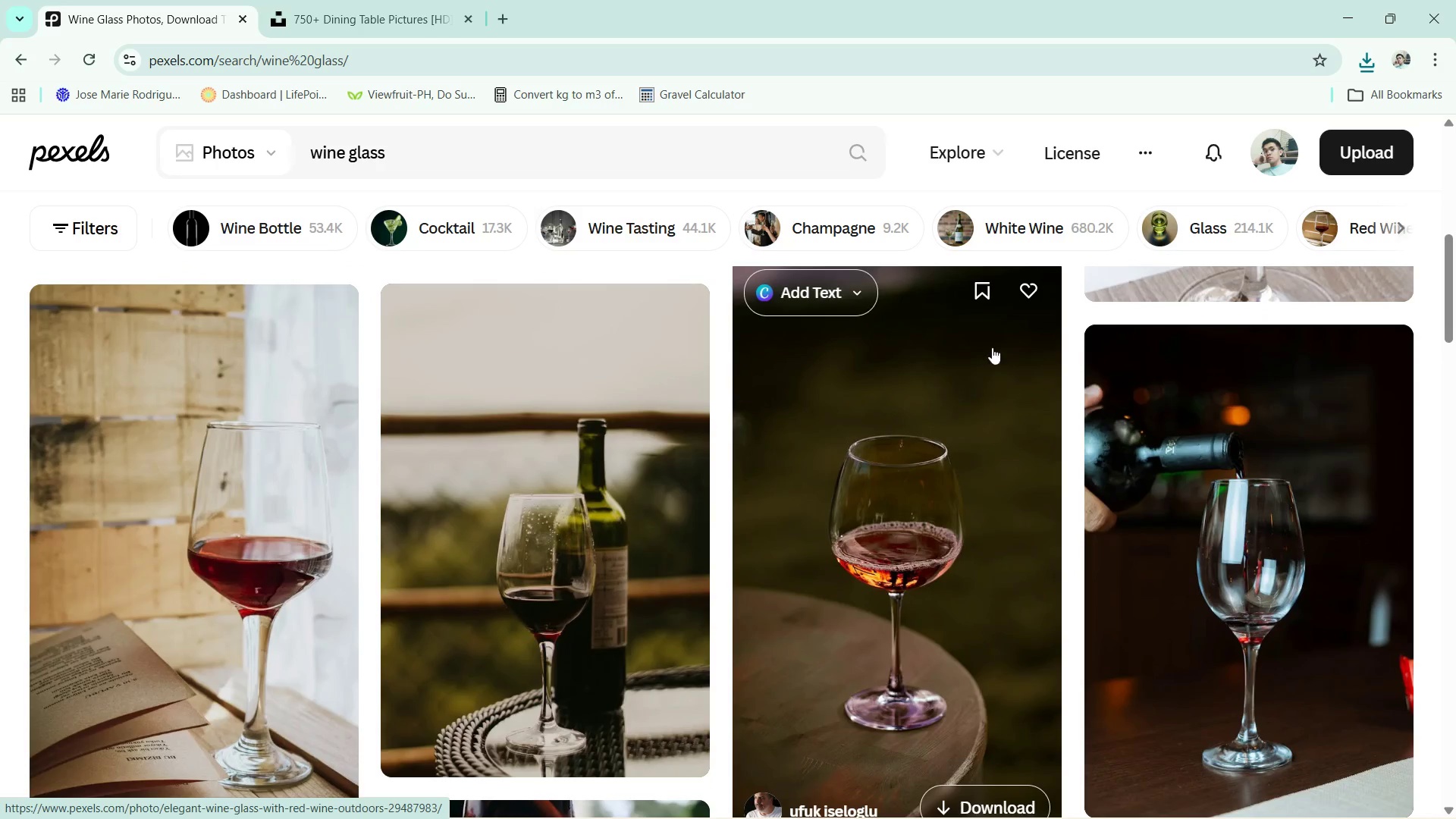 
left_click([965, 441])
 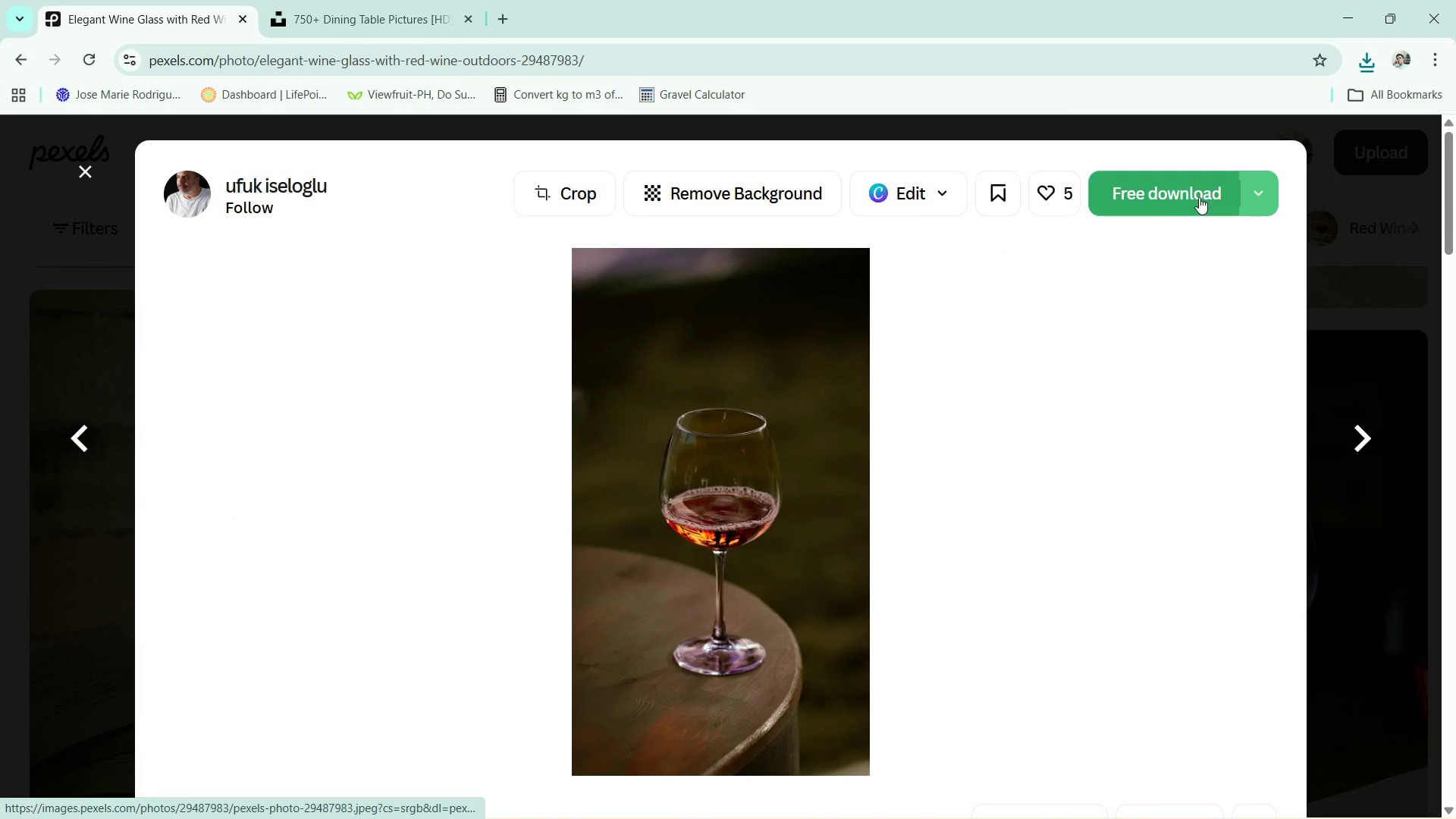 
left_click([1372, 235])
 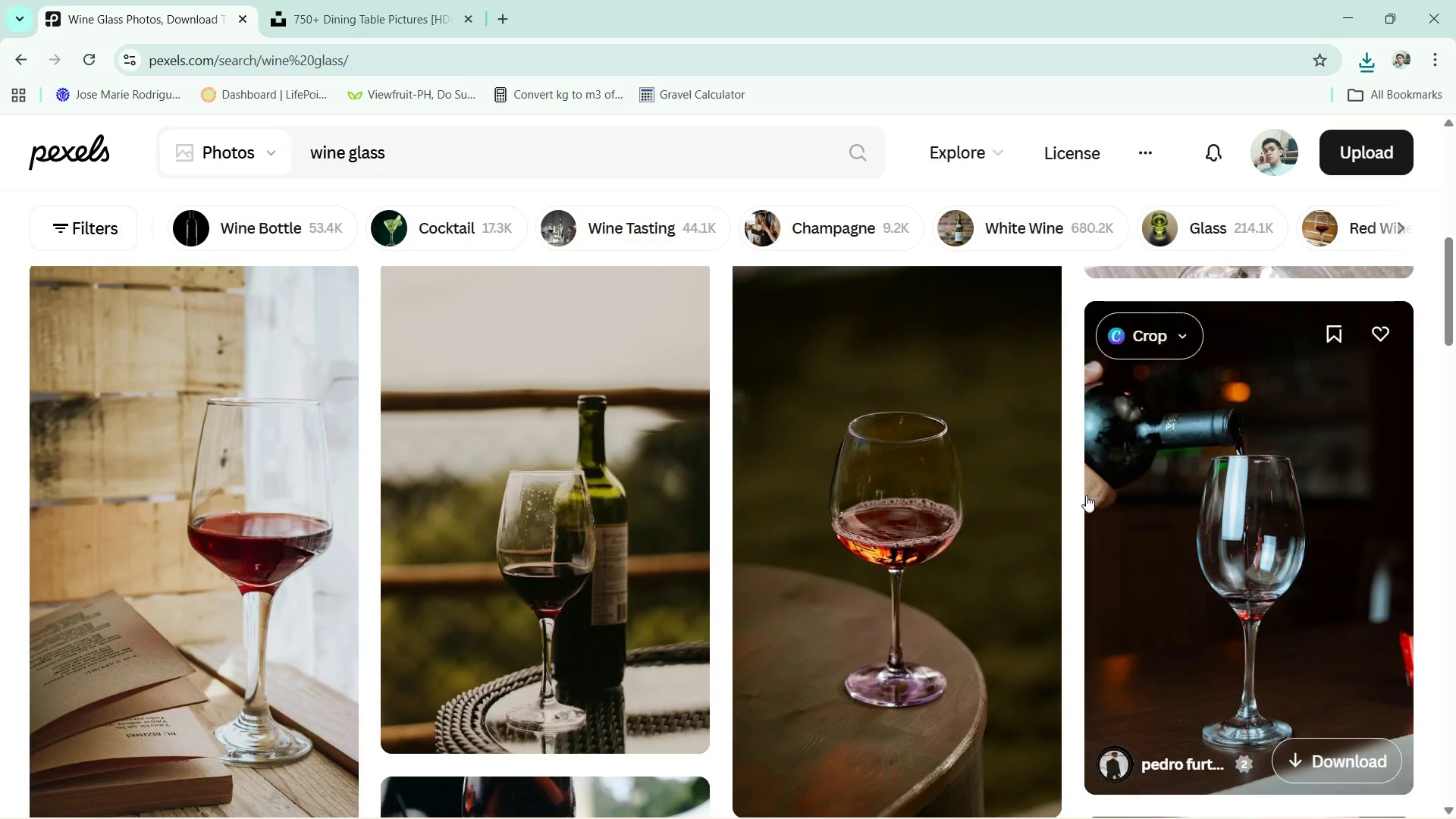 
scroll: coordinate [1043, 506], scroll_direction: down, amount: 1.0
 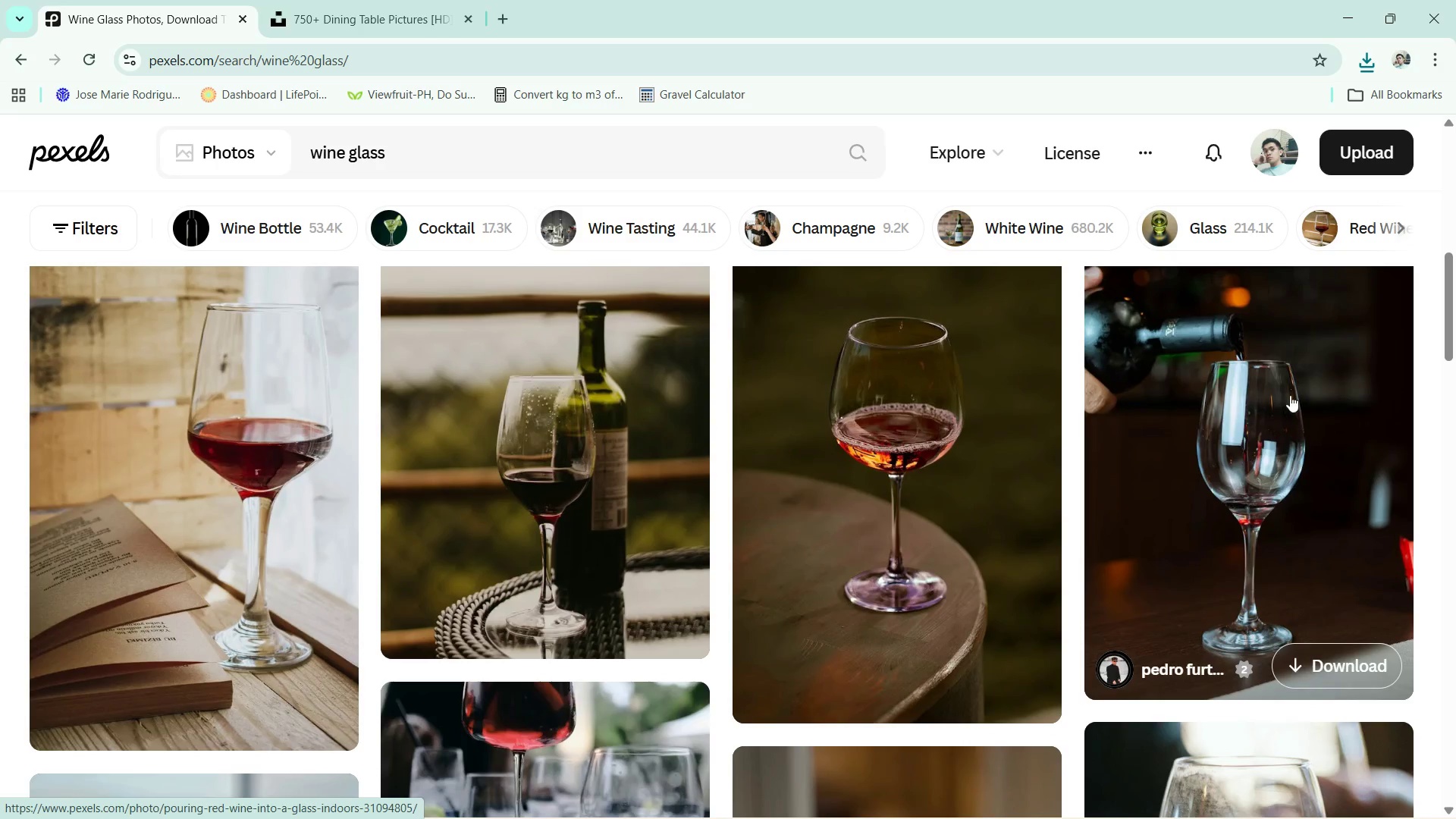 
scroll: coordinate [1288, 433], scroll_direction: up, amount: 1.0
 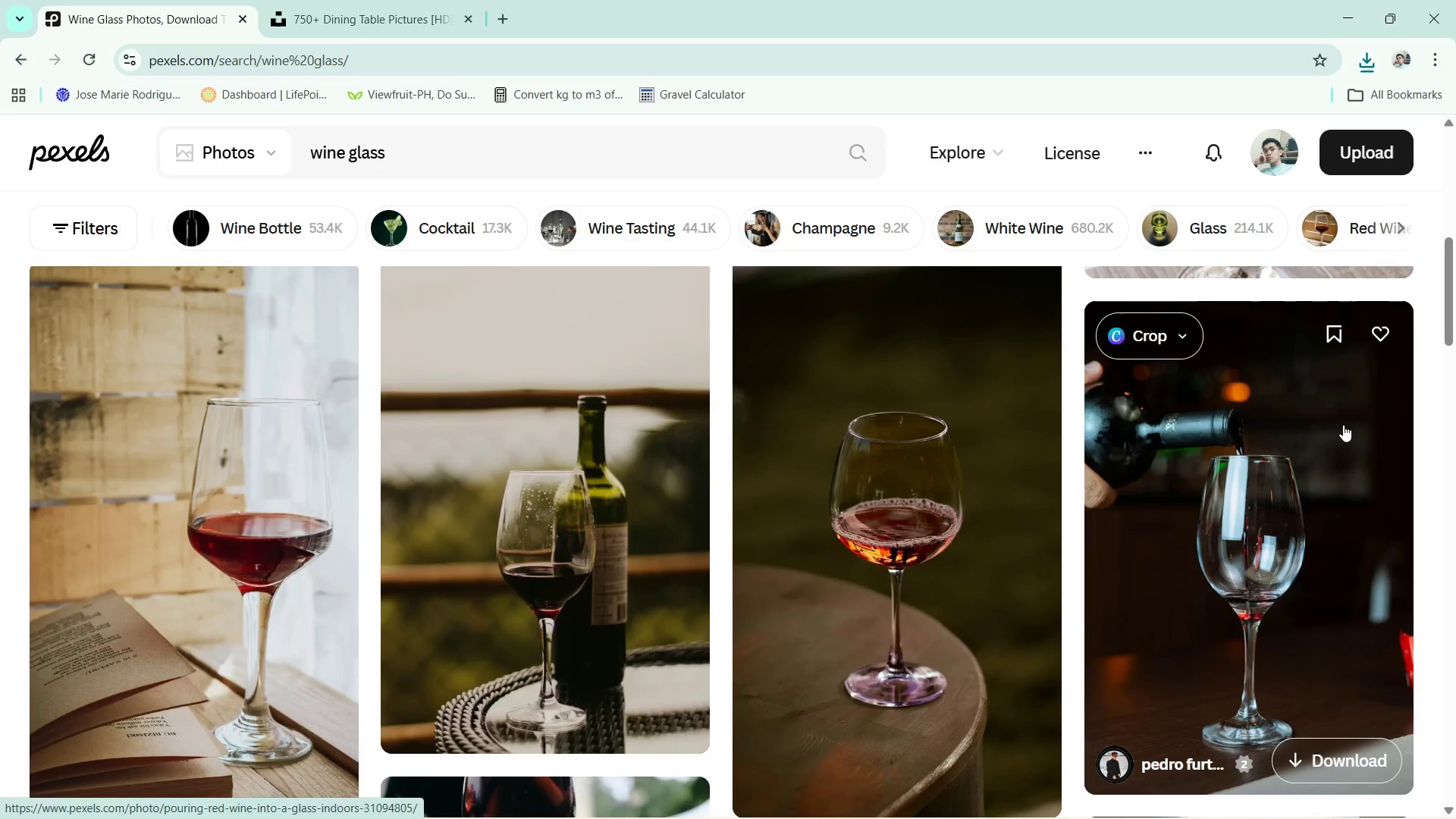 
scroll: coordinate [1310, 480], scroll_direction: down, amount: 1.0
 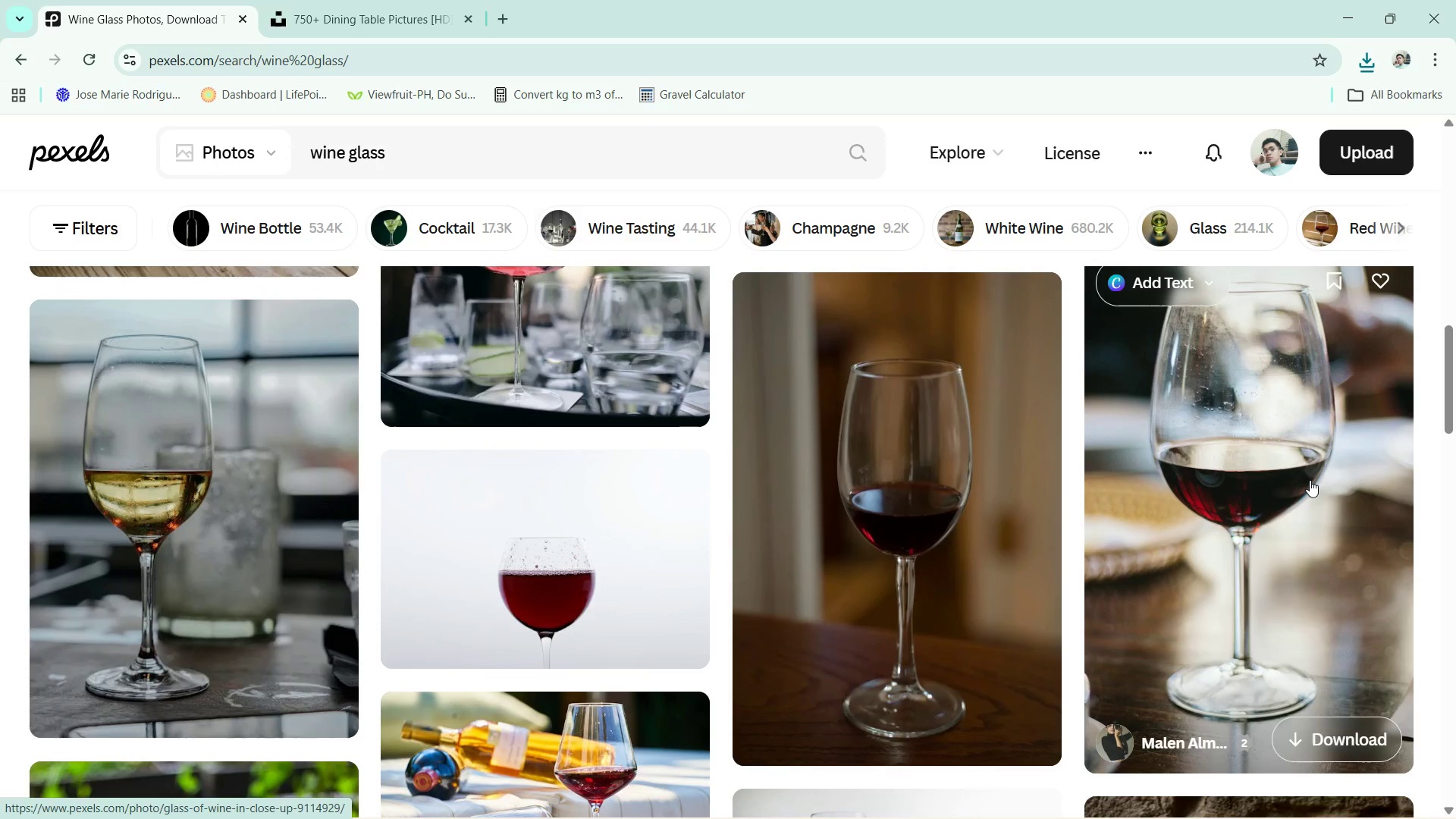 
scroll: coordinate [1310, 480], scroll_direction: up, amount: 5.0
 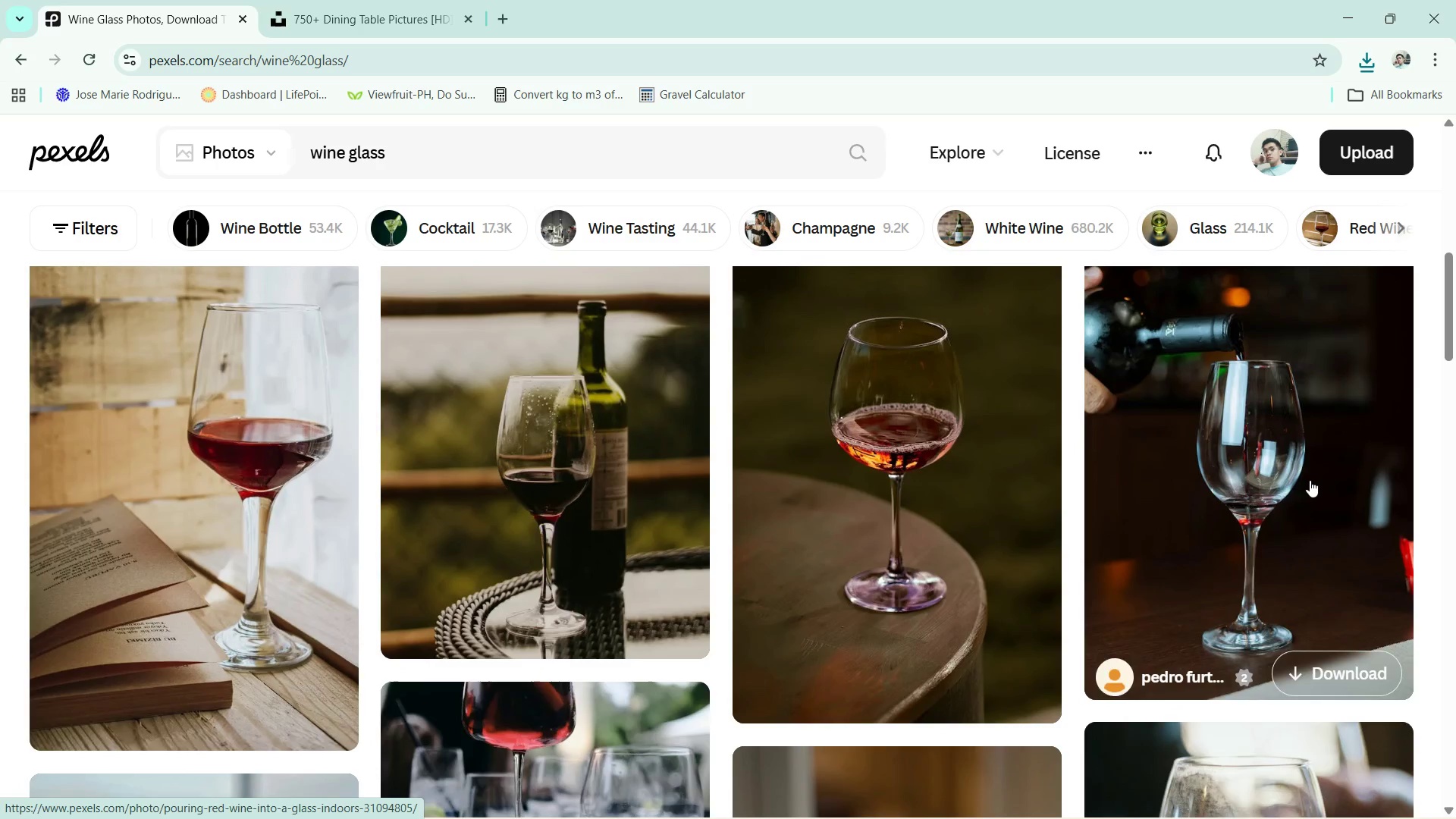 
scroll: coordinate [1310, 480], scroll_direction: down, amount: 6.0
 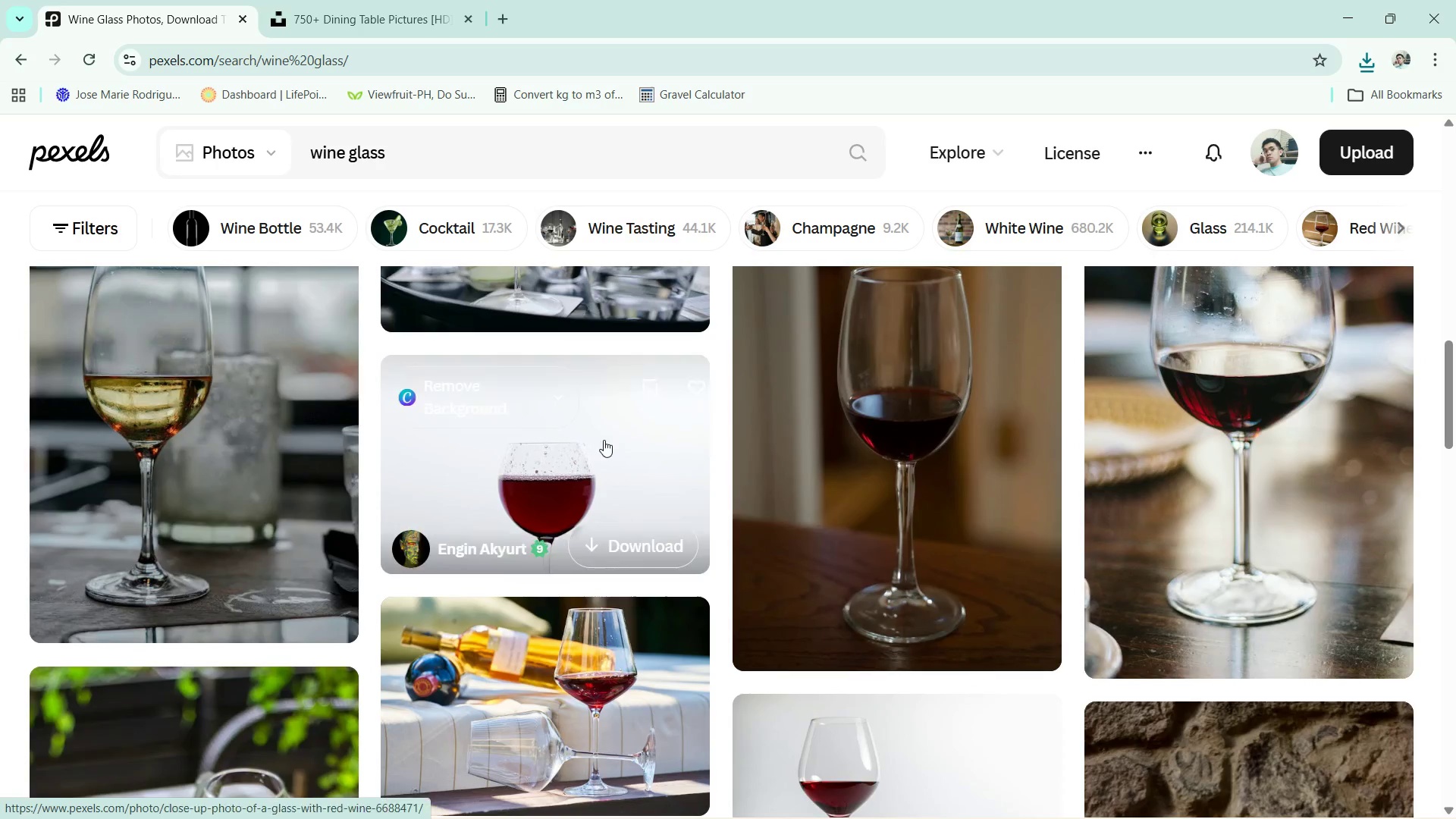 
scroll: coordinate [1385, 152], scroll_direction: up, amount: 7.0
 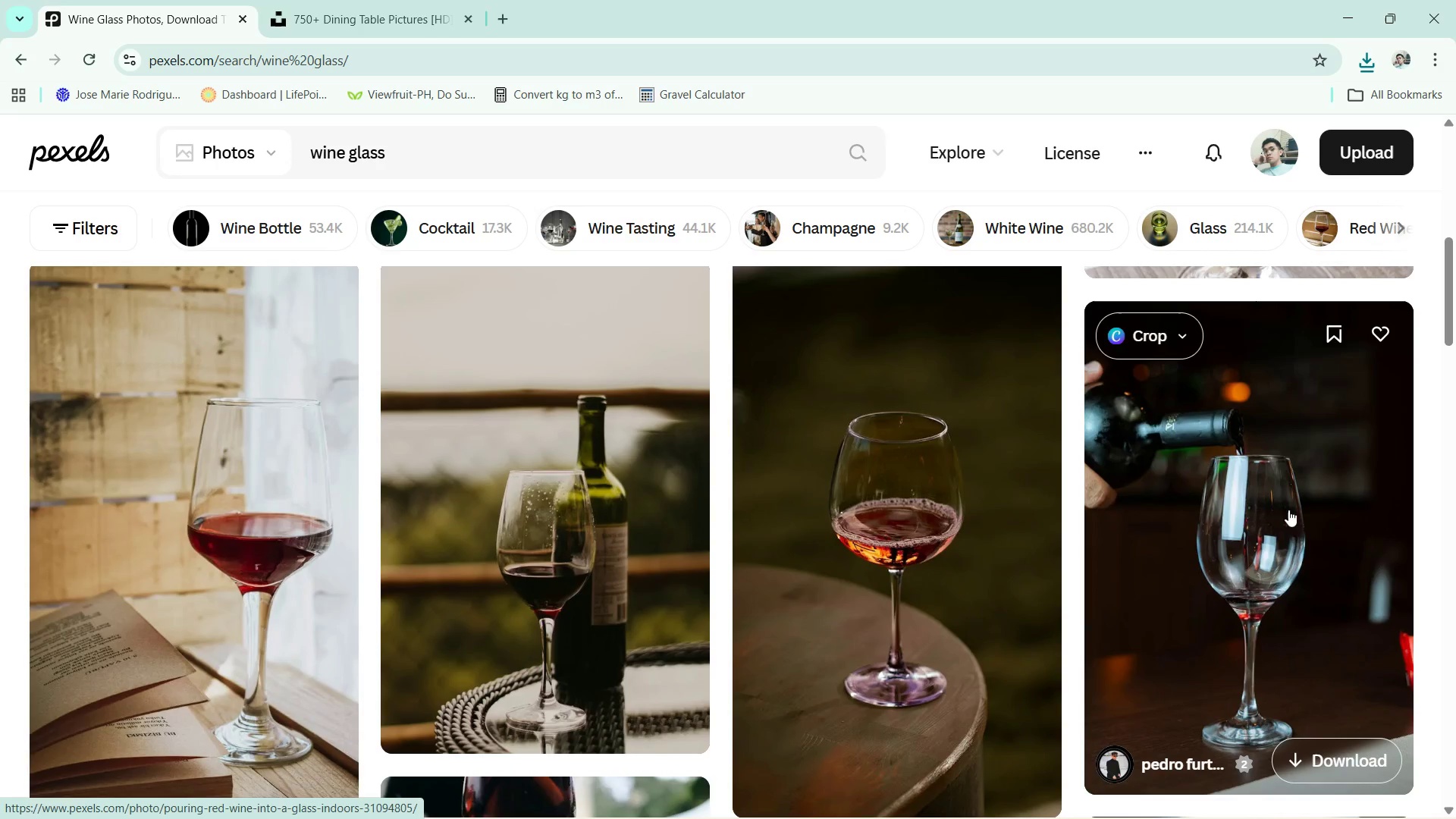 
left_click([1307, 466])
 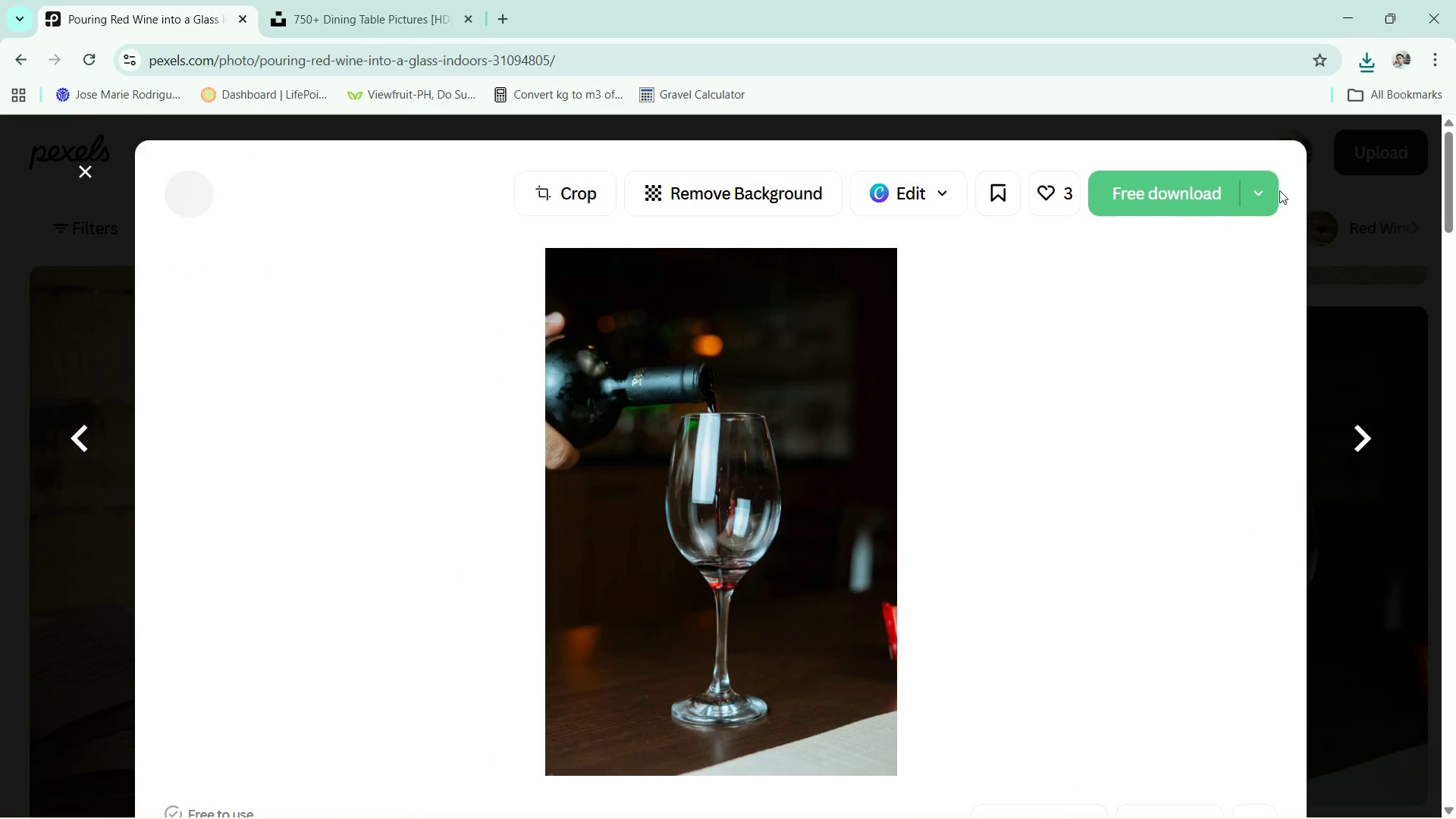 
left_click([1260, 195])
 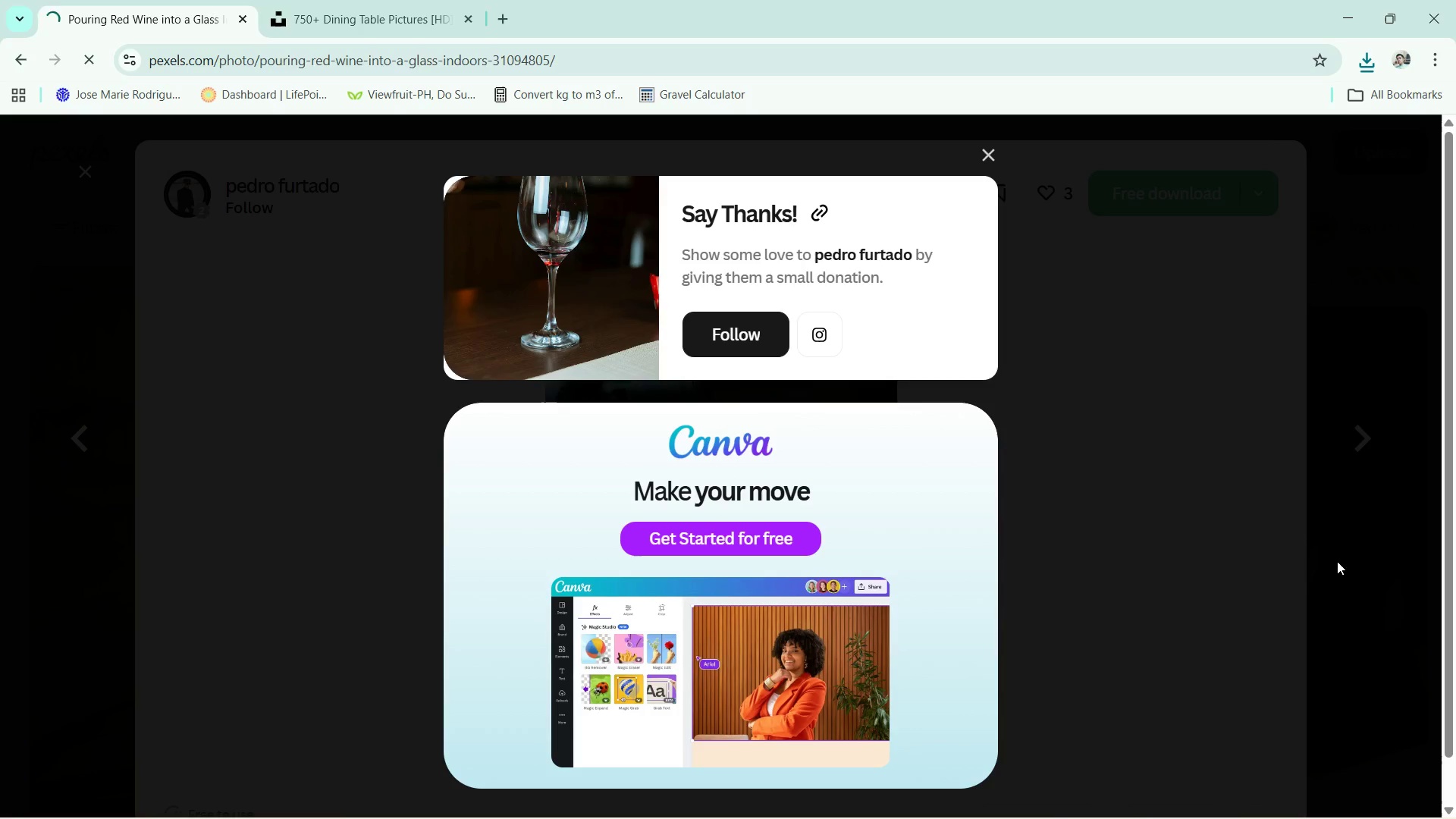 
left_click([1365, 544])
 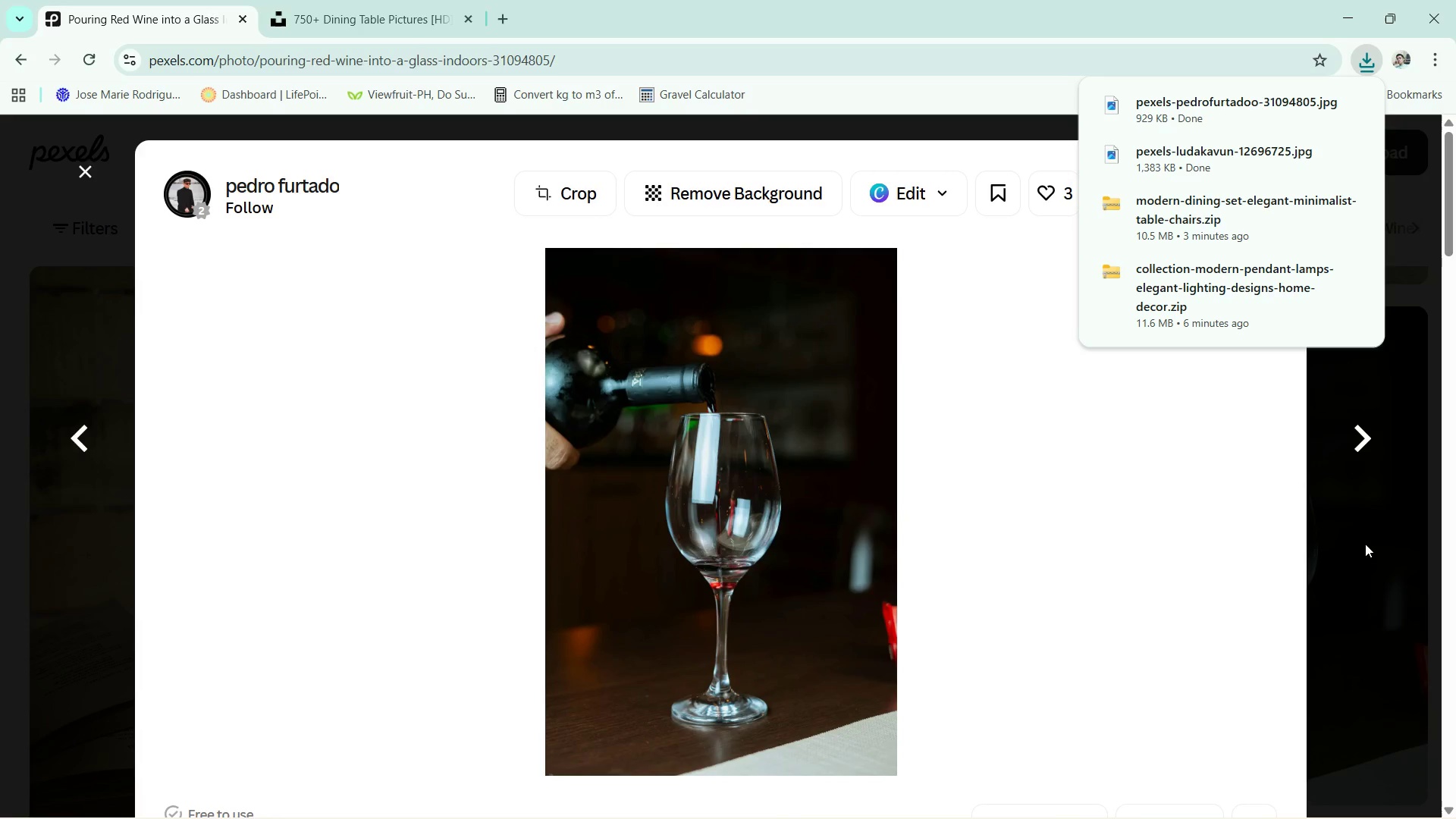 
left_click([1365, 544])
 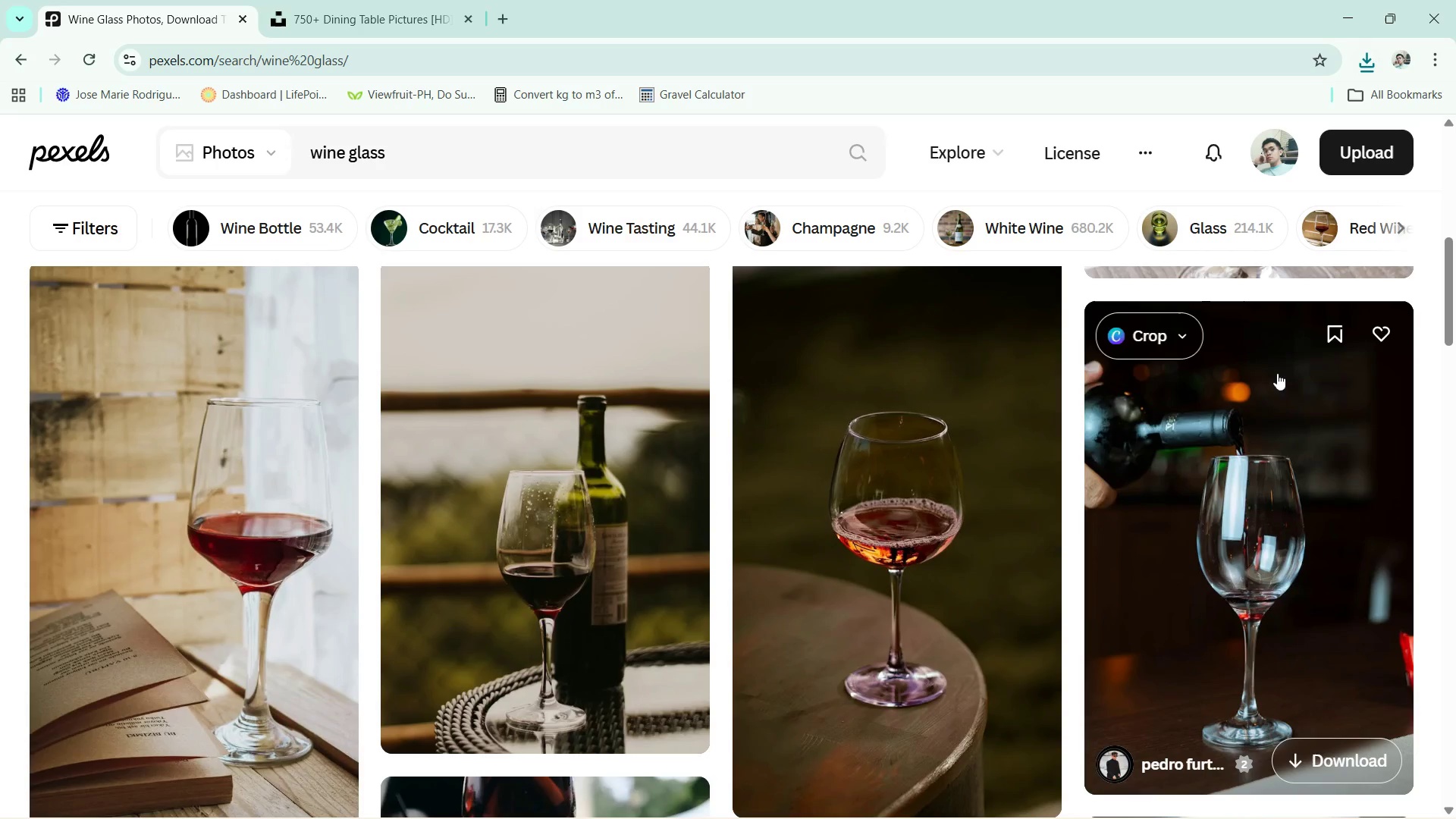 
scroll: coordinate [995, 500], scroll_direction: down, amount: 18.0
 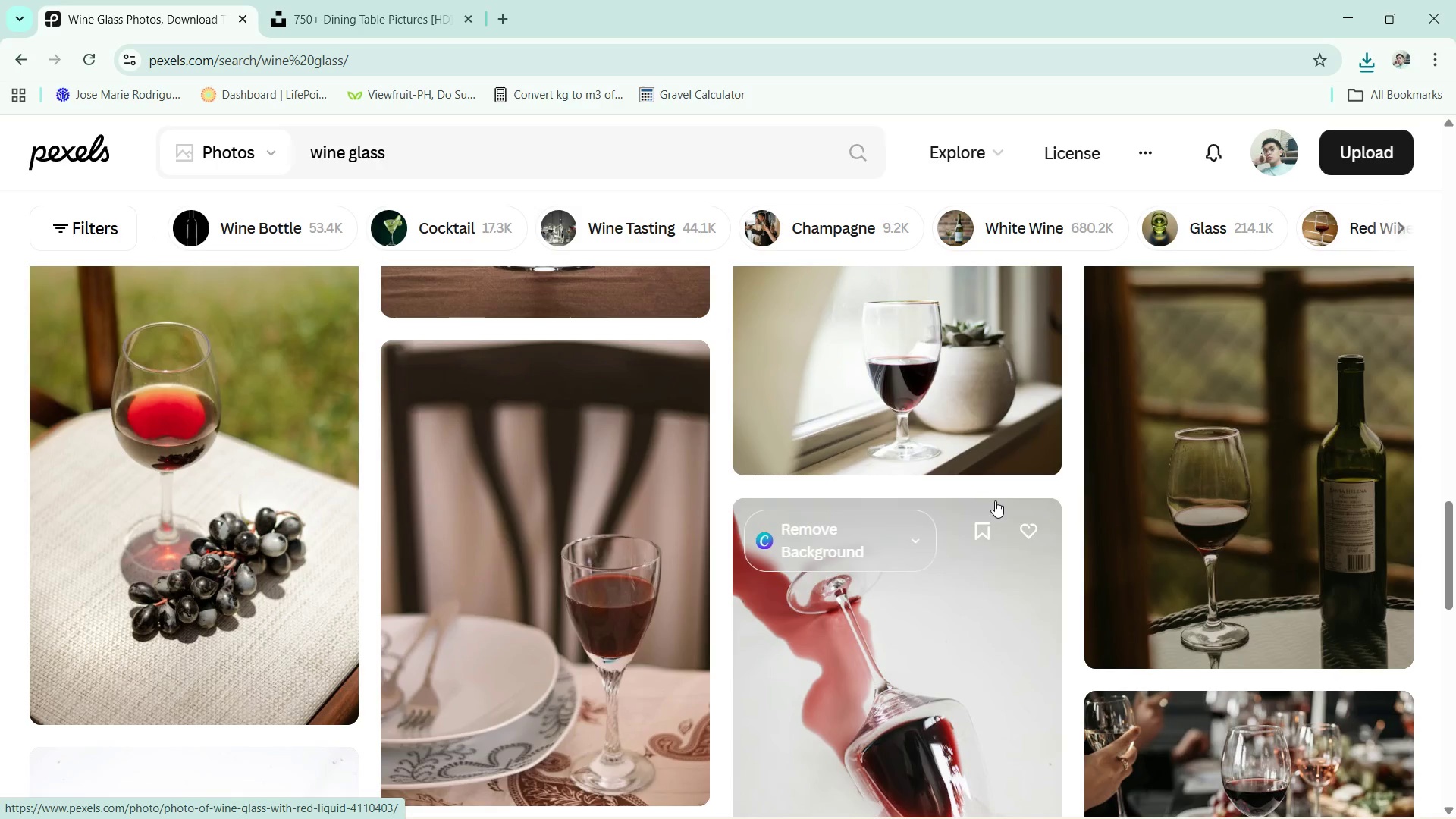 
scroll: coordinate [632, 540], scroll_direction: up, amount: 6.0
 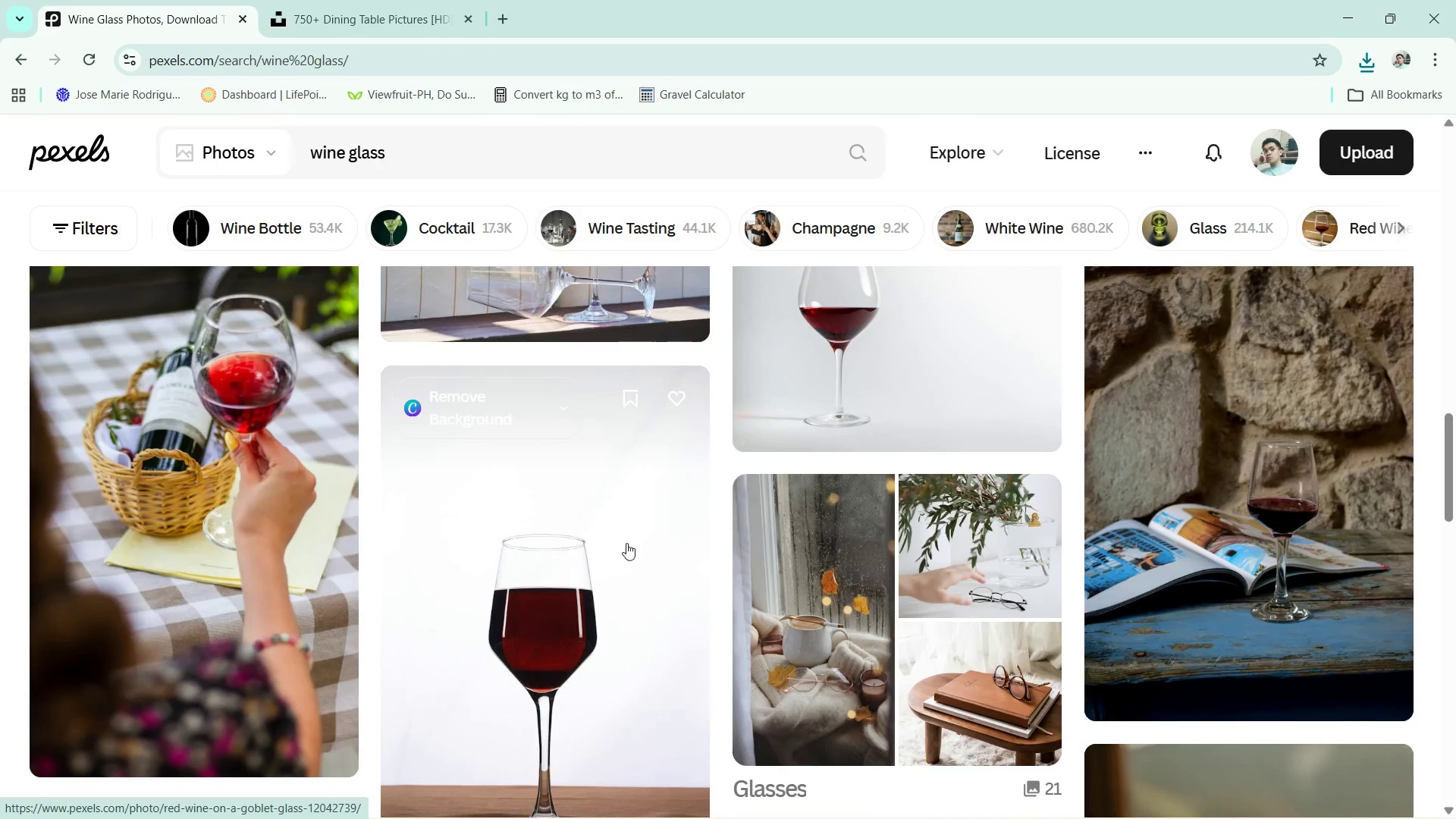 
left_click([603, 560])
 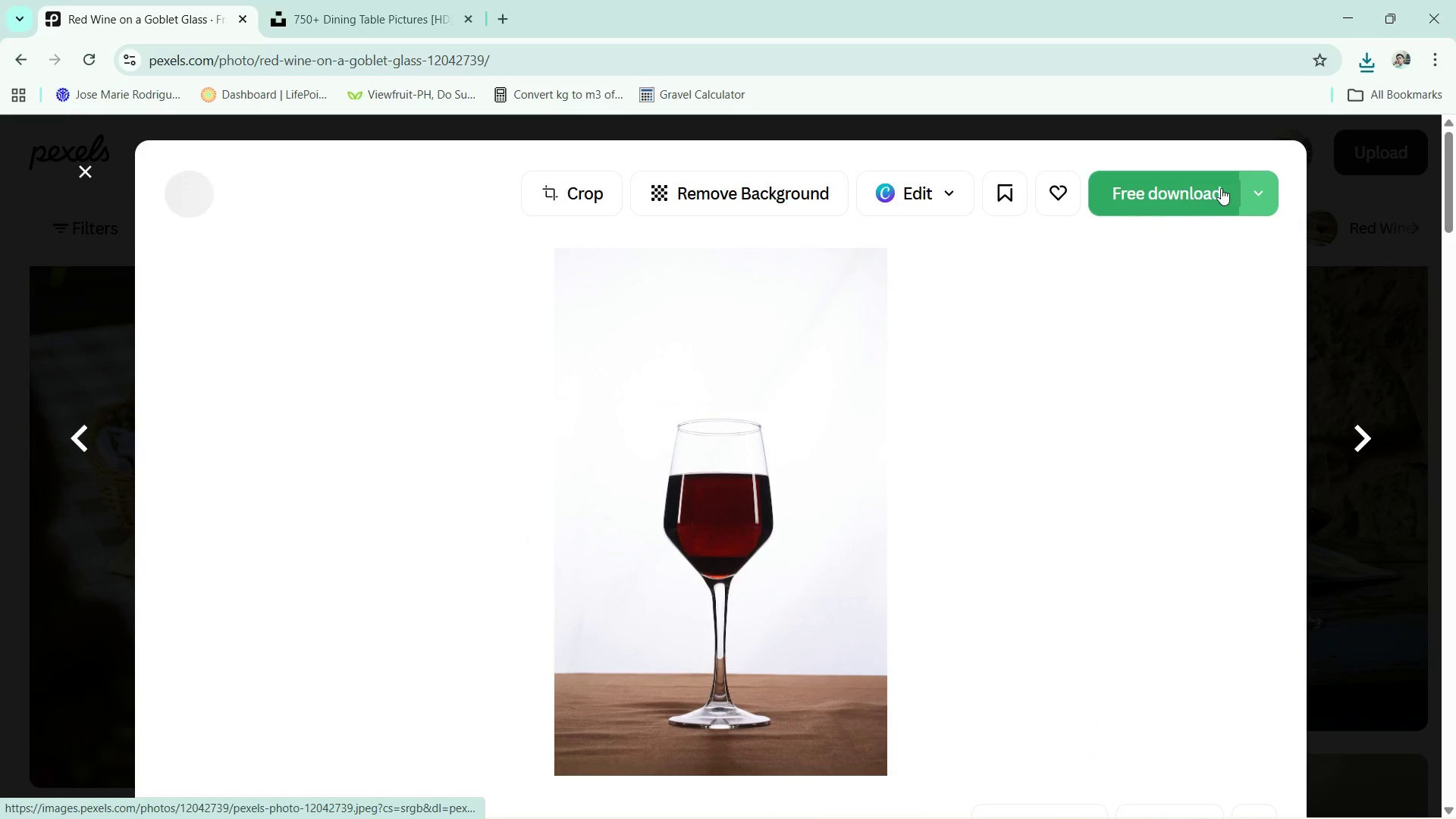 
left_click([1244, 187])
 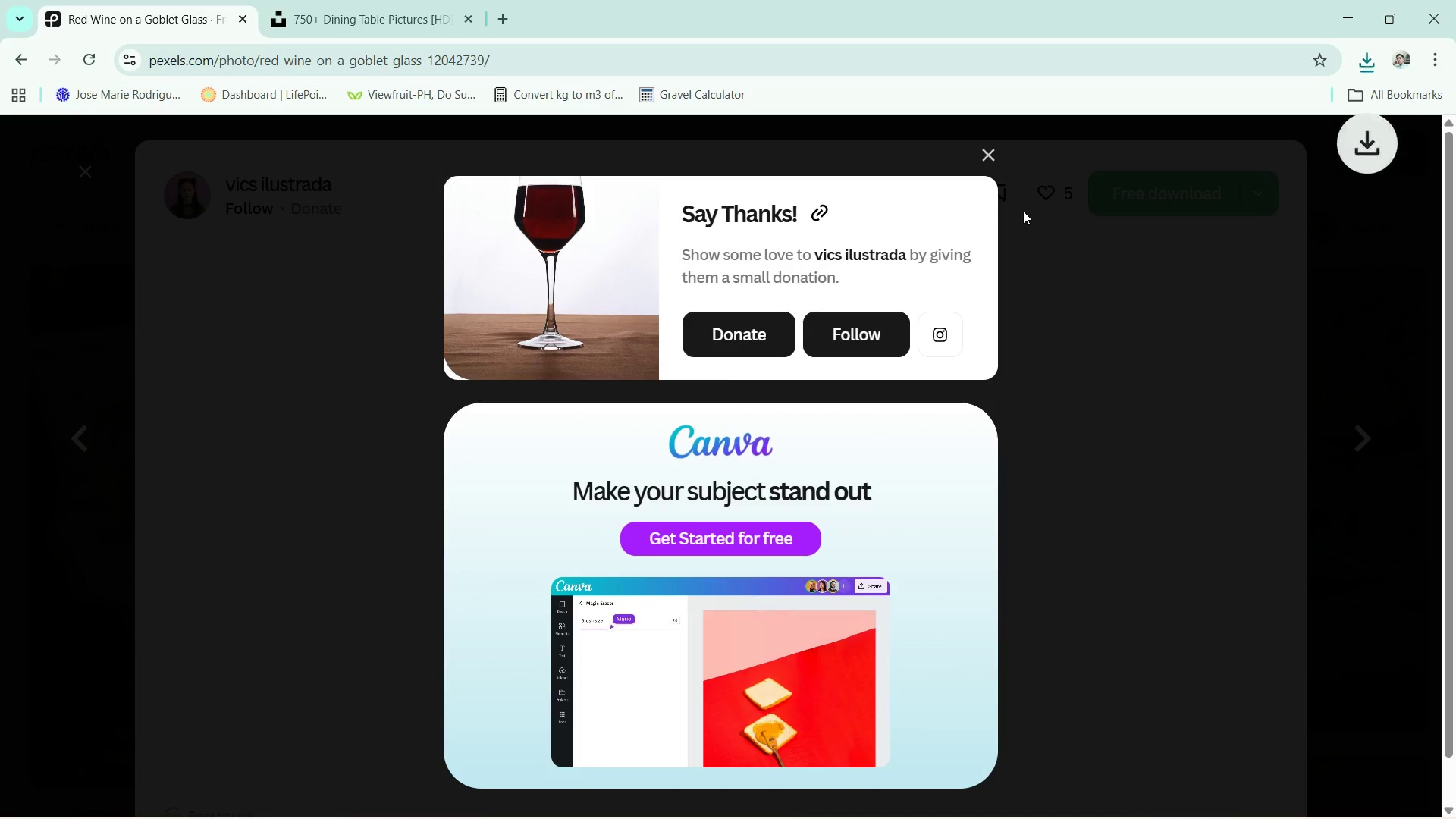 
left_click([993, 155])
 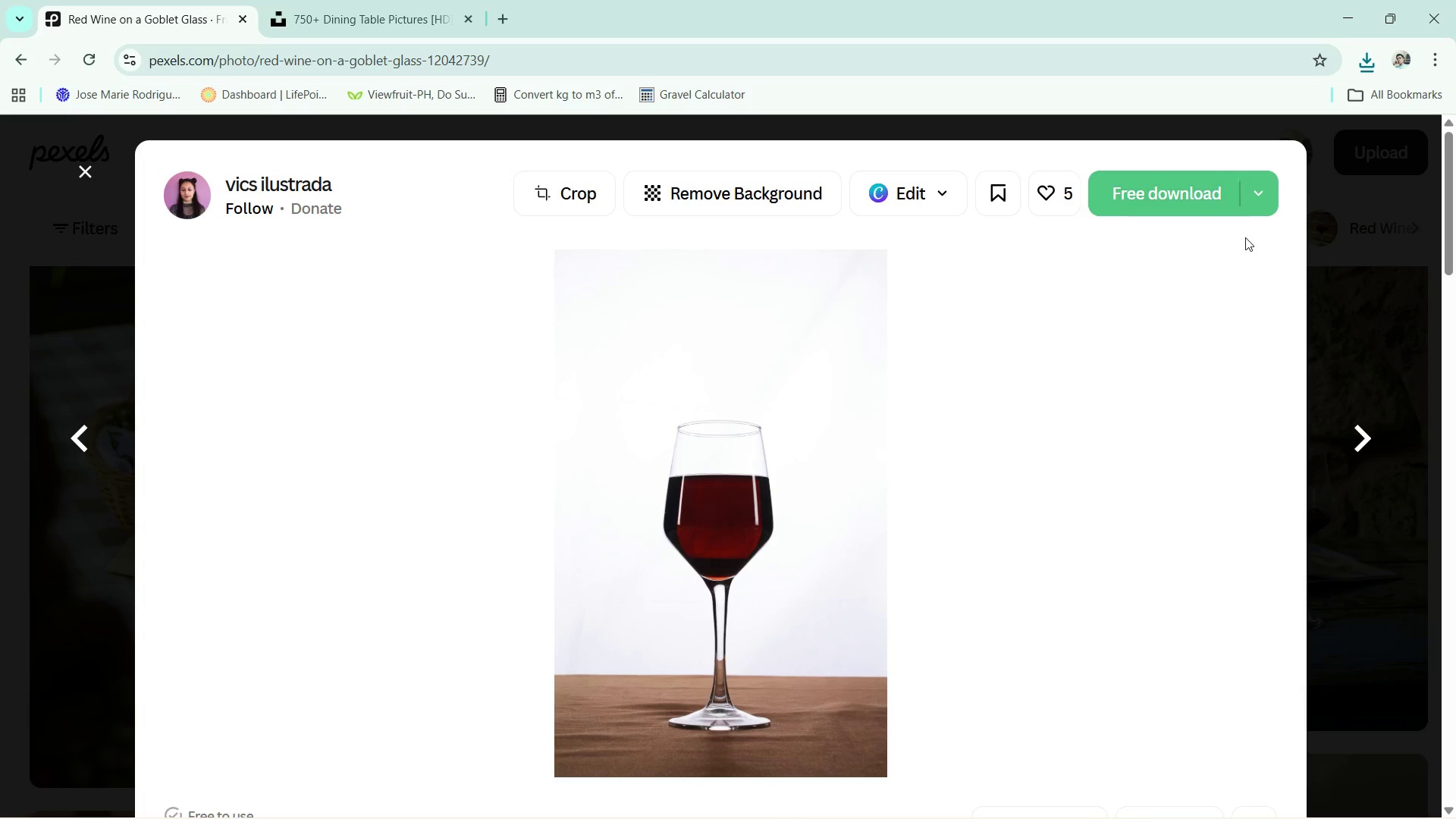 
left_click([1333, 269])
 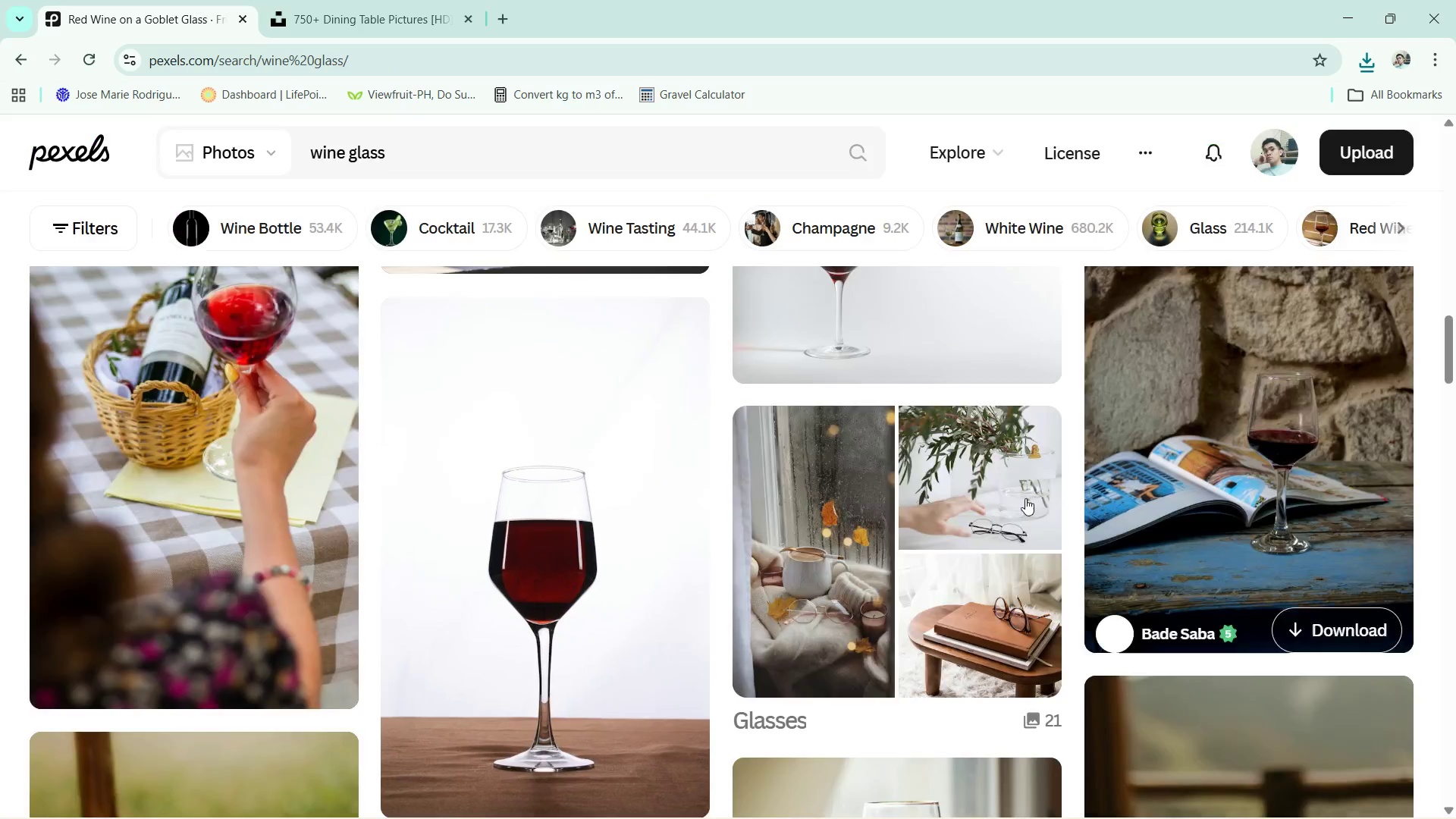 
scroll: coordinate [1009, 528], scroll_direction: down, amount: 12.0
 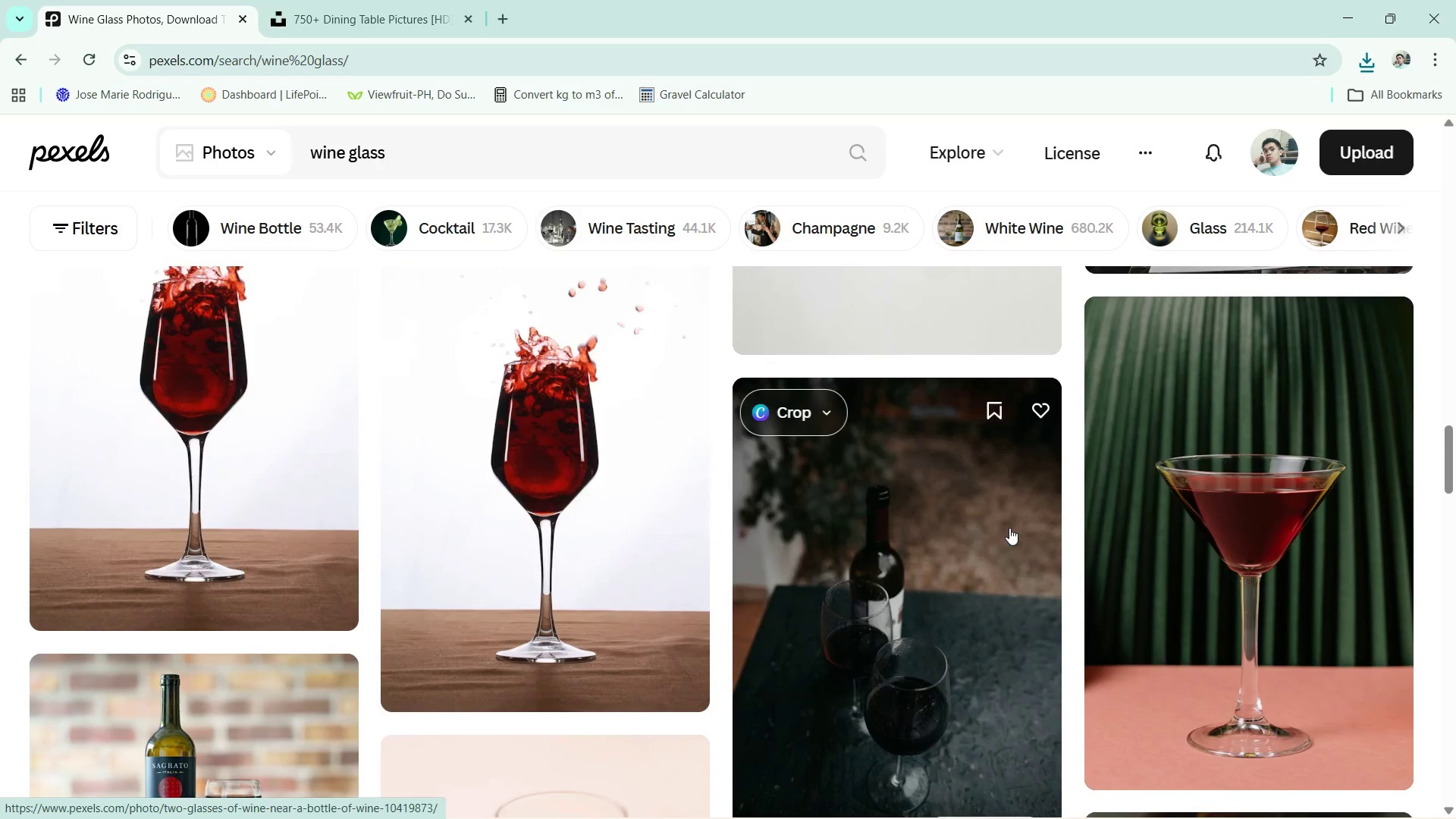 
scroll: coordinate [1009, 528], scroll_direction: none, amount: 0.0
 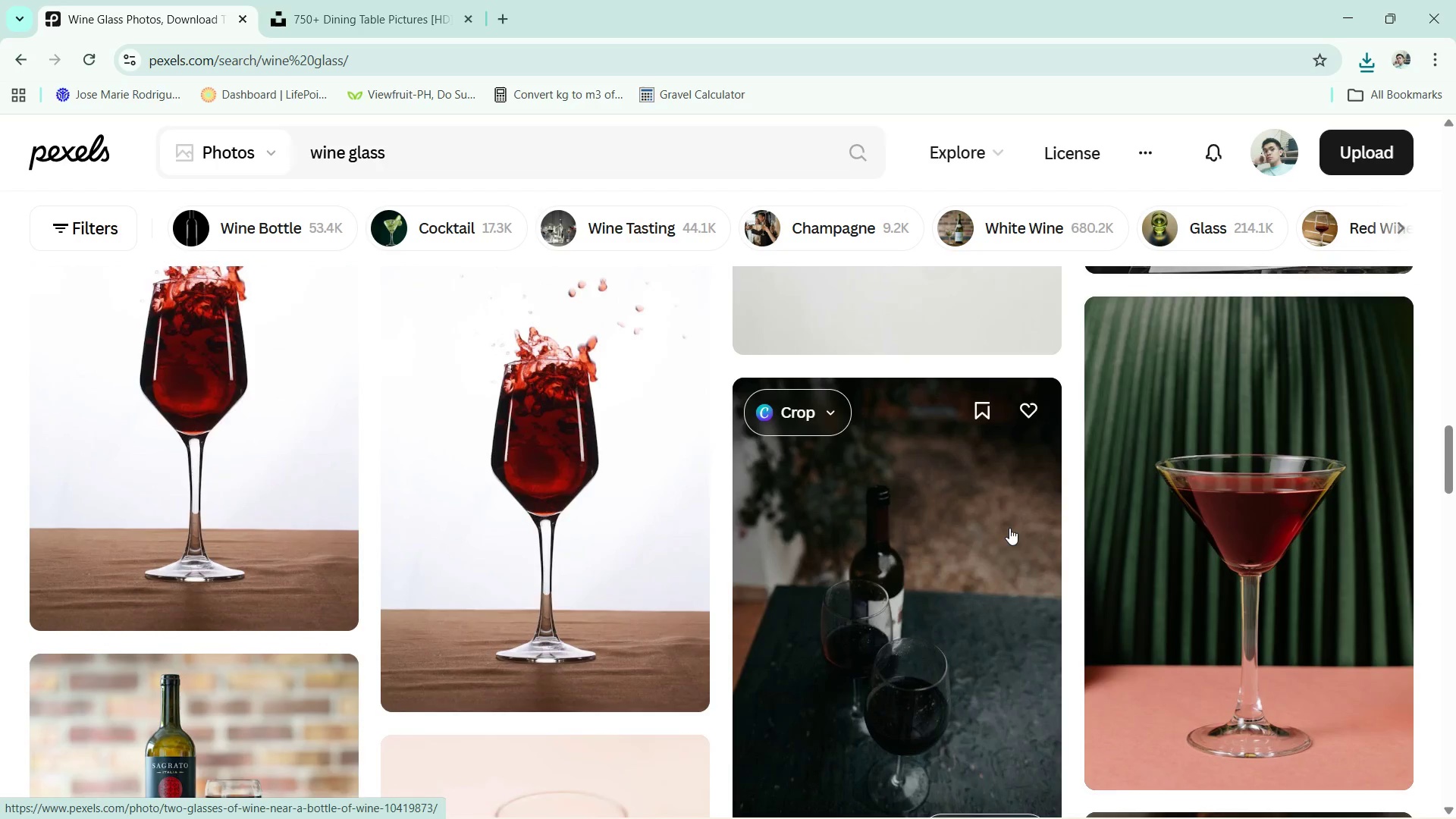 
scroll: coordinate [1009, 528], scroll_direction: down, amount: 6.0
 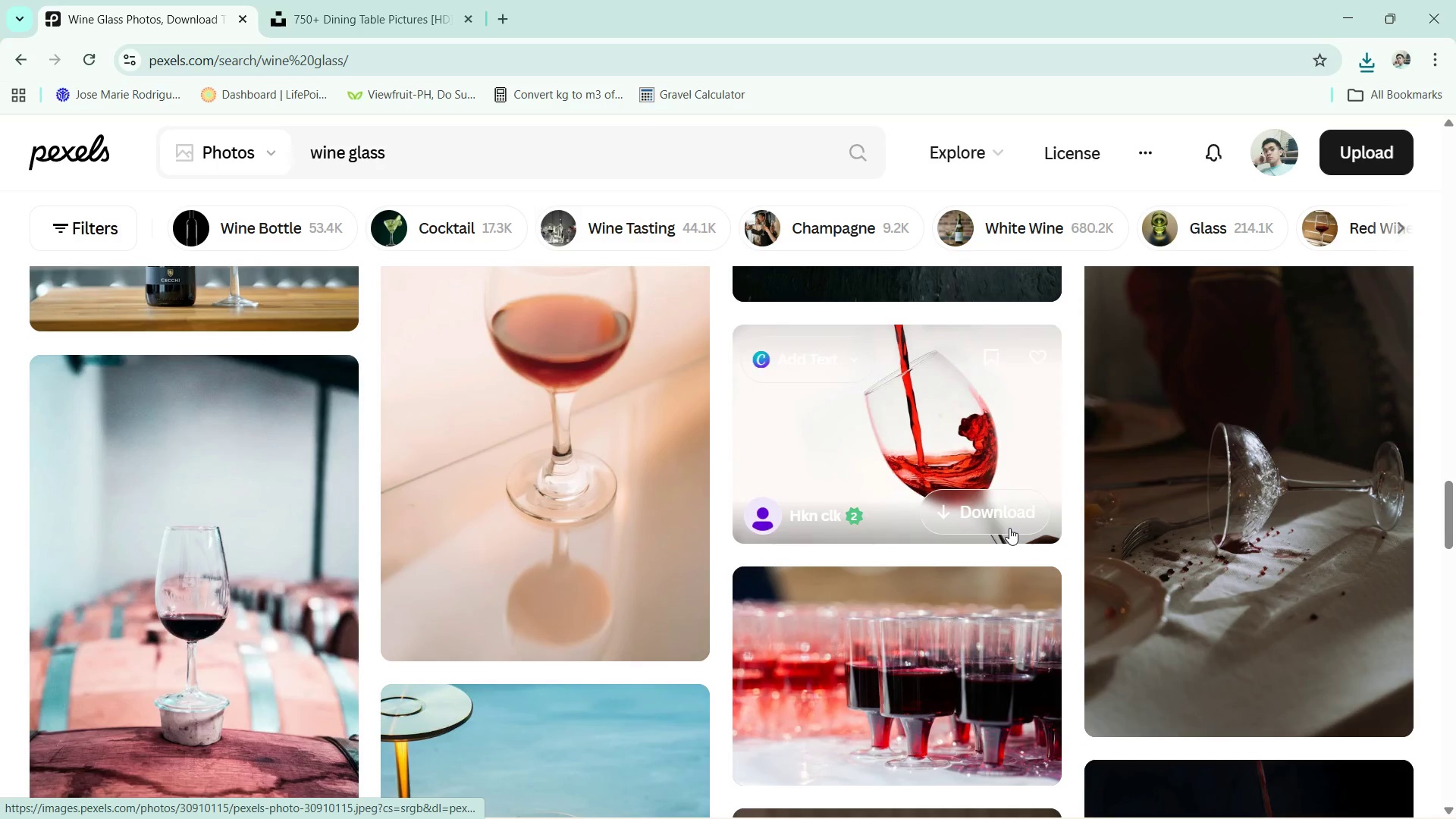 
scroll: coordinate [1178, 420], scroll_direction: up, amount: 9.0
 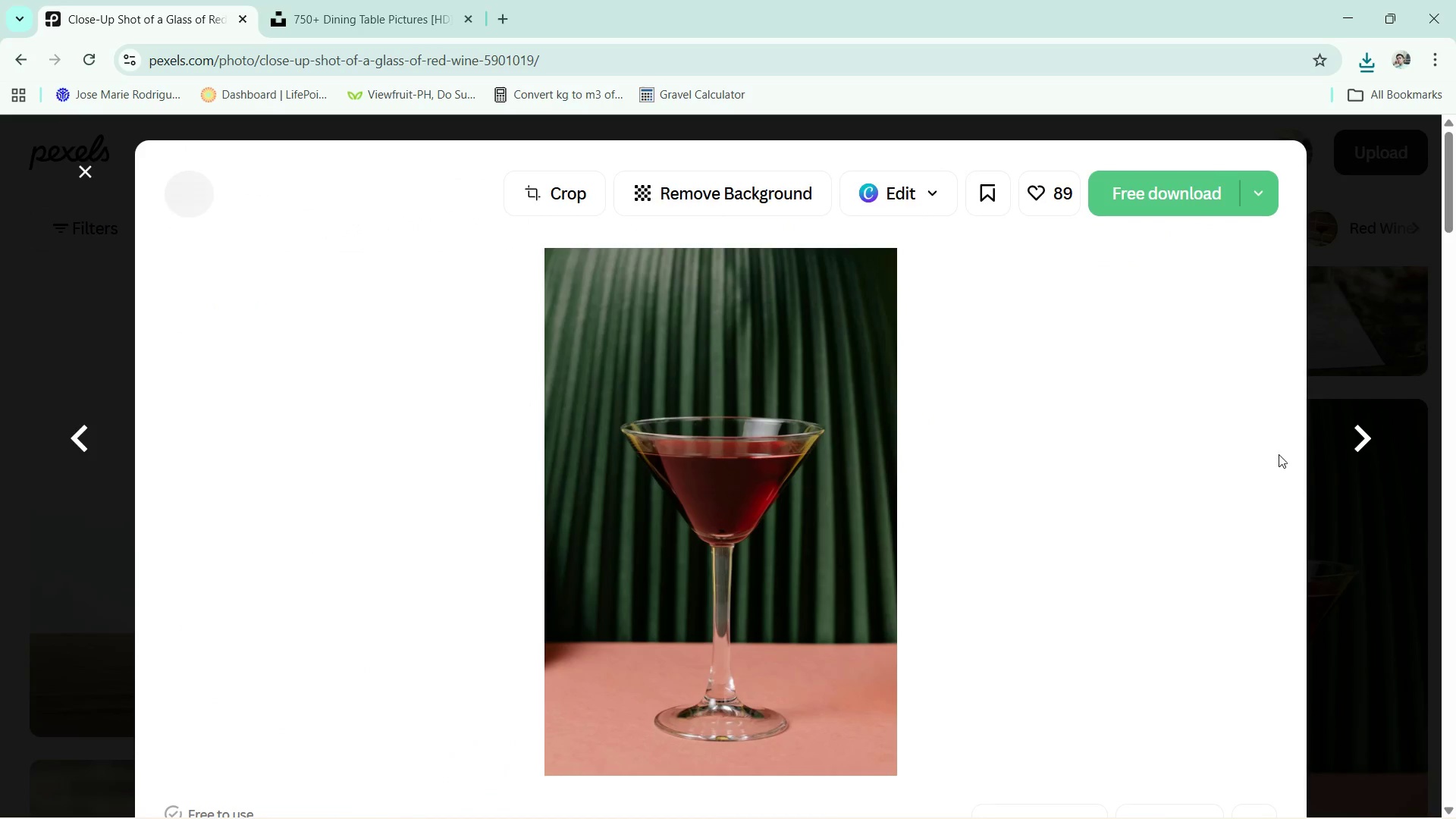 
left_click([1255, 186])
 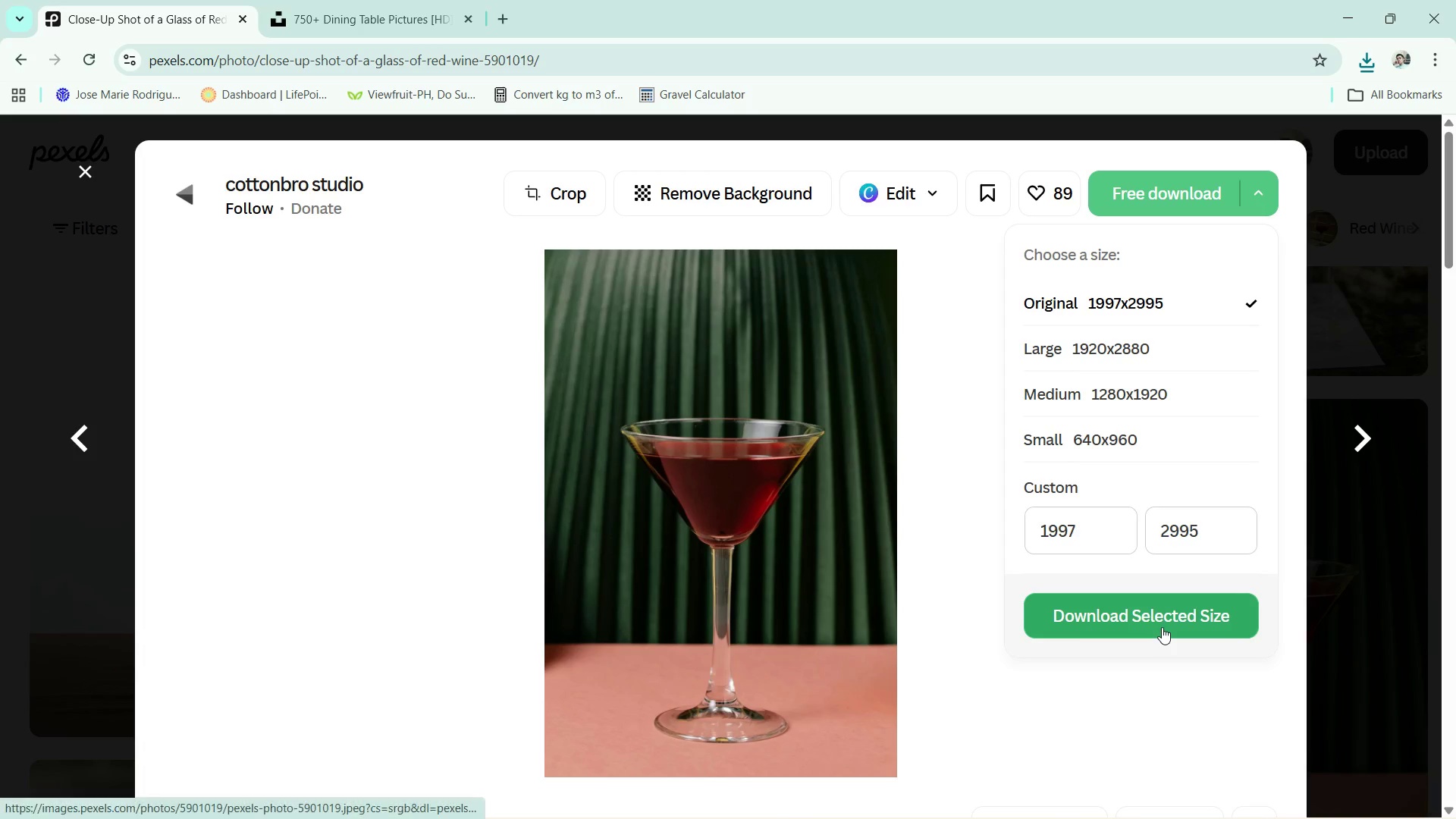 
left_click([1162, 627])
 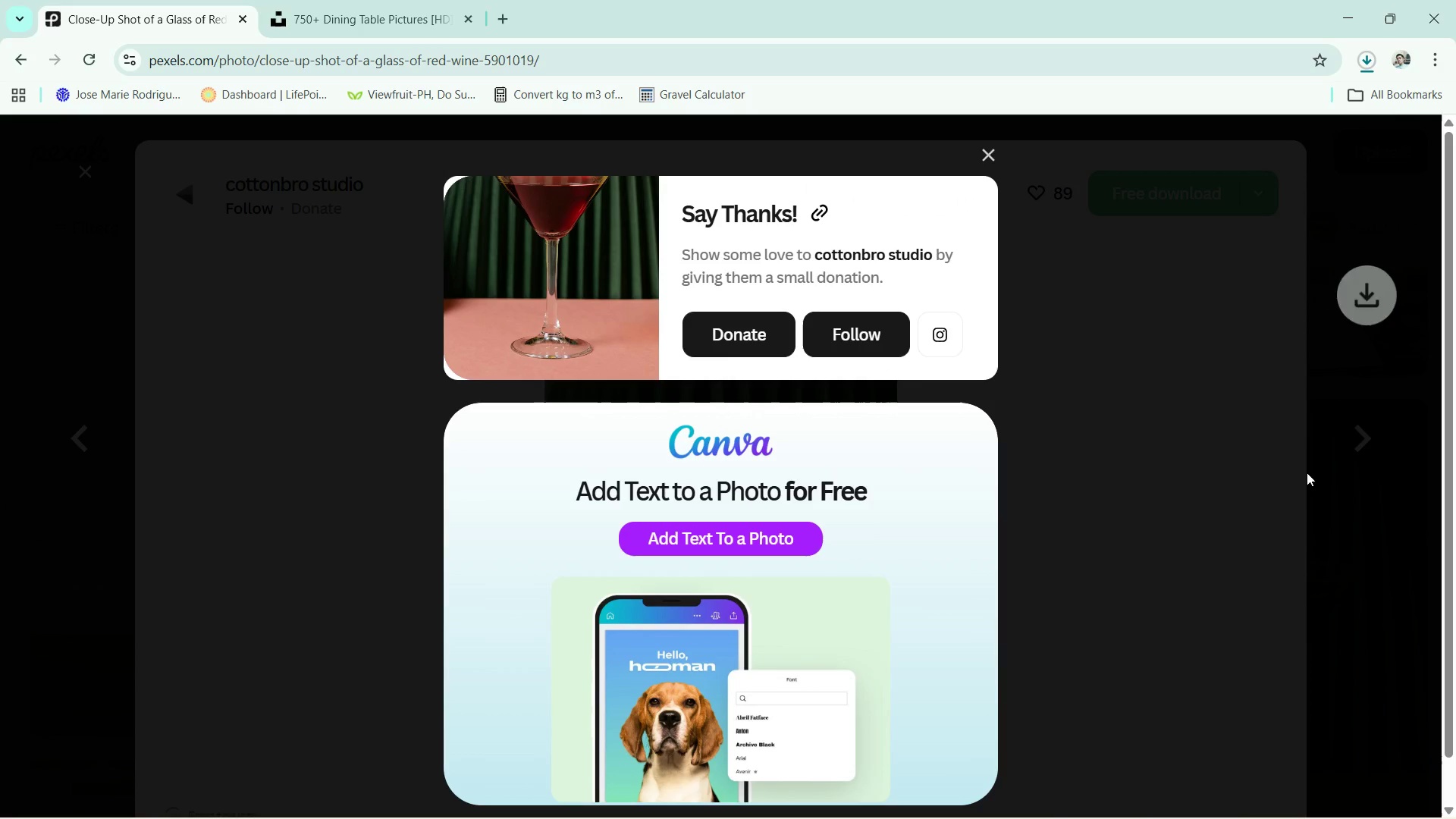 
left_click([1395, 495])
 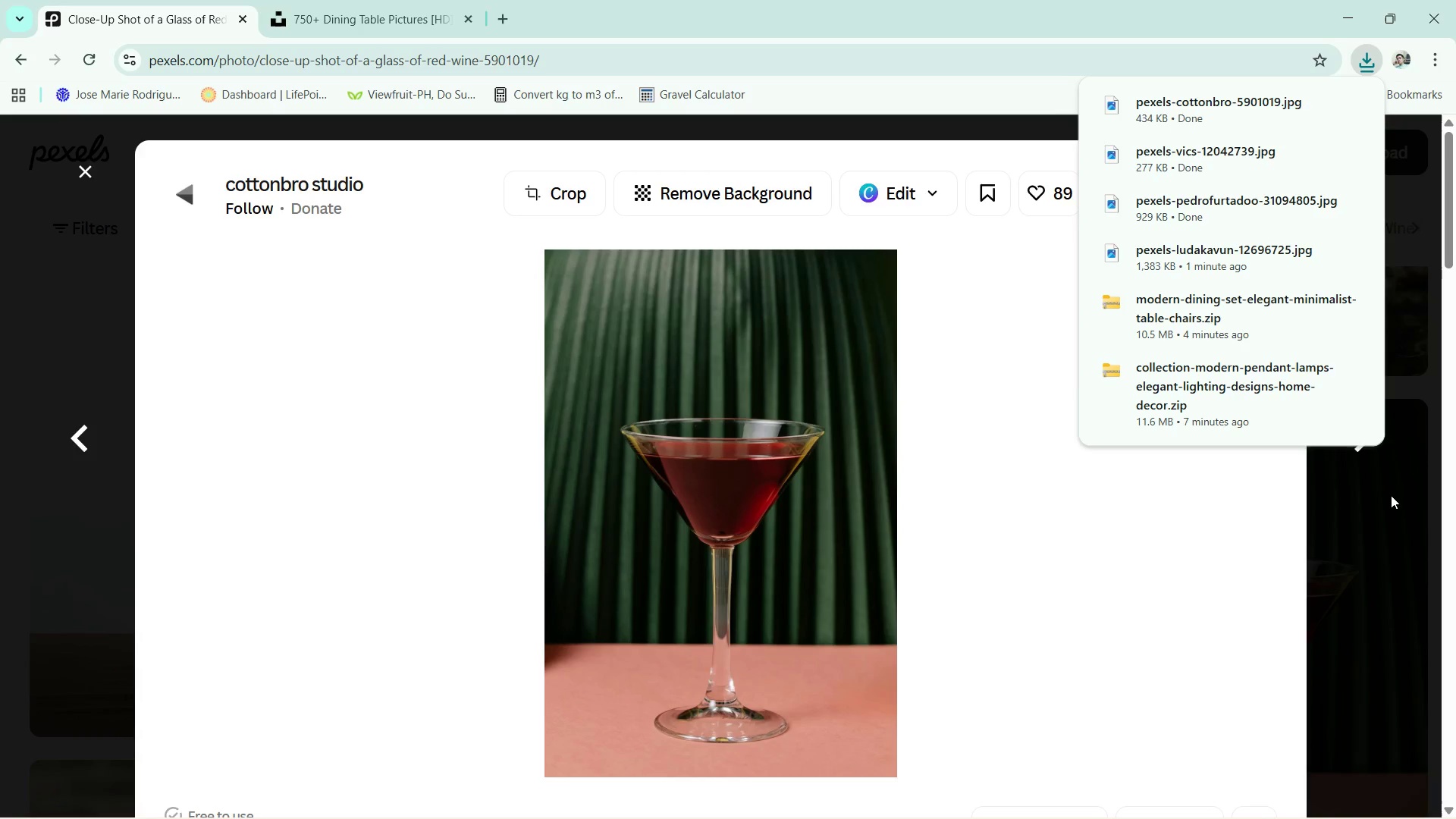 
left_click([1391, 495])
 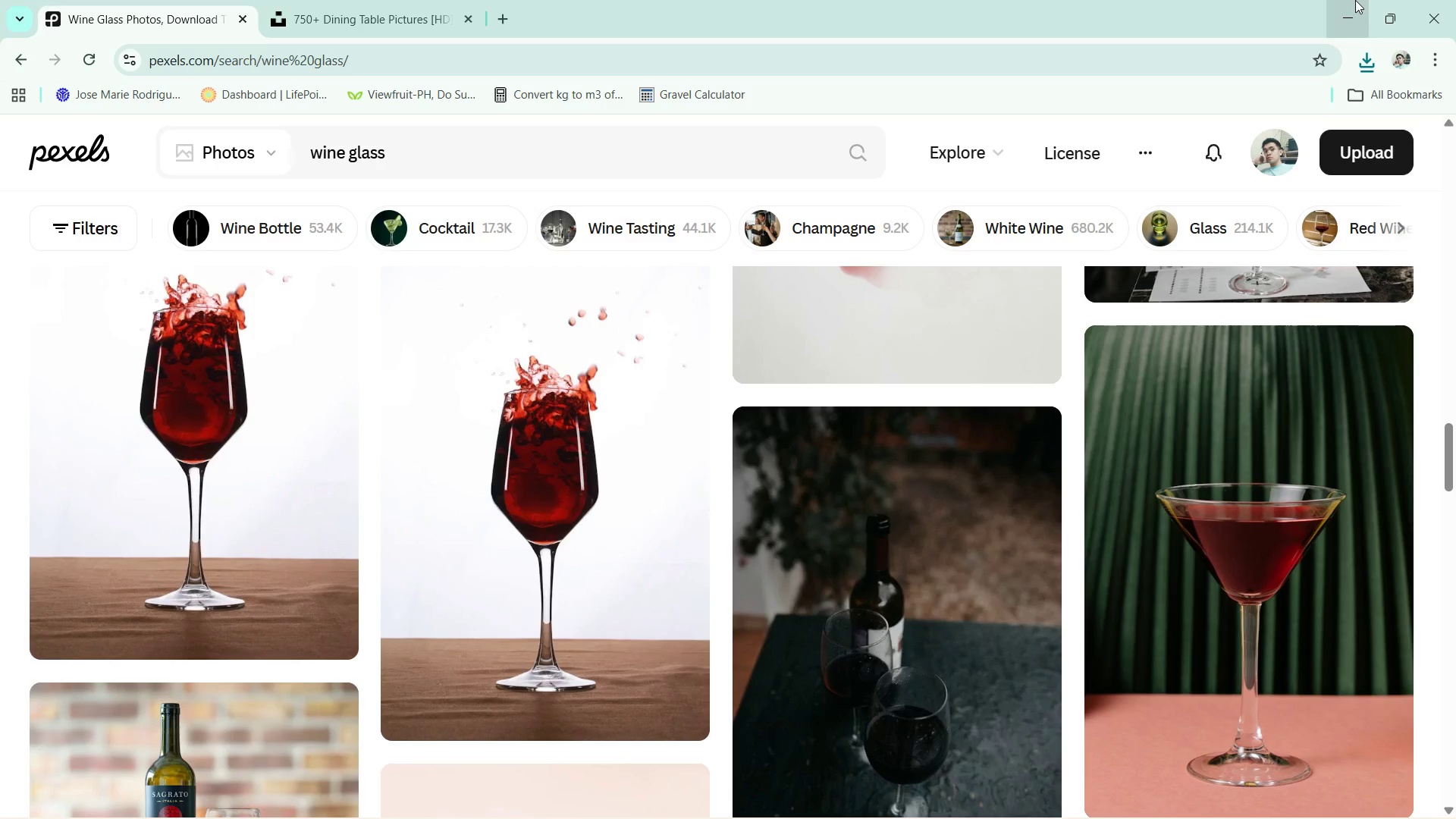 
scroll: coordinate [863, 532], scroll_direction: down, amount: 3.0
 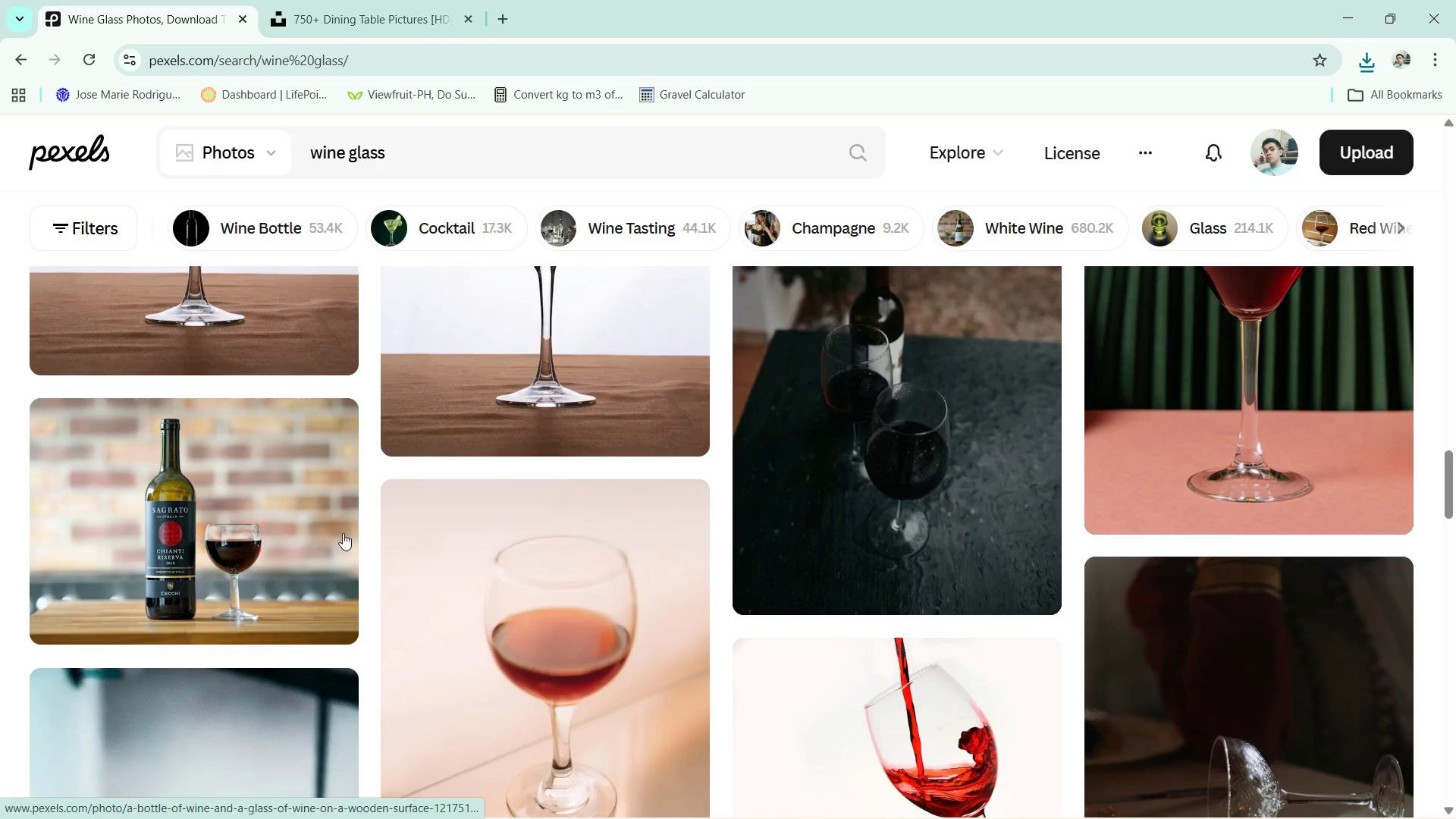 
left_click([228, 504])
 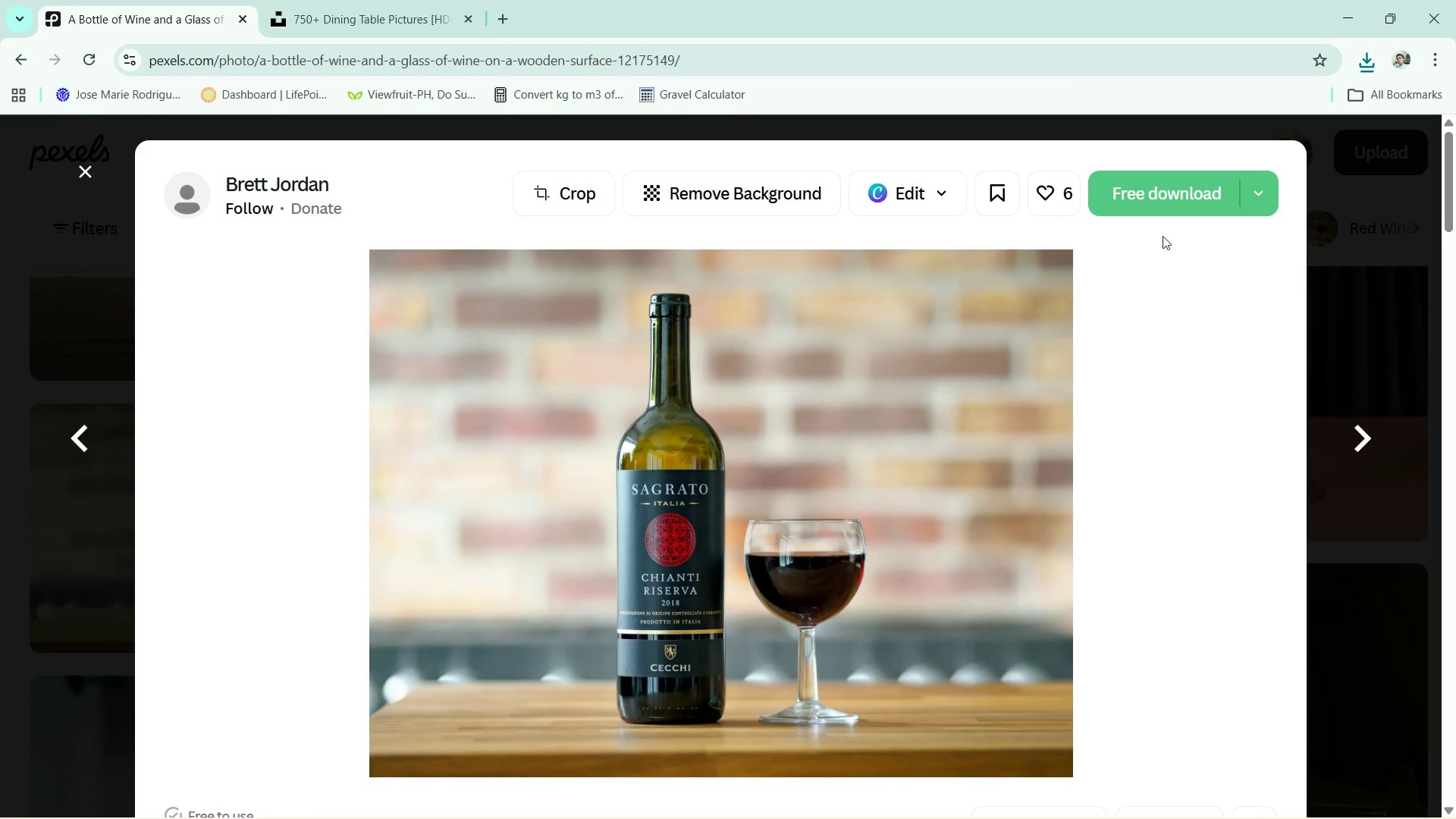 
left_click([1263, 184])
 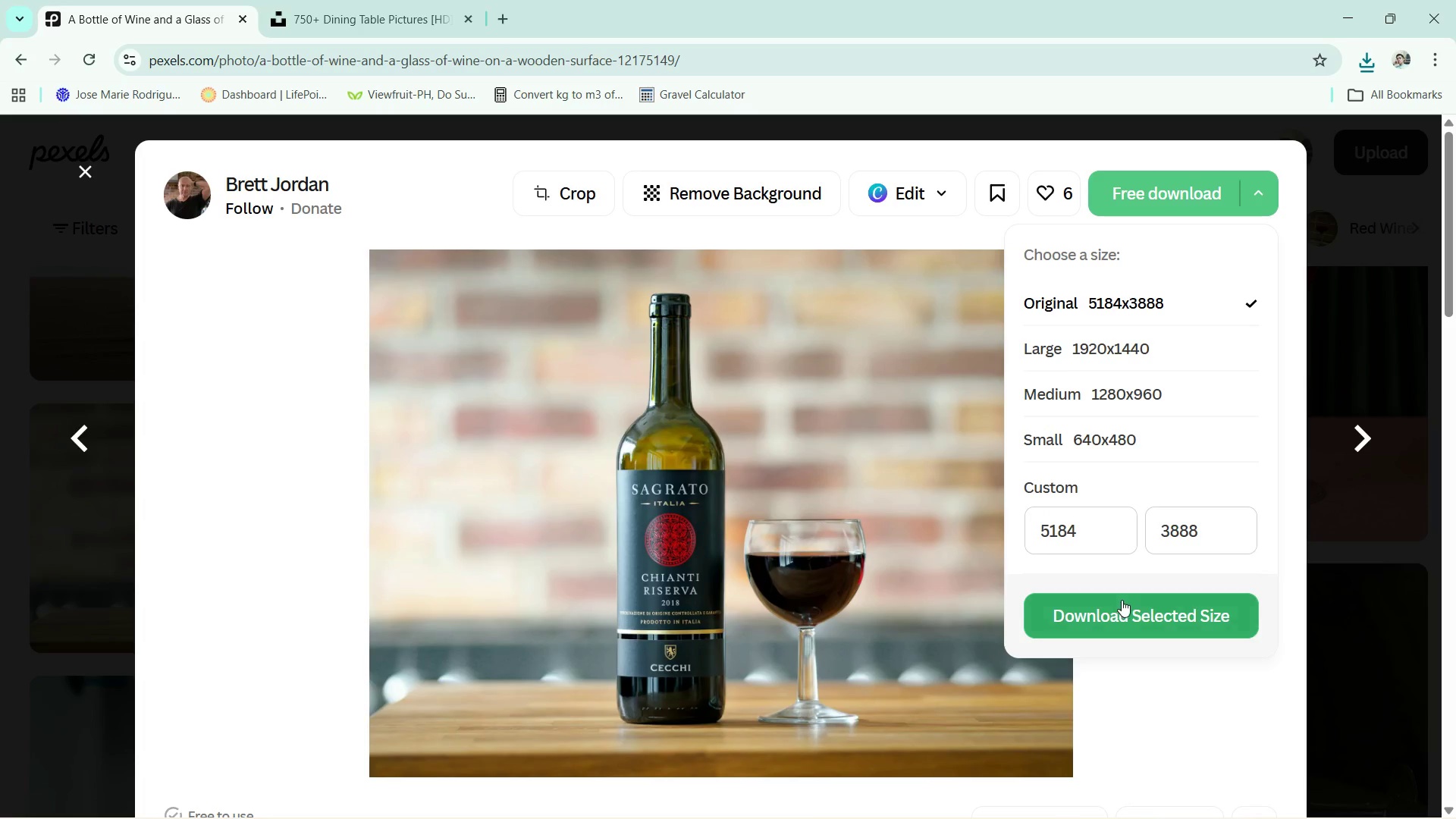 
left_click([1128, 607])
 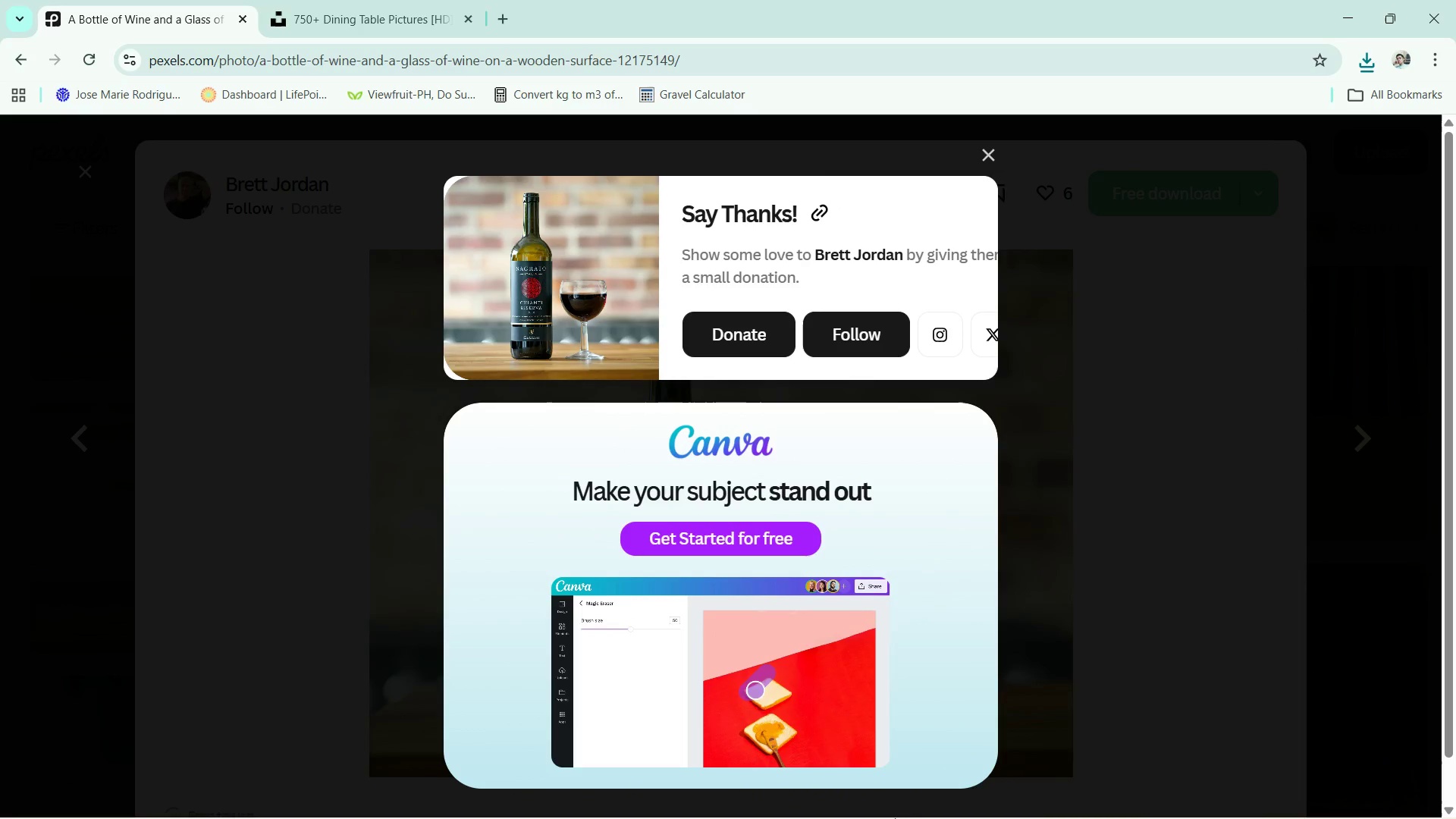 
wait(5.95)
 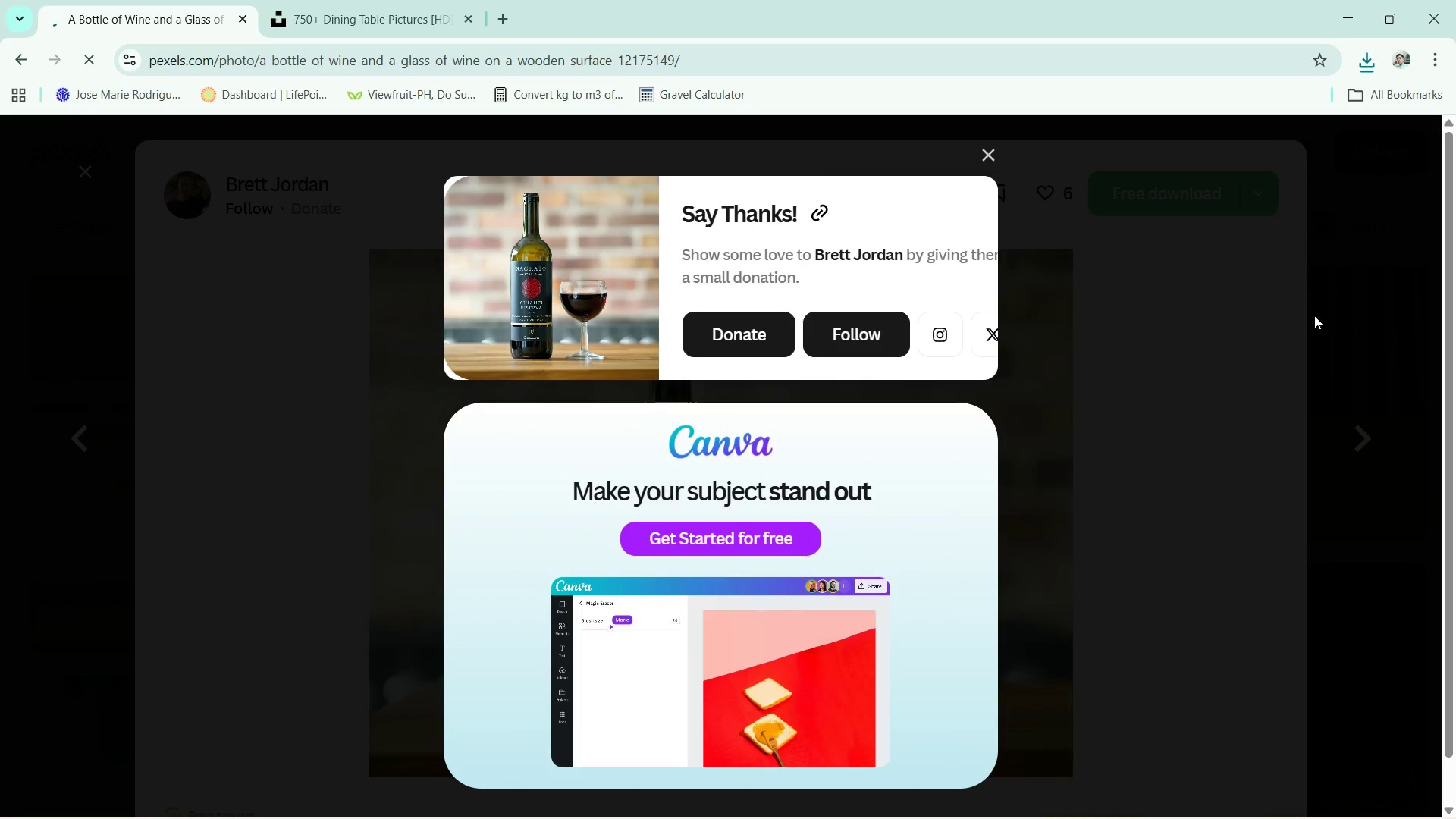 
left_click([1367, 478])
 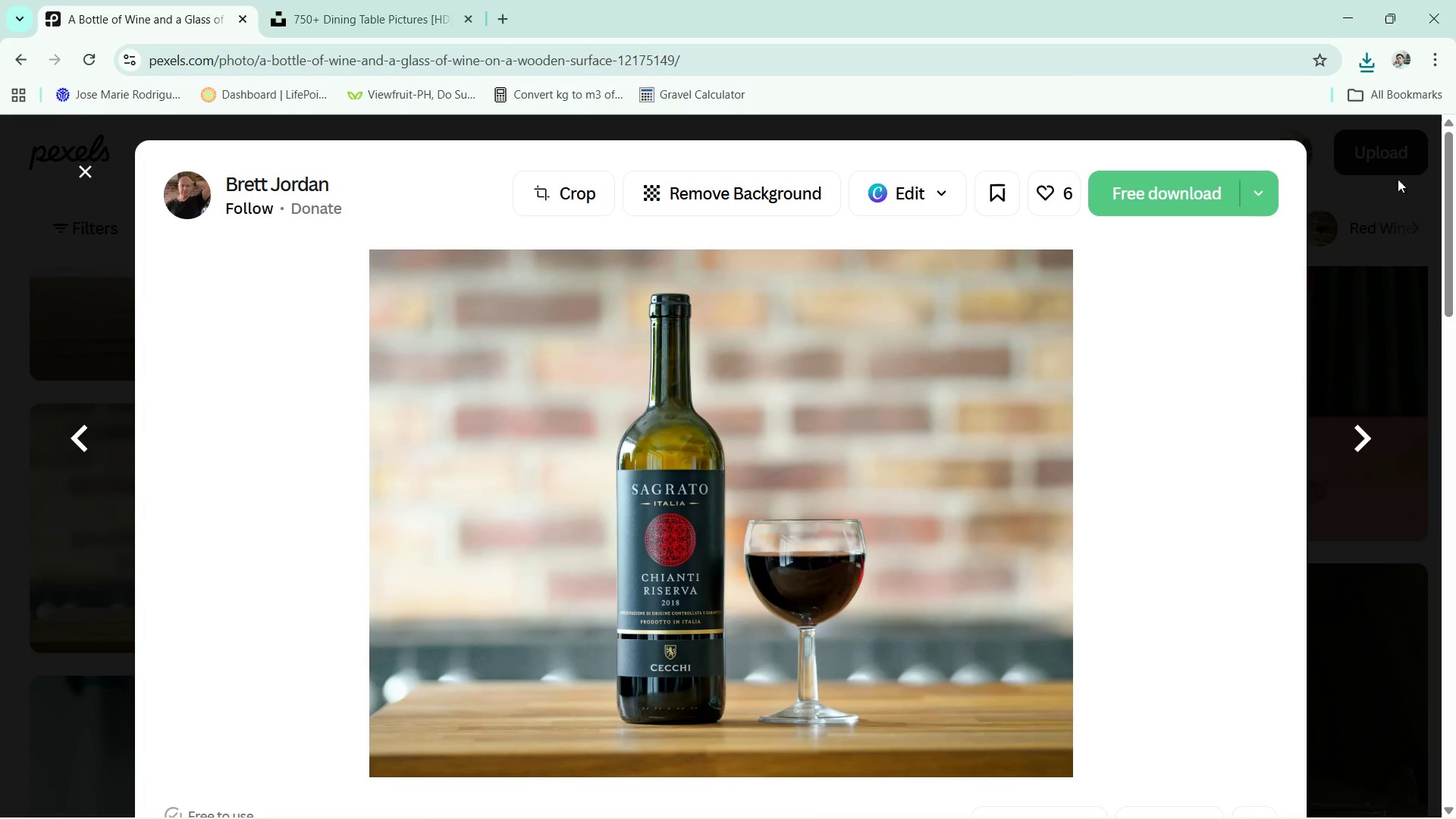 
left_click([1337, 190])
 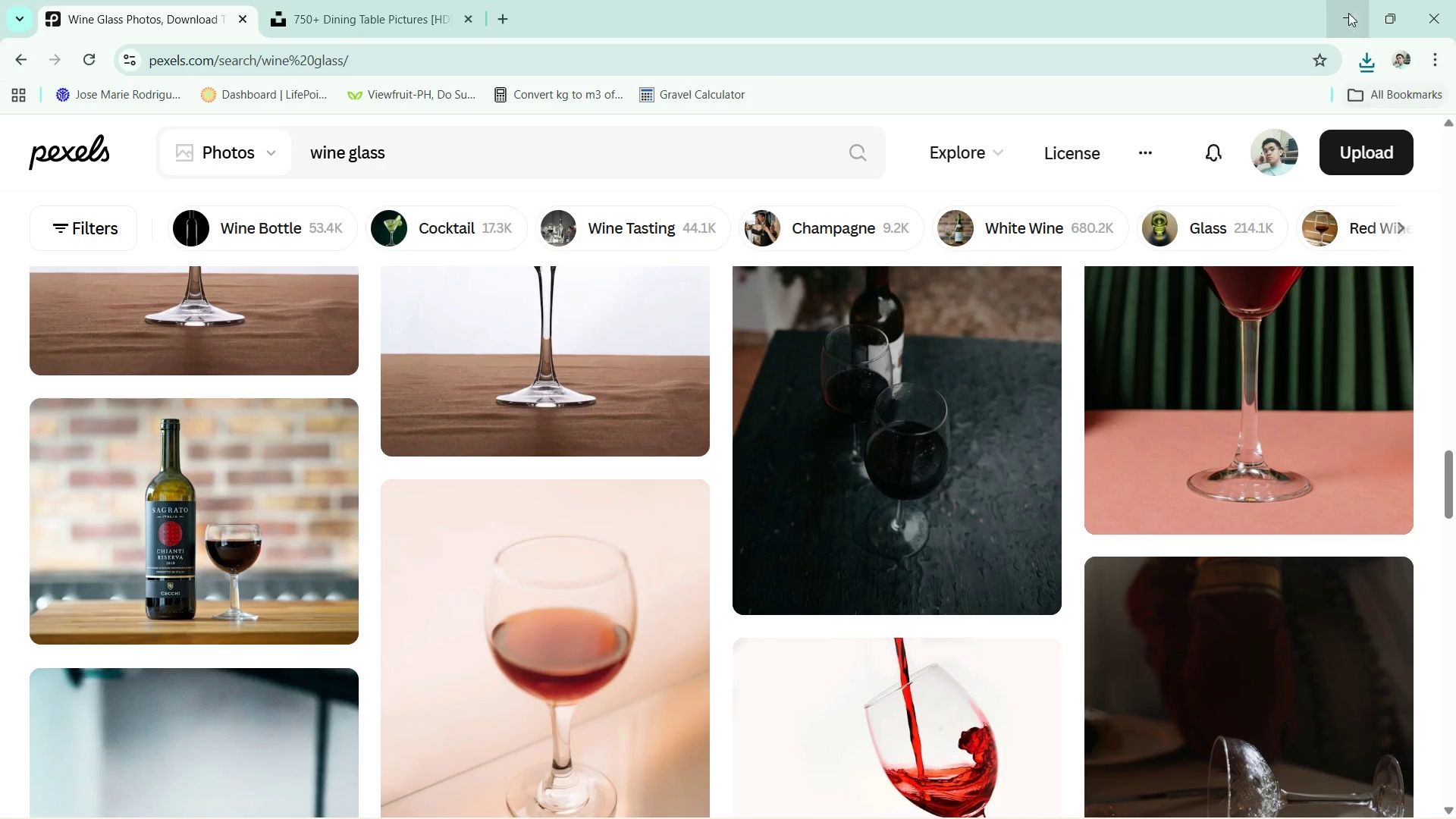 
left_click([1343, 5])